 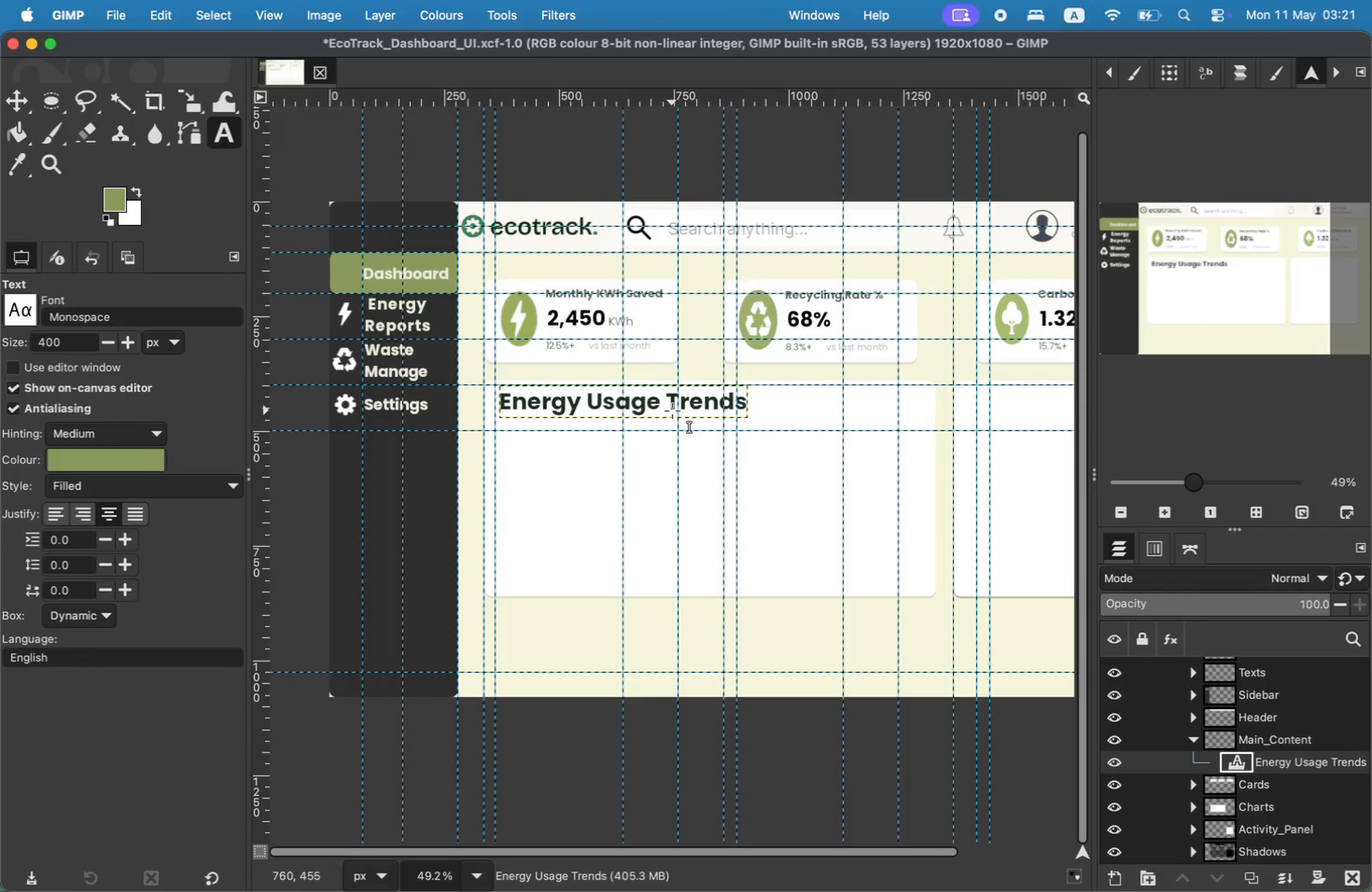 
left_click([650, 397])
 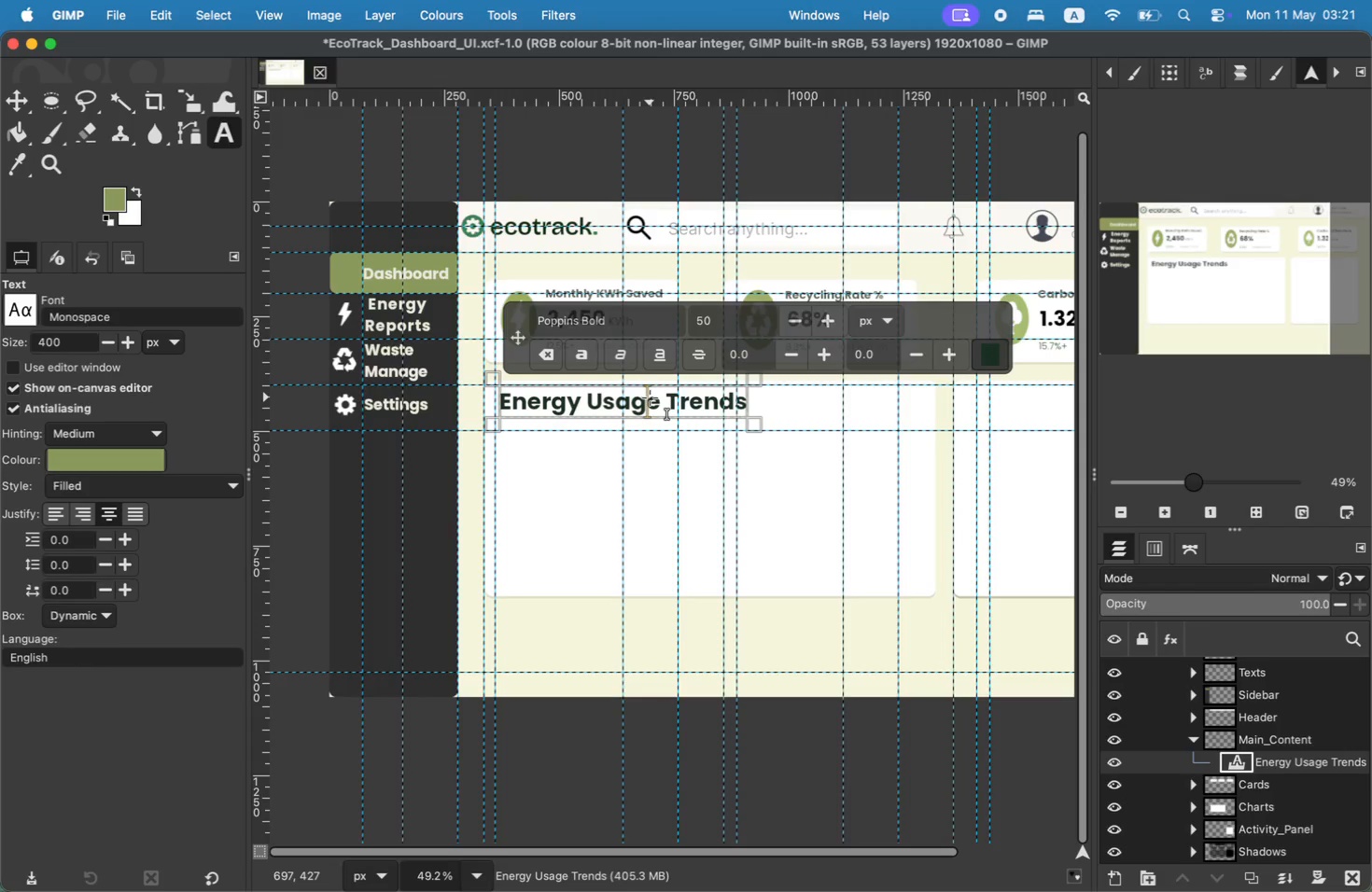 
key(Meta+CommandLeft)
 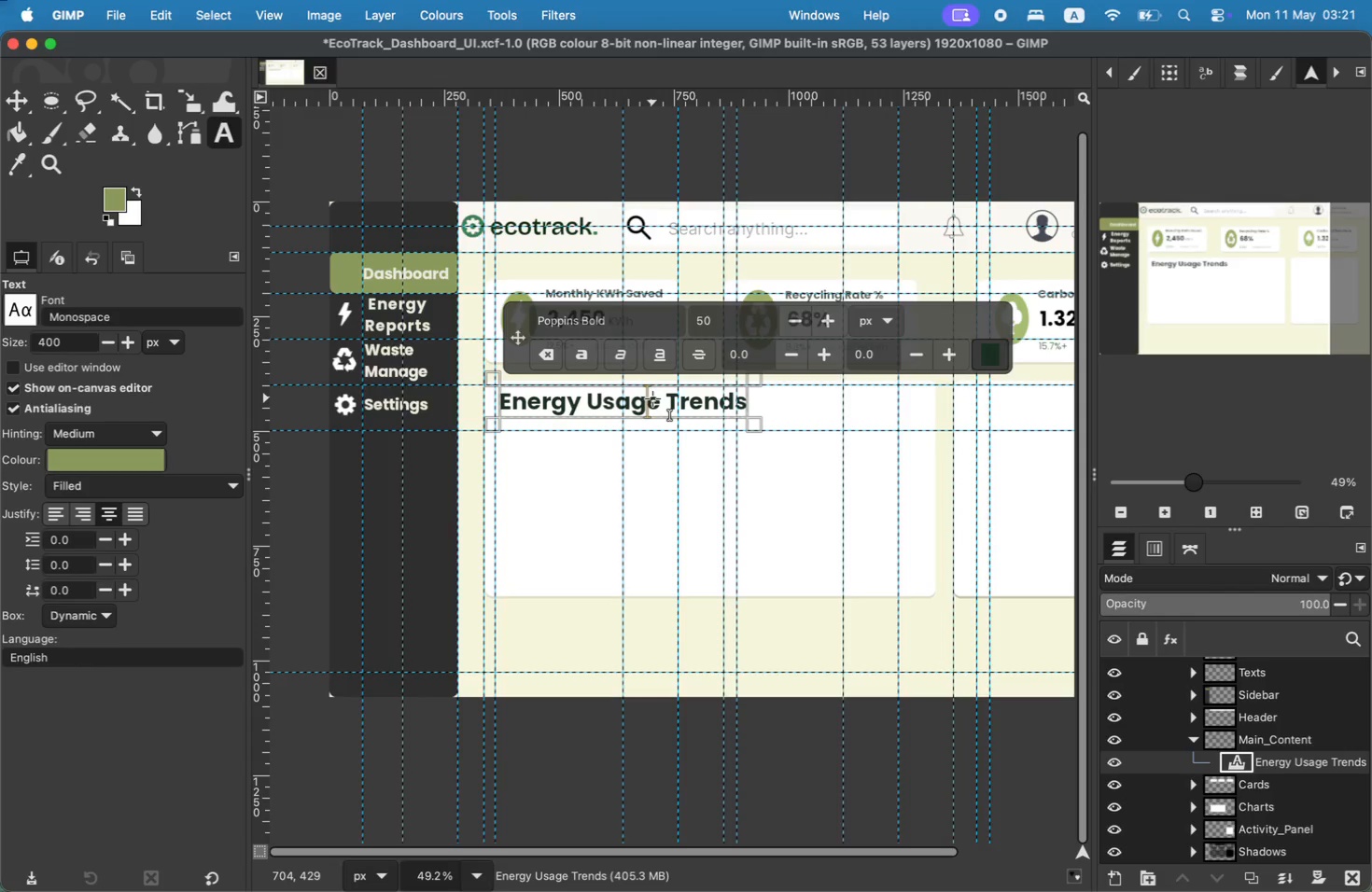 
key(Meta+A)
 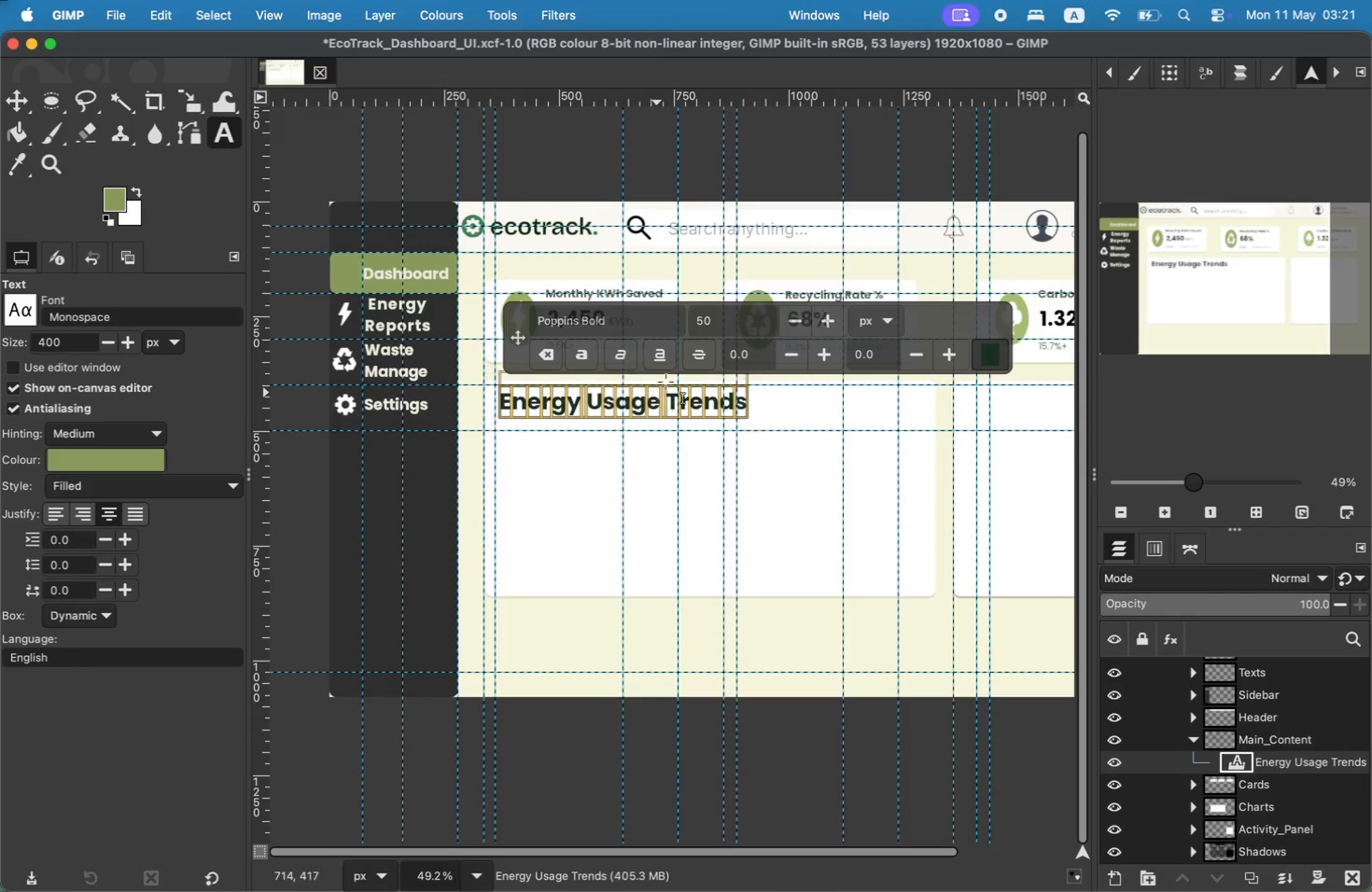 
left_click_drag(start_coordinate=[717, 319], to_coordinate=[688, 319])
 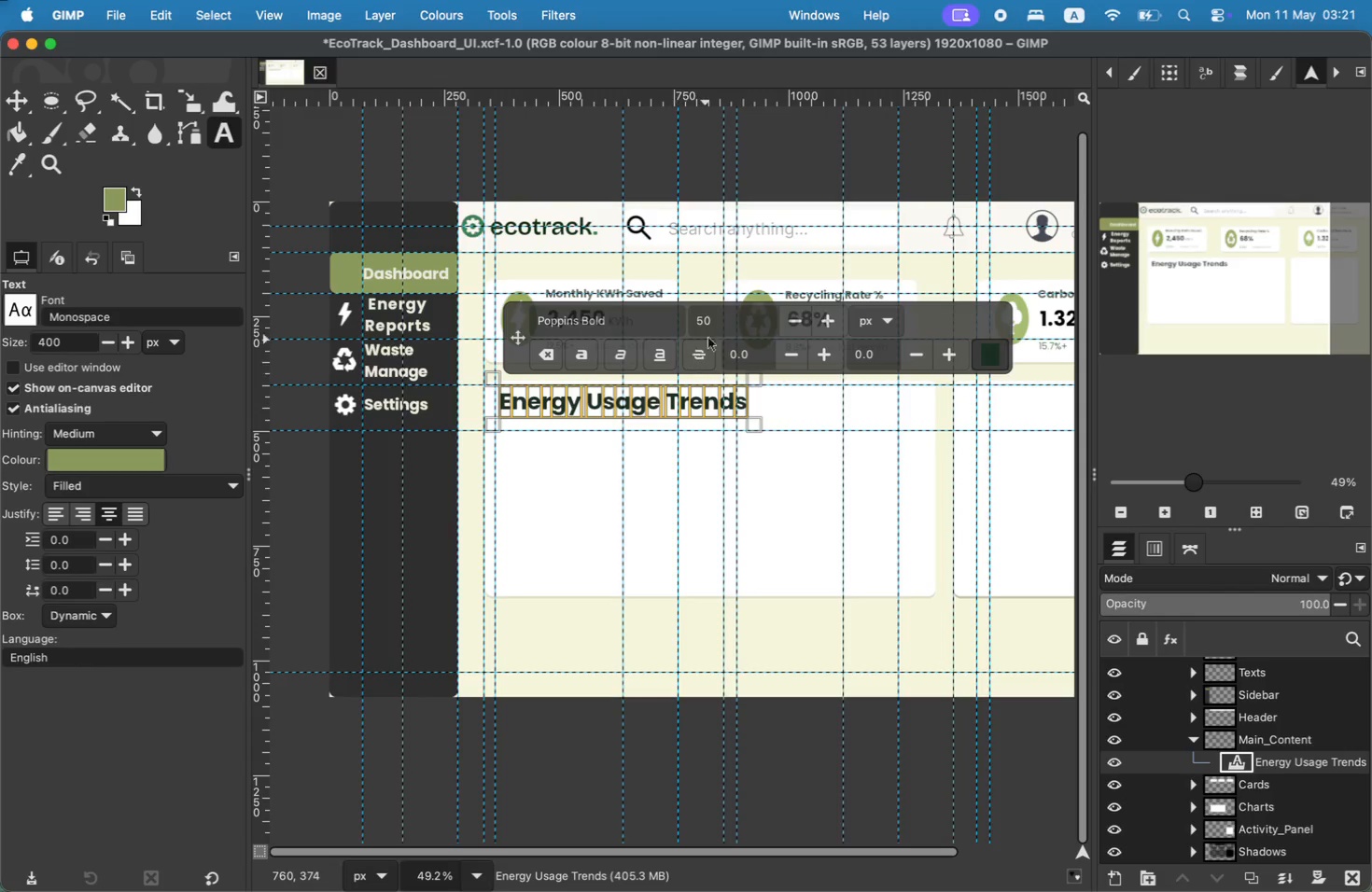 
type(40)
 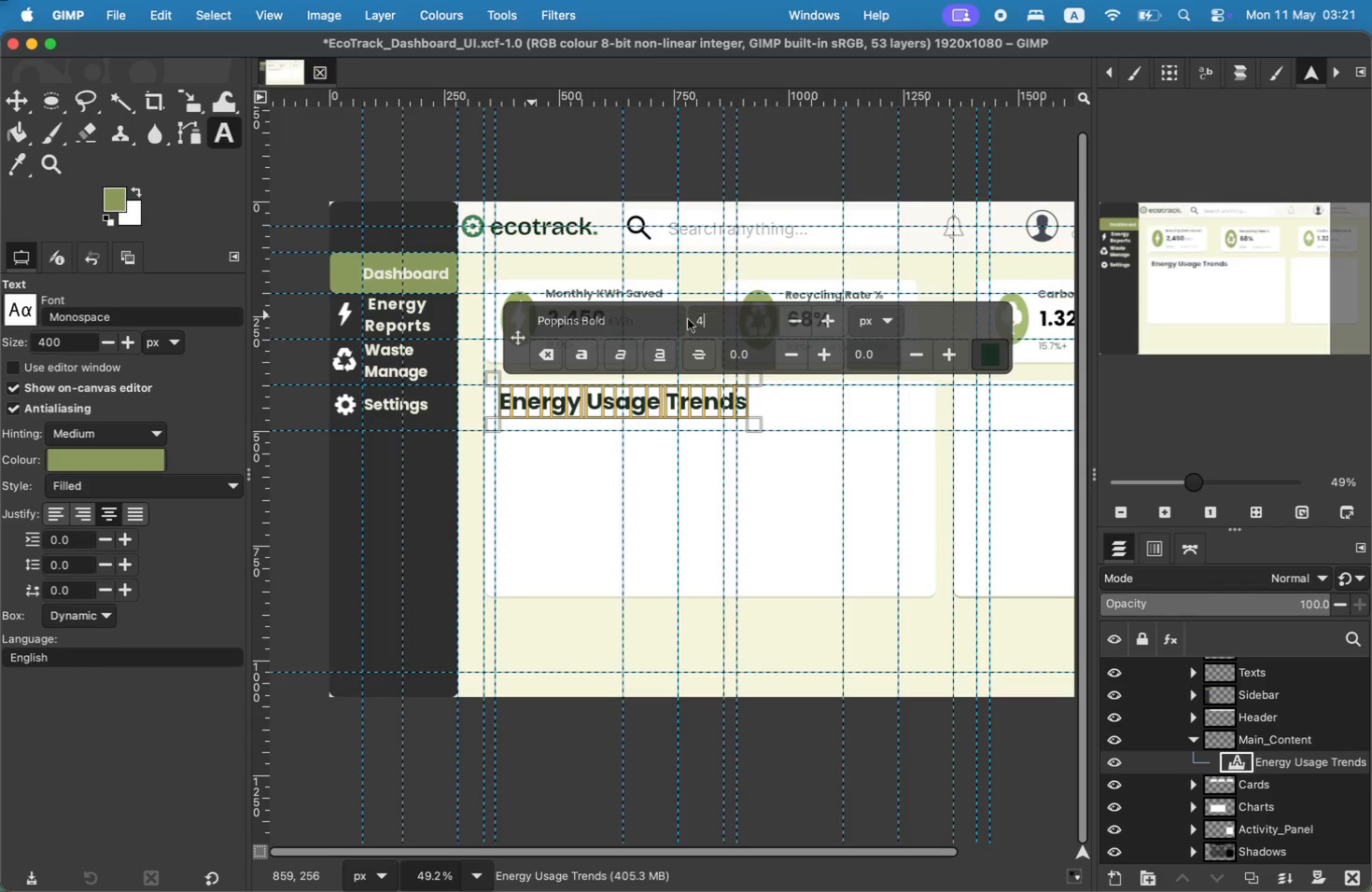 
key(Enter)
 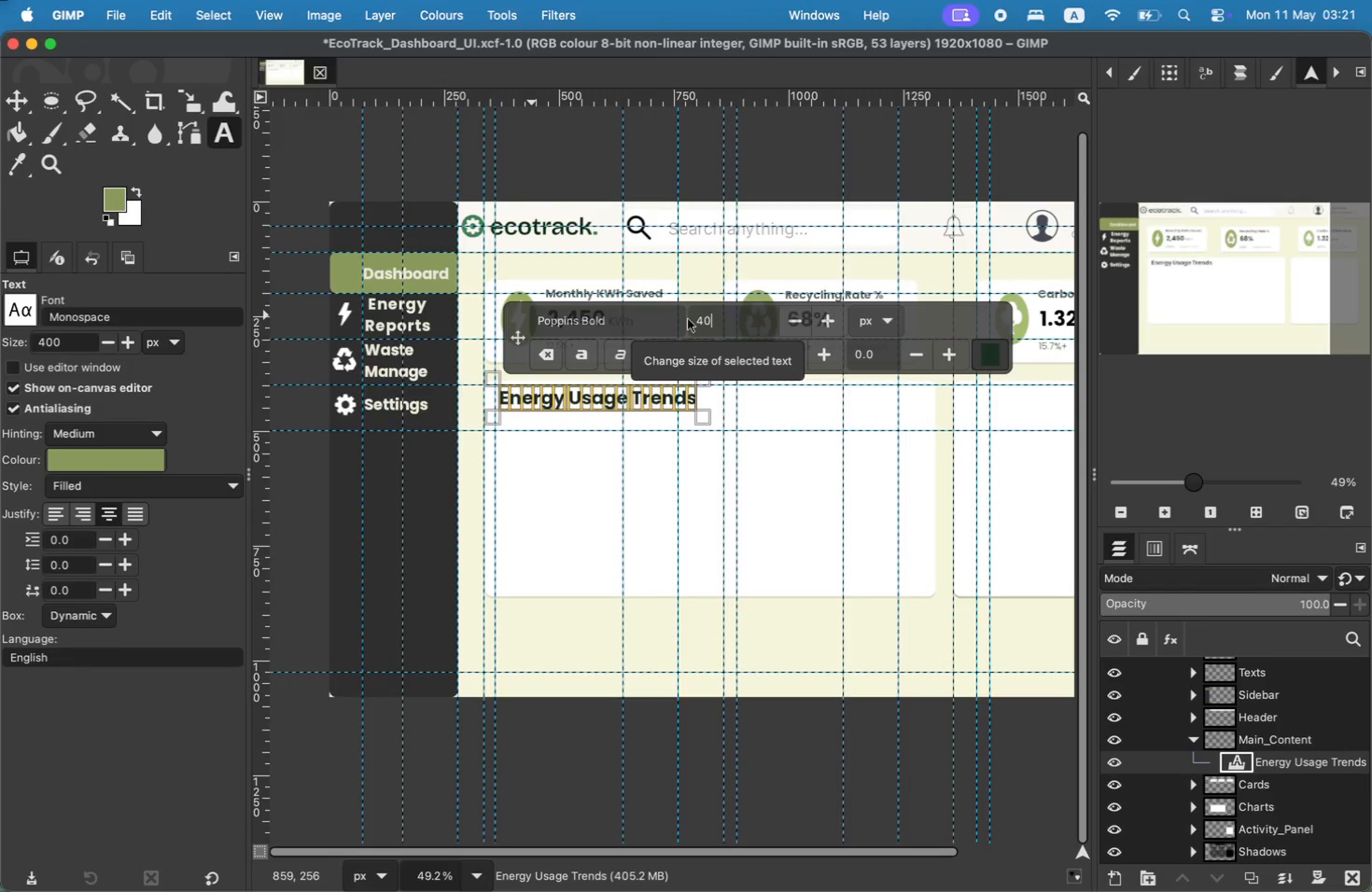 
wait(8.23)
 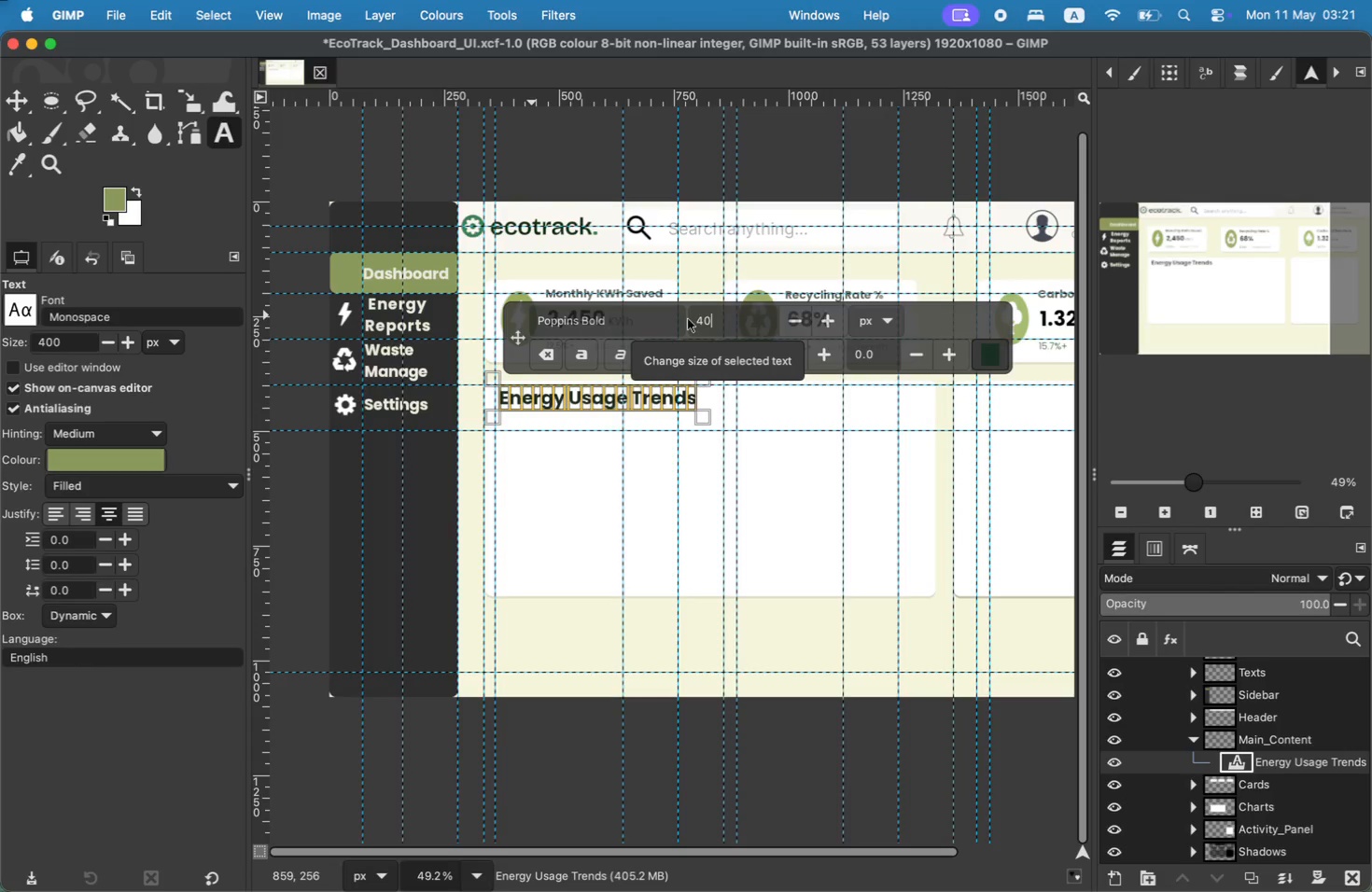 
key(Backspace)
key(Backspace)
type(35)
 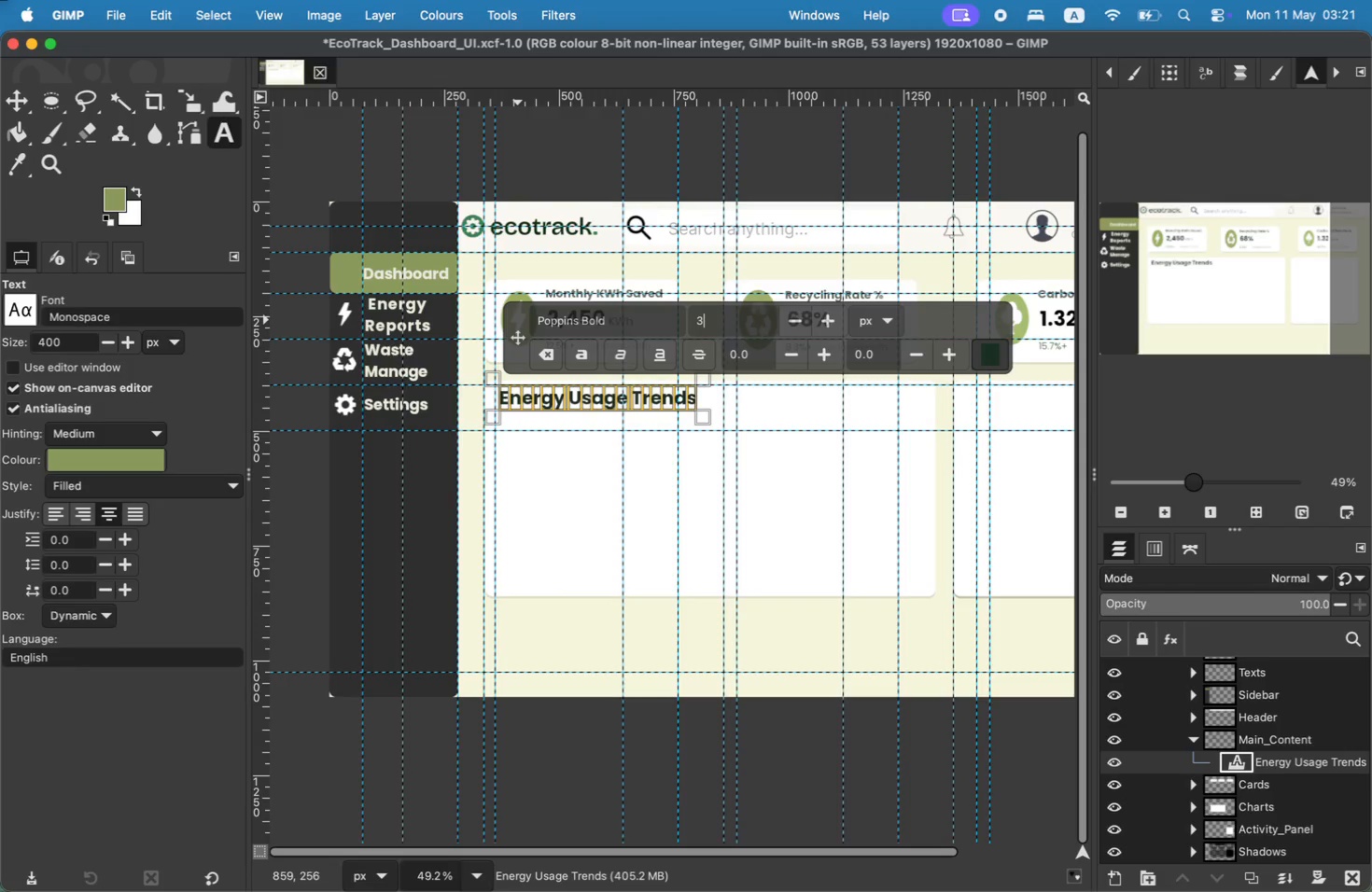 
key(Enter)
 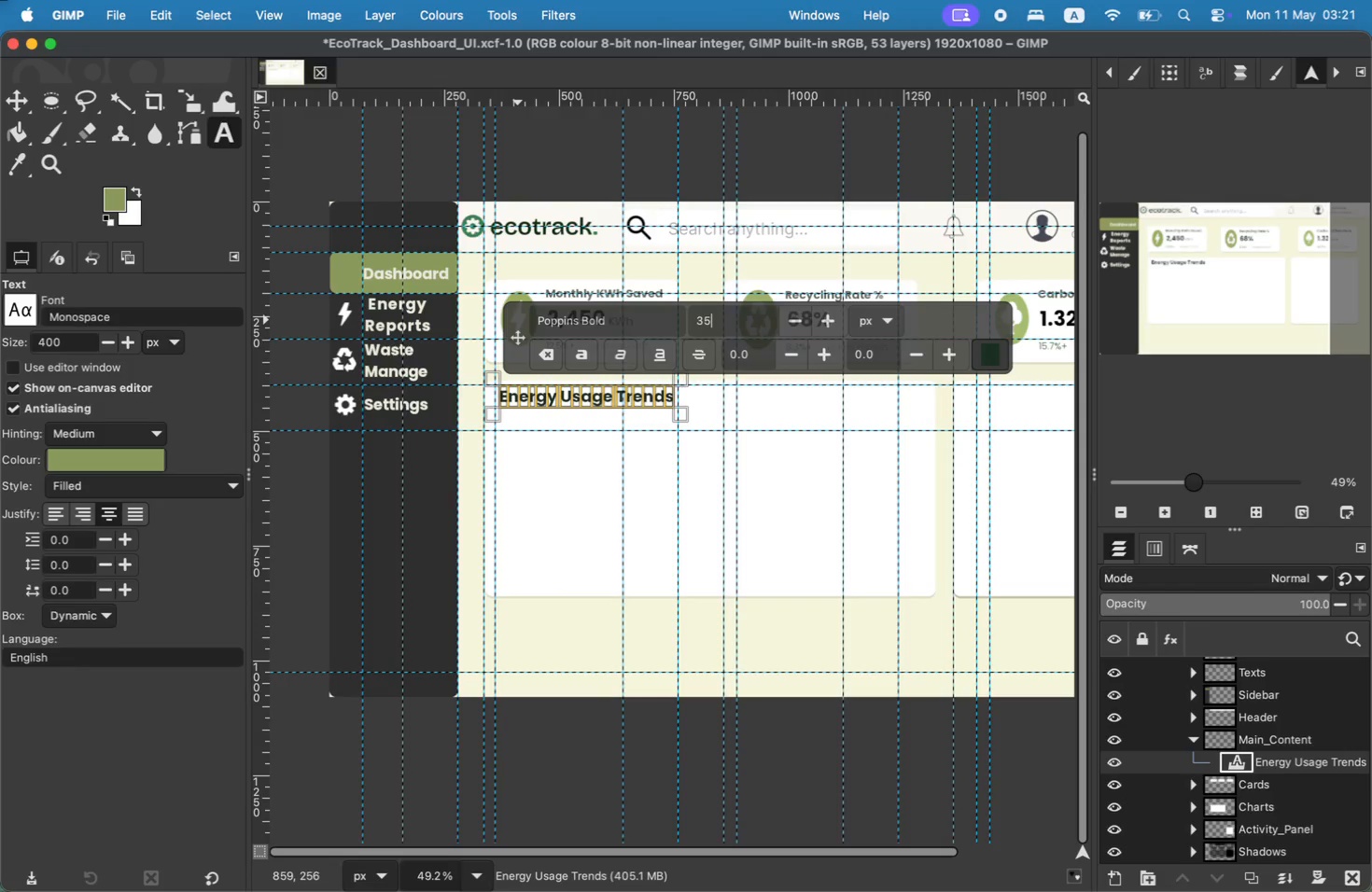 
scroll: coordinate [878, 426], scroll_direction: down, amount: 61.0
 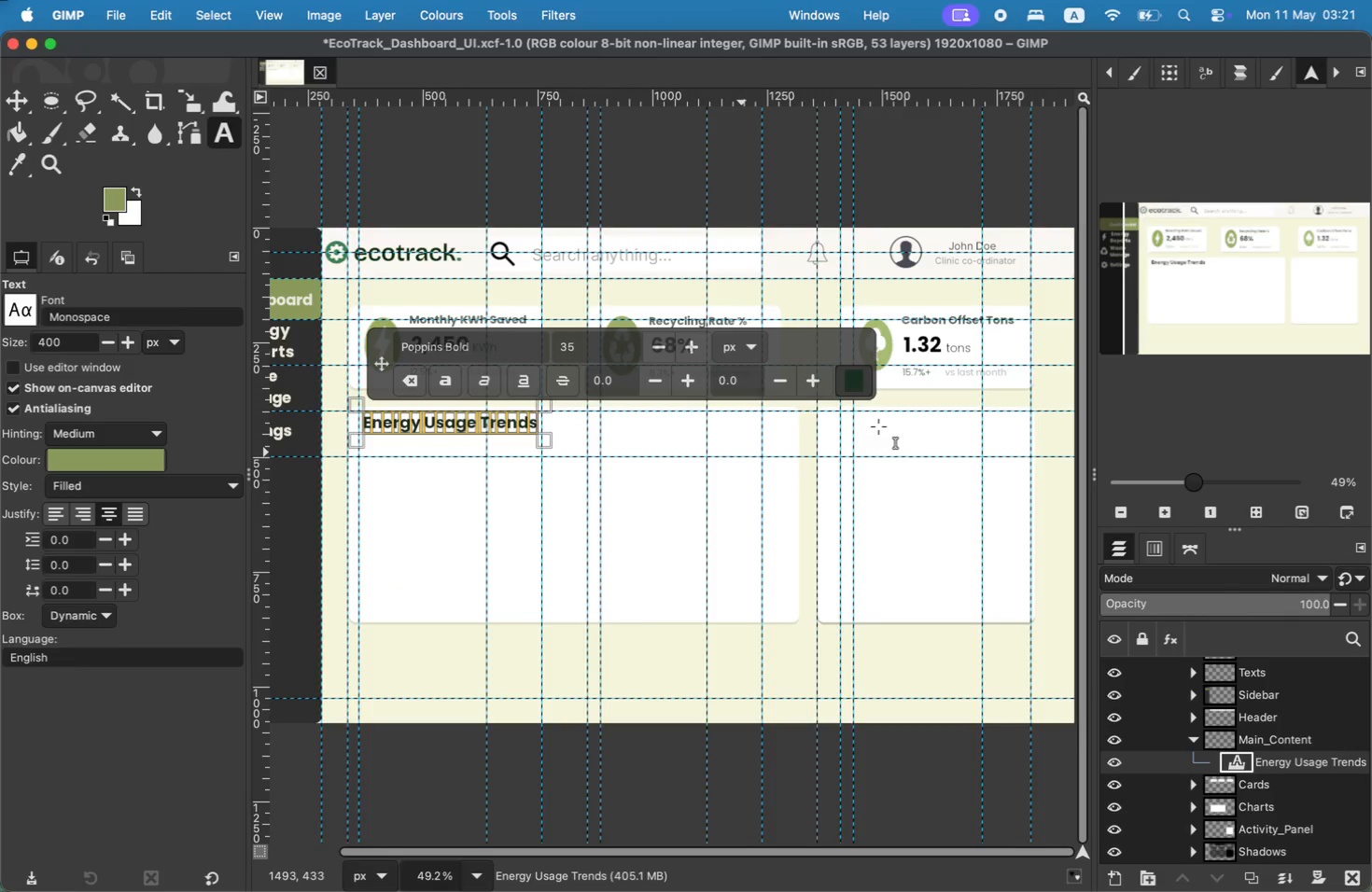 
left_click([1272, 761])
 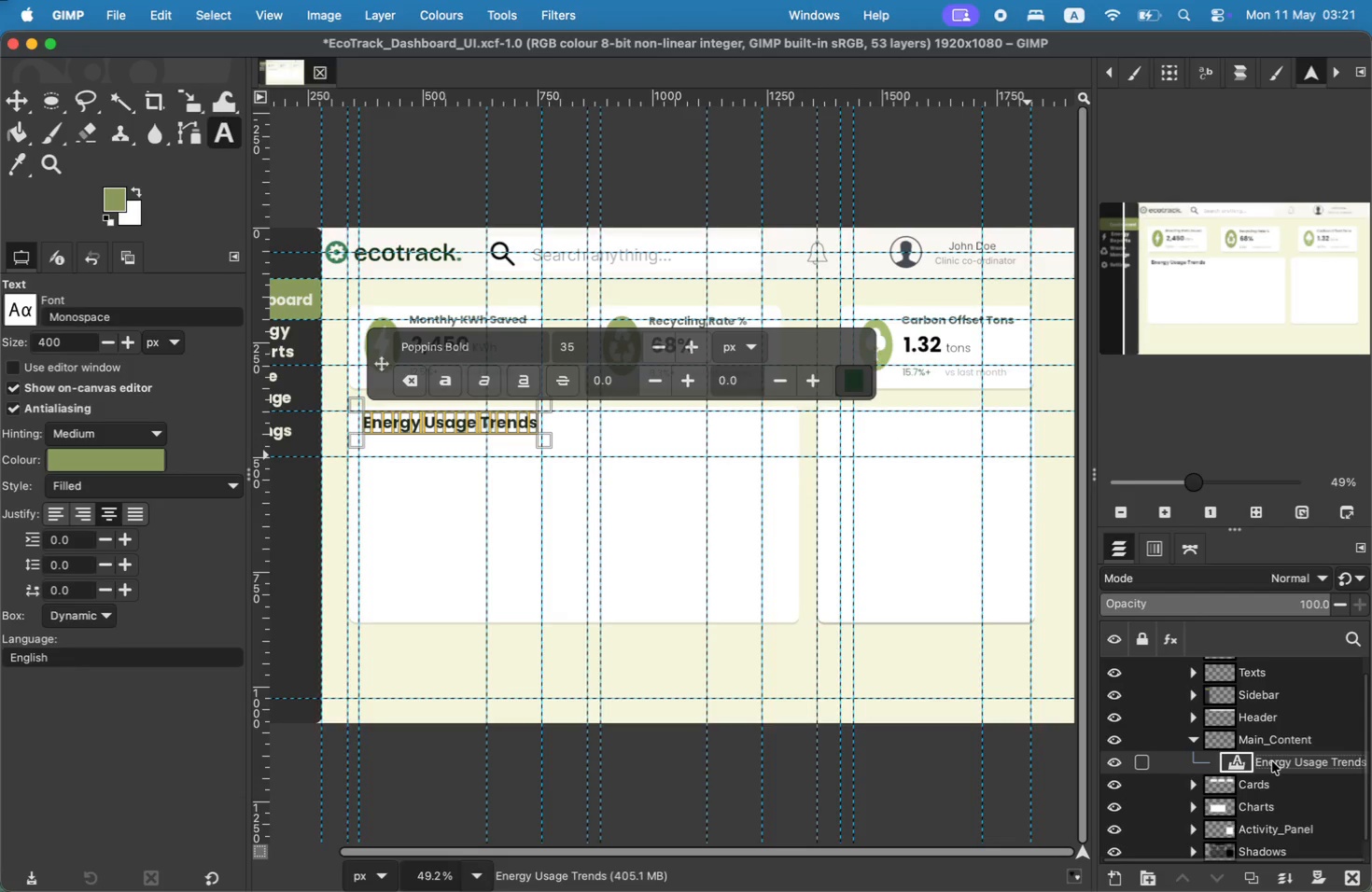 
right_click([1272, 761])
 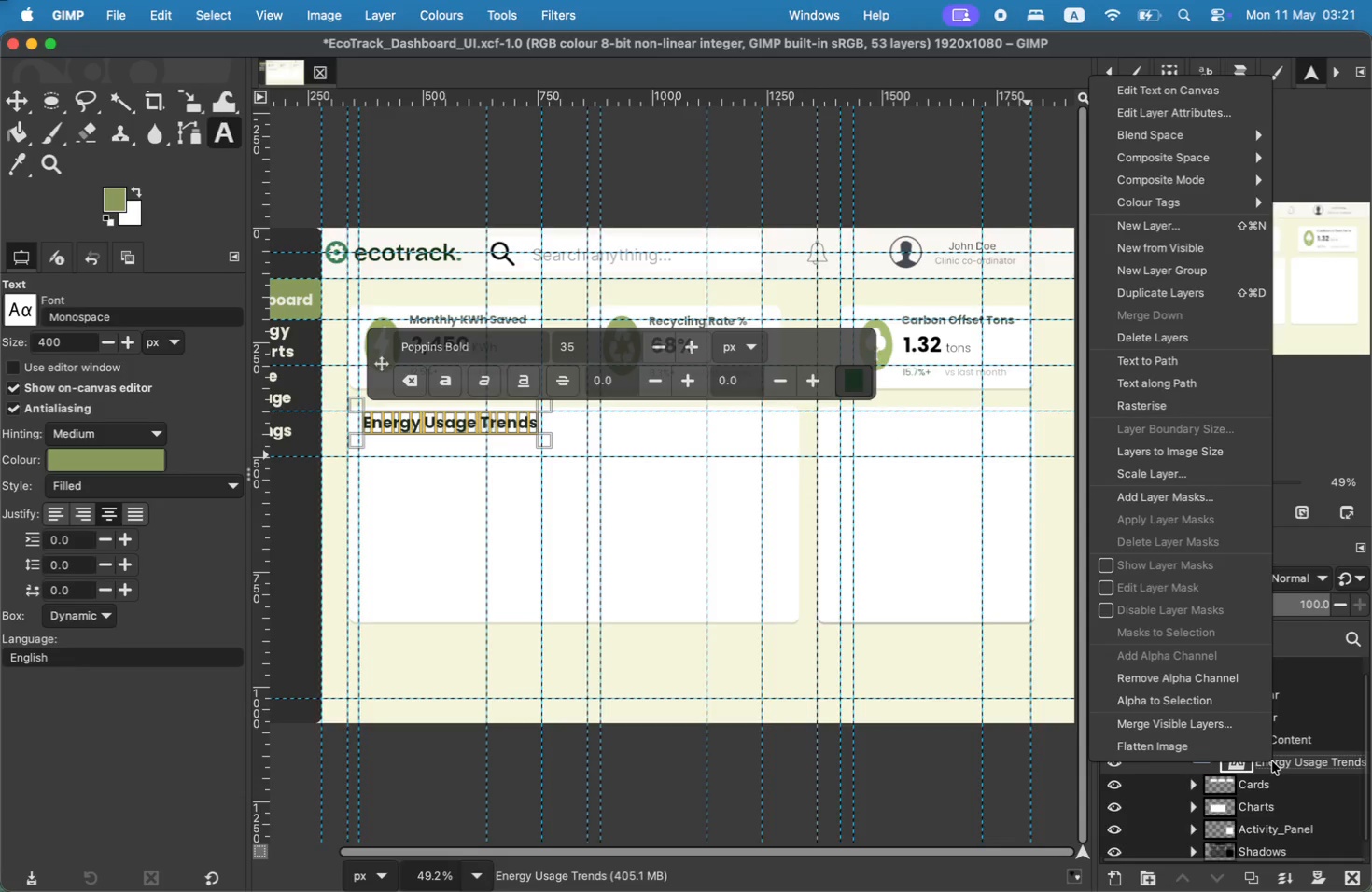 
left_click([1272, 761])
 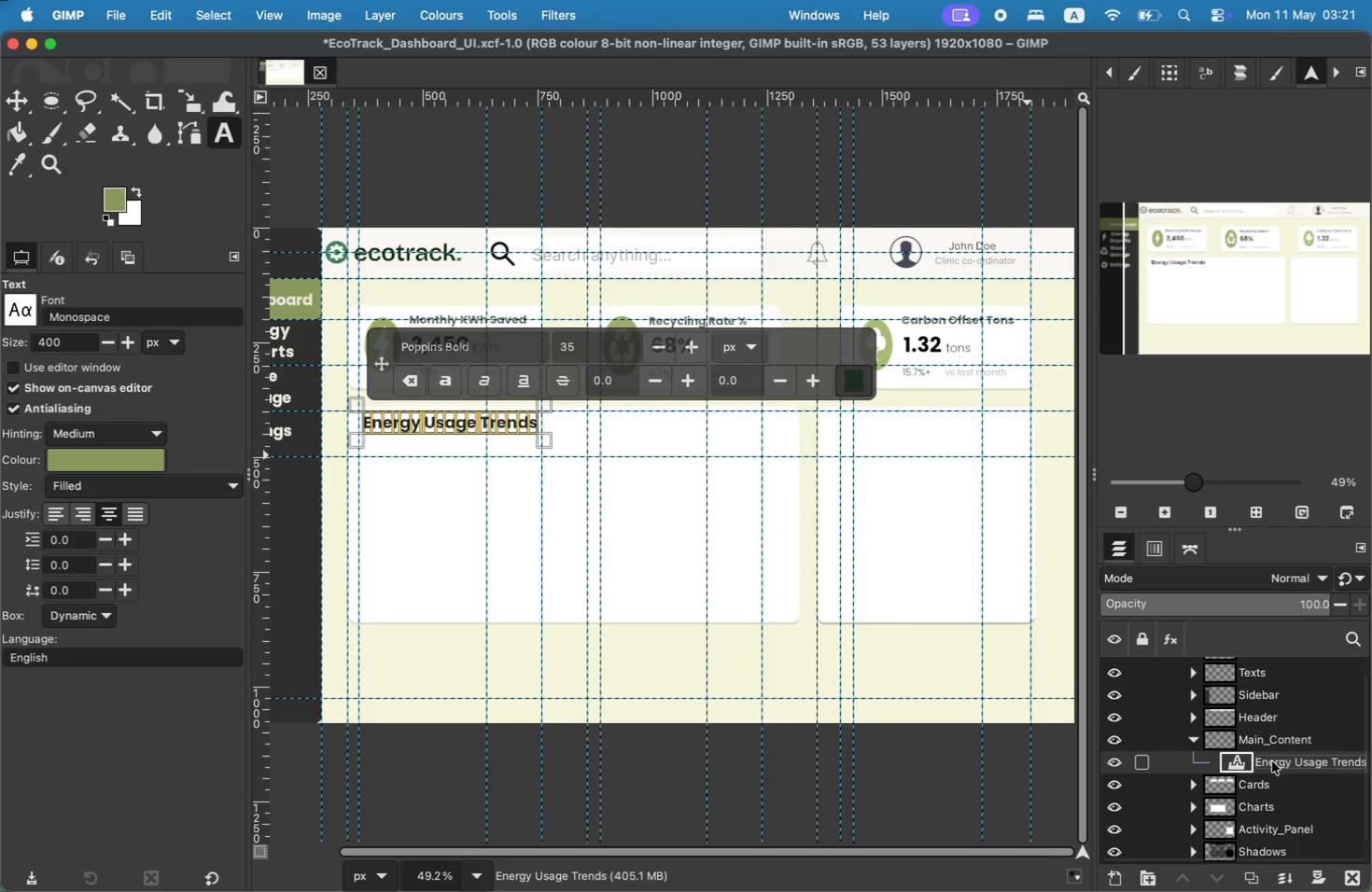 
scroll: coordinate [1257, 760], scroll_direction: down, amount: 6.0
 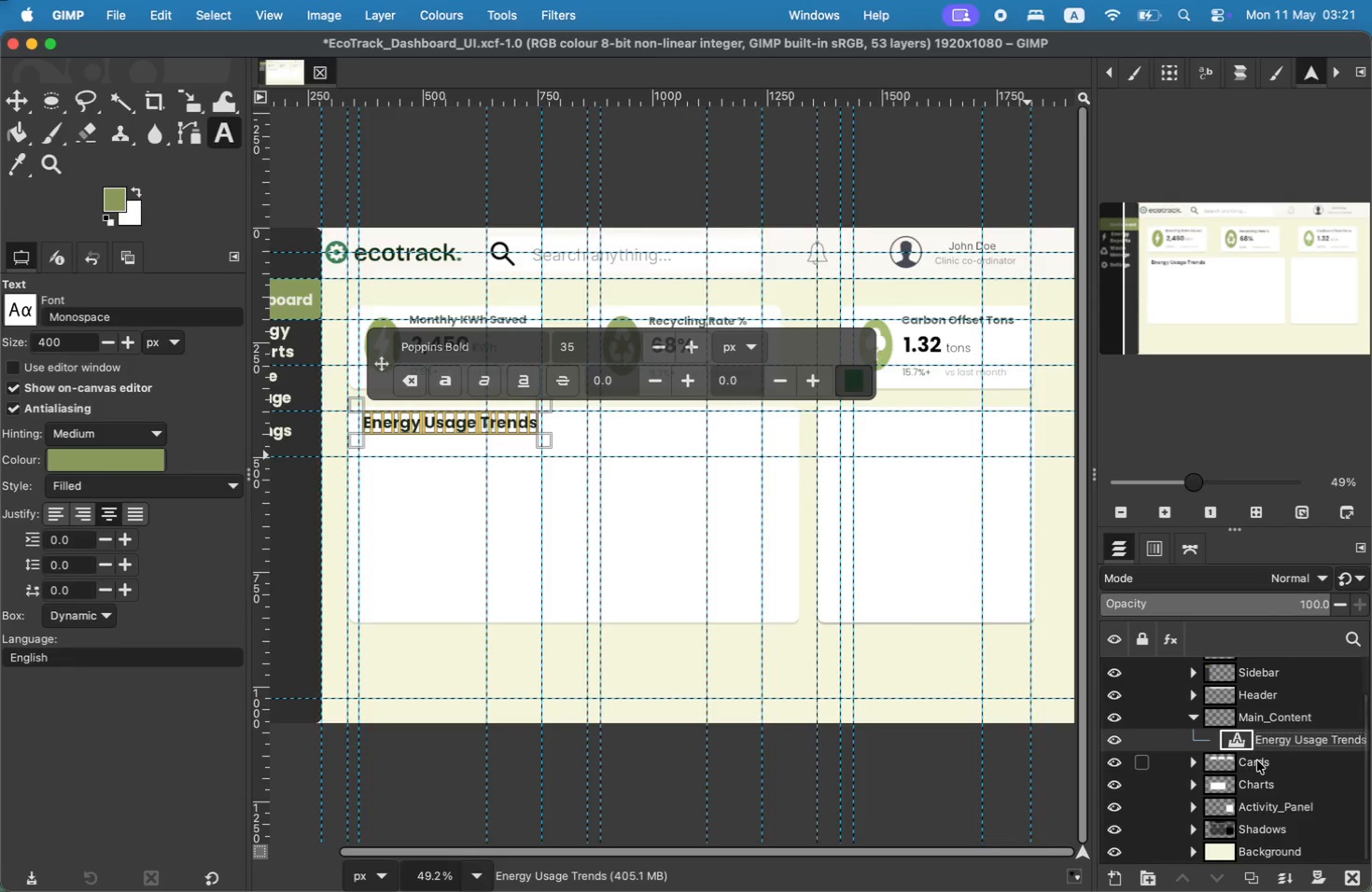 
double_click([1293, 739])
 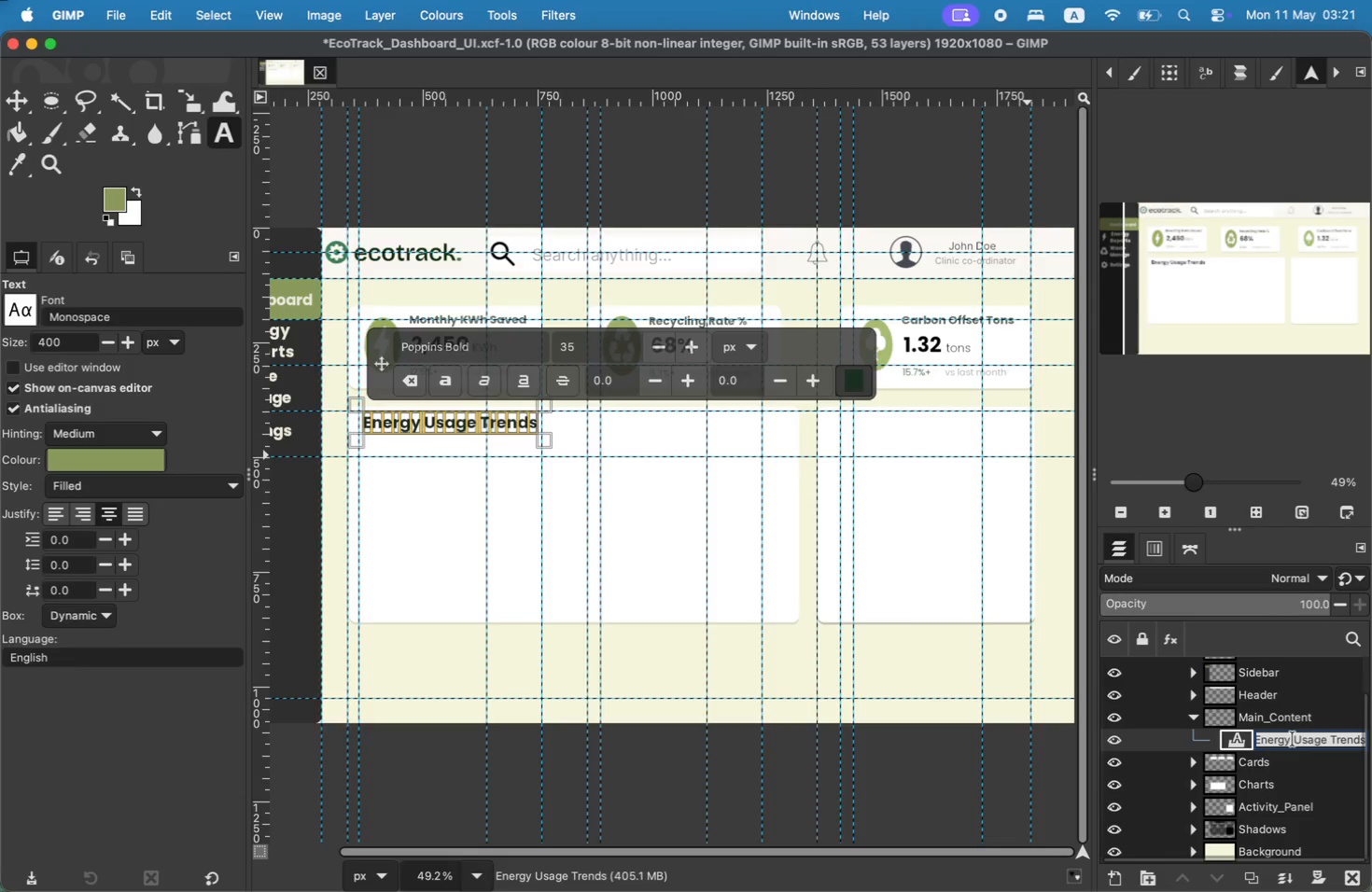 
hold_key(key=ShiftLeft, duration=0.82)
 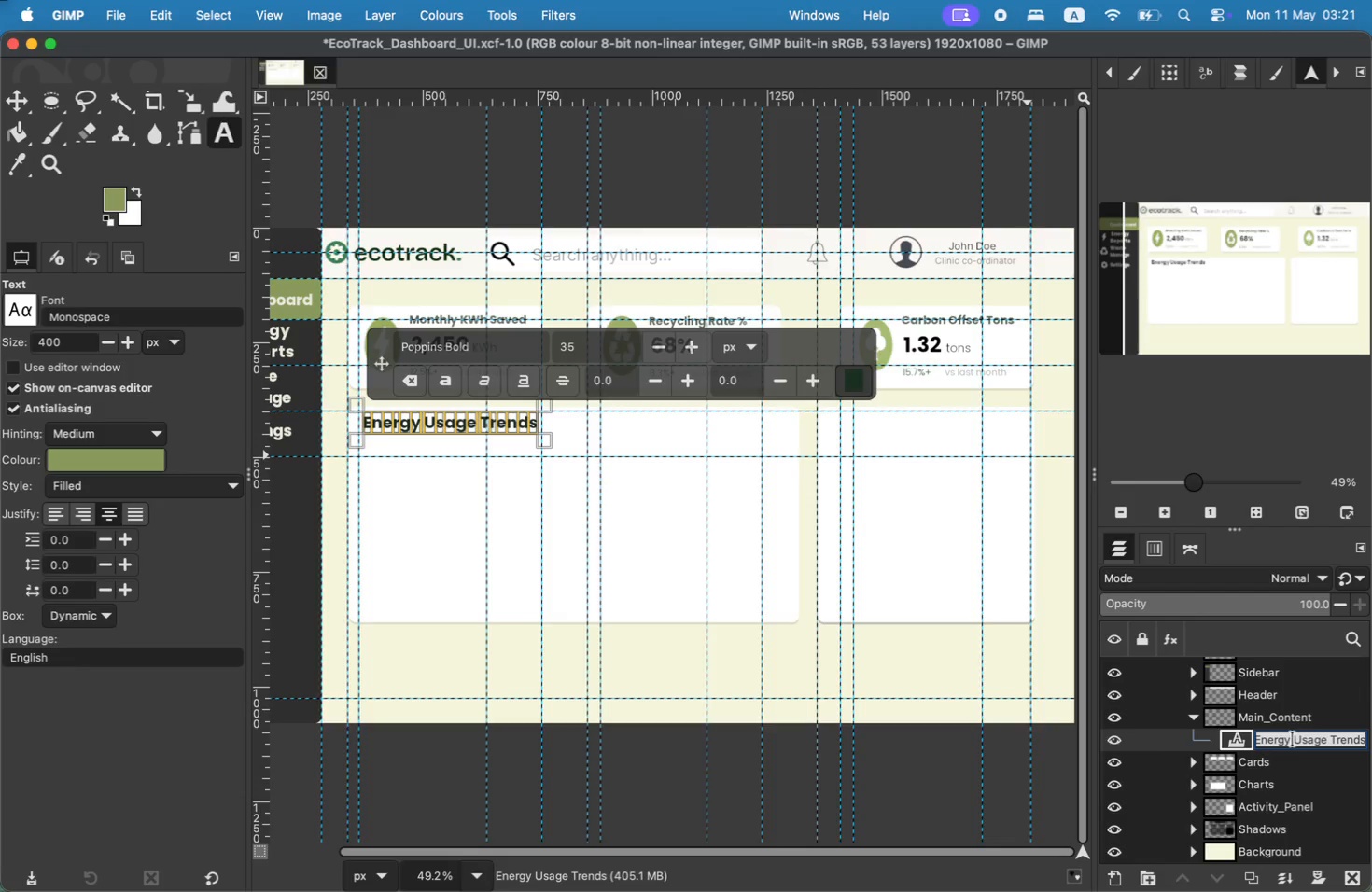 
hold_key(key=ShiftLeft, duration=3.08)
 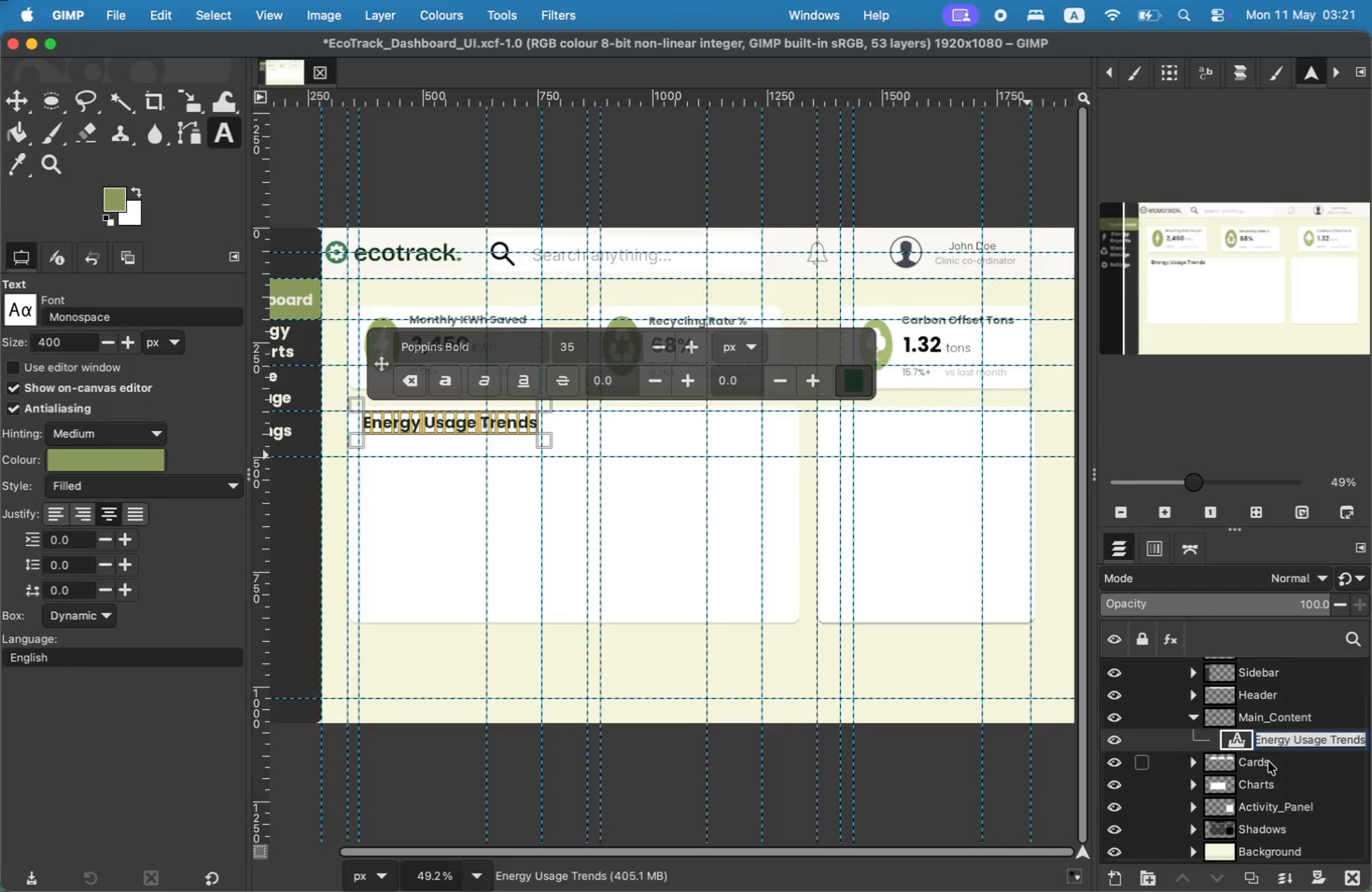 
left_click([1251, 789])
 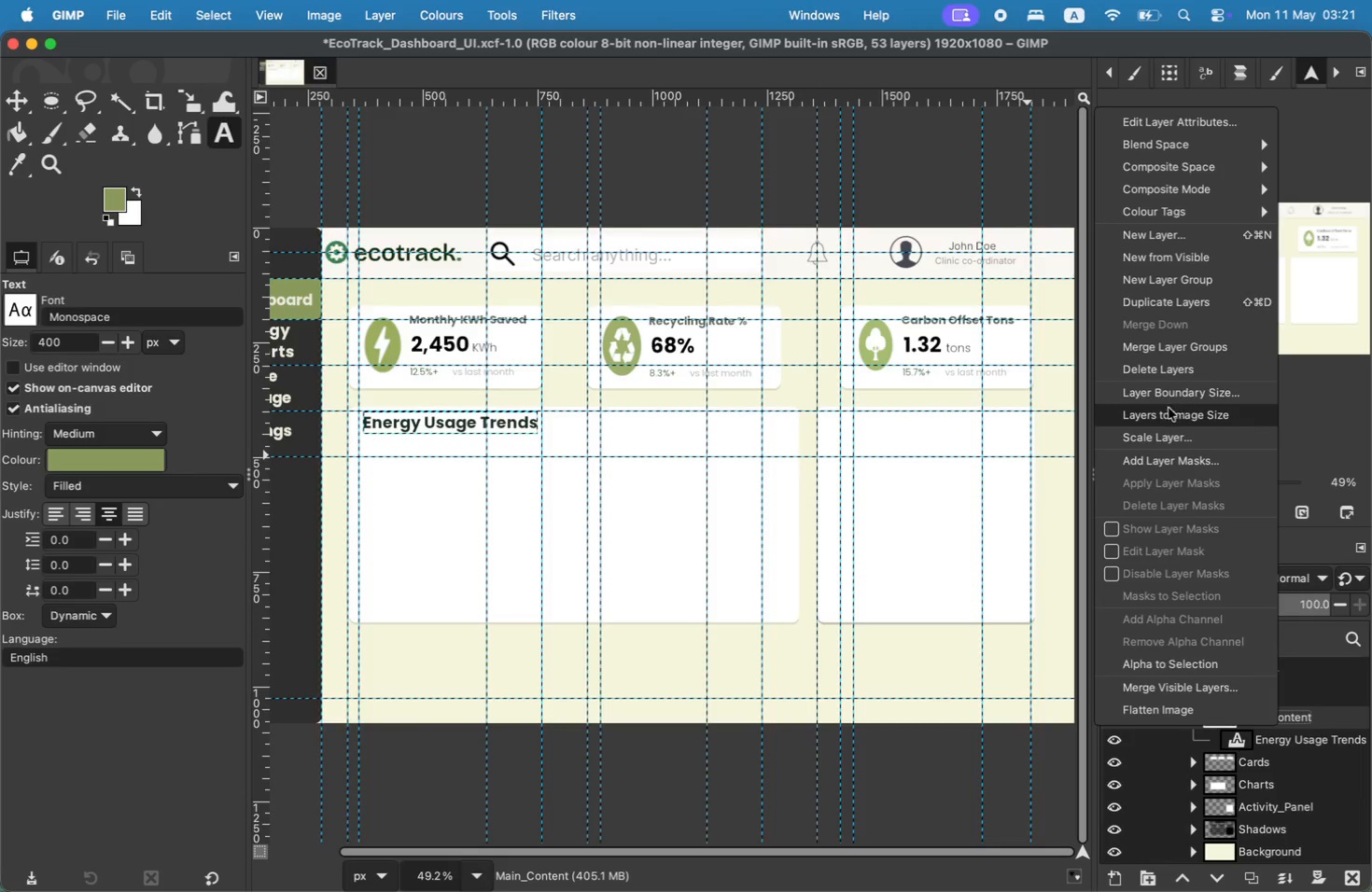 
wait(7.1)
 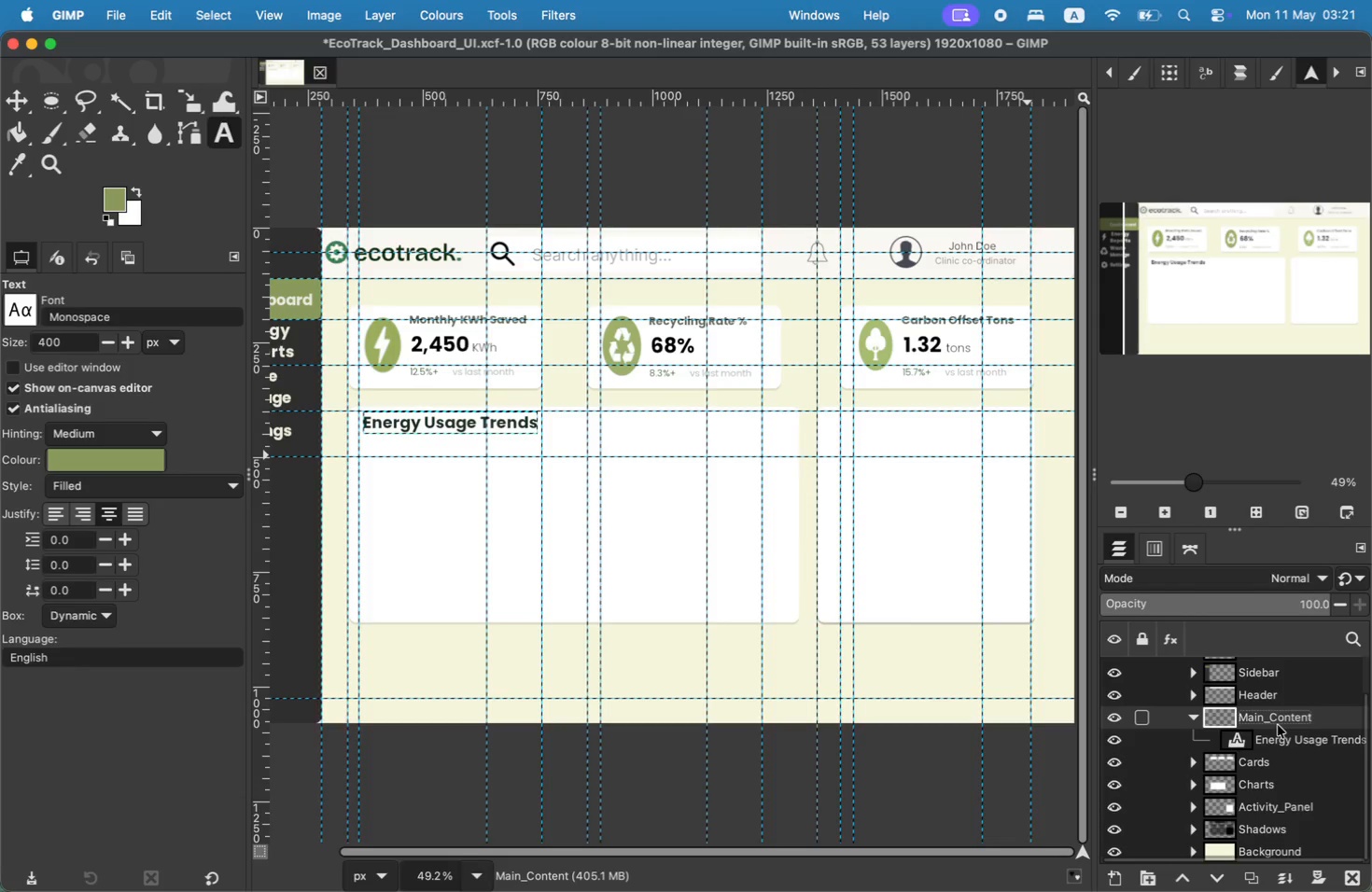 
left_click([1281, 738])
 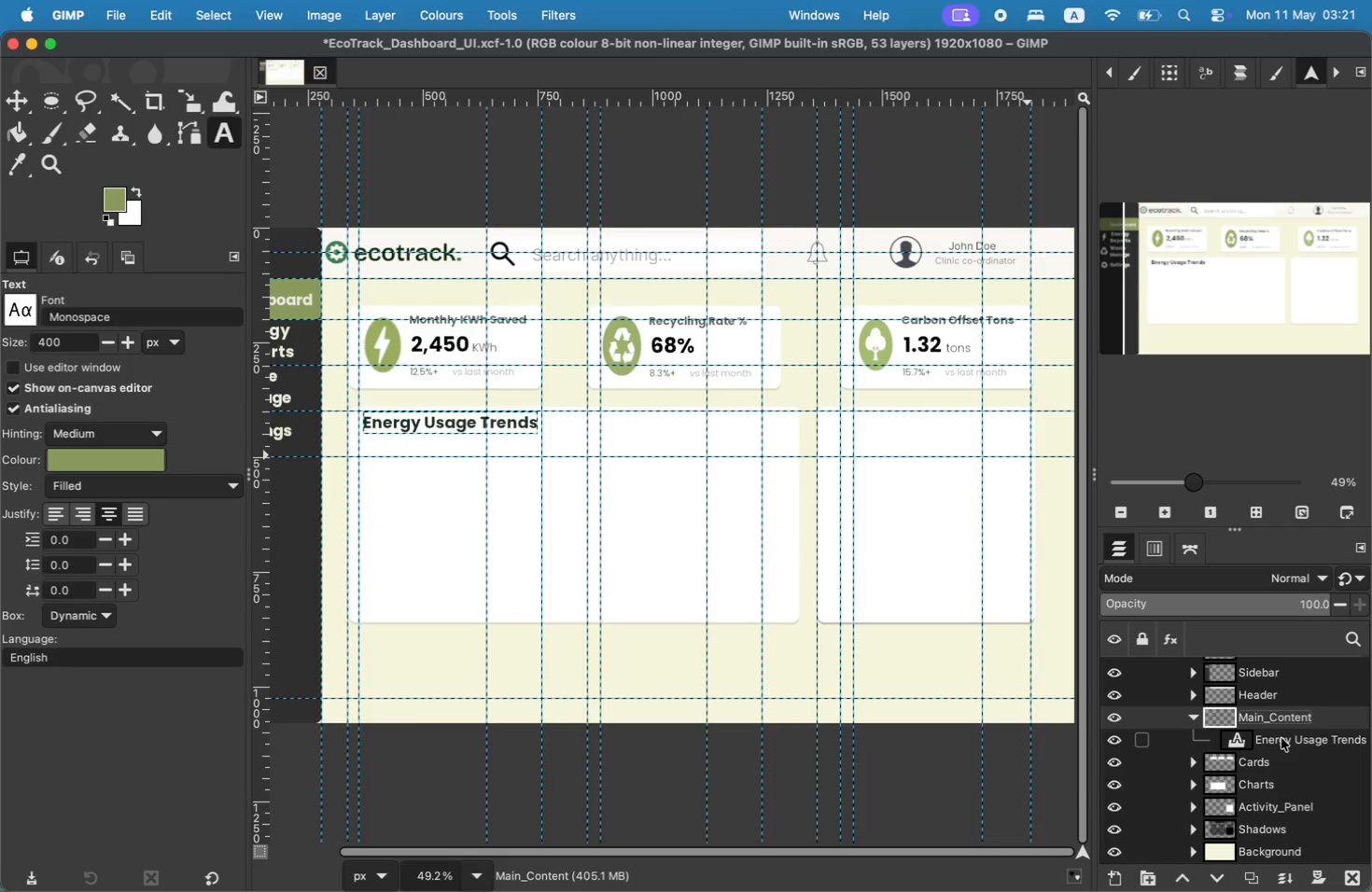 
left_click([1281, 738])
 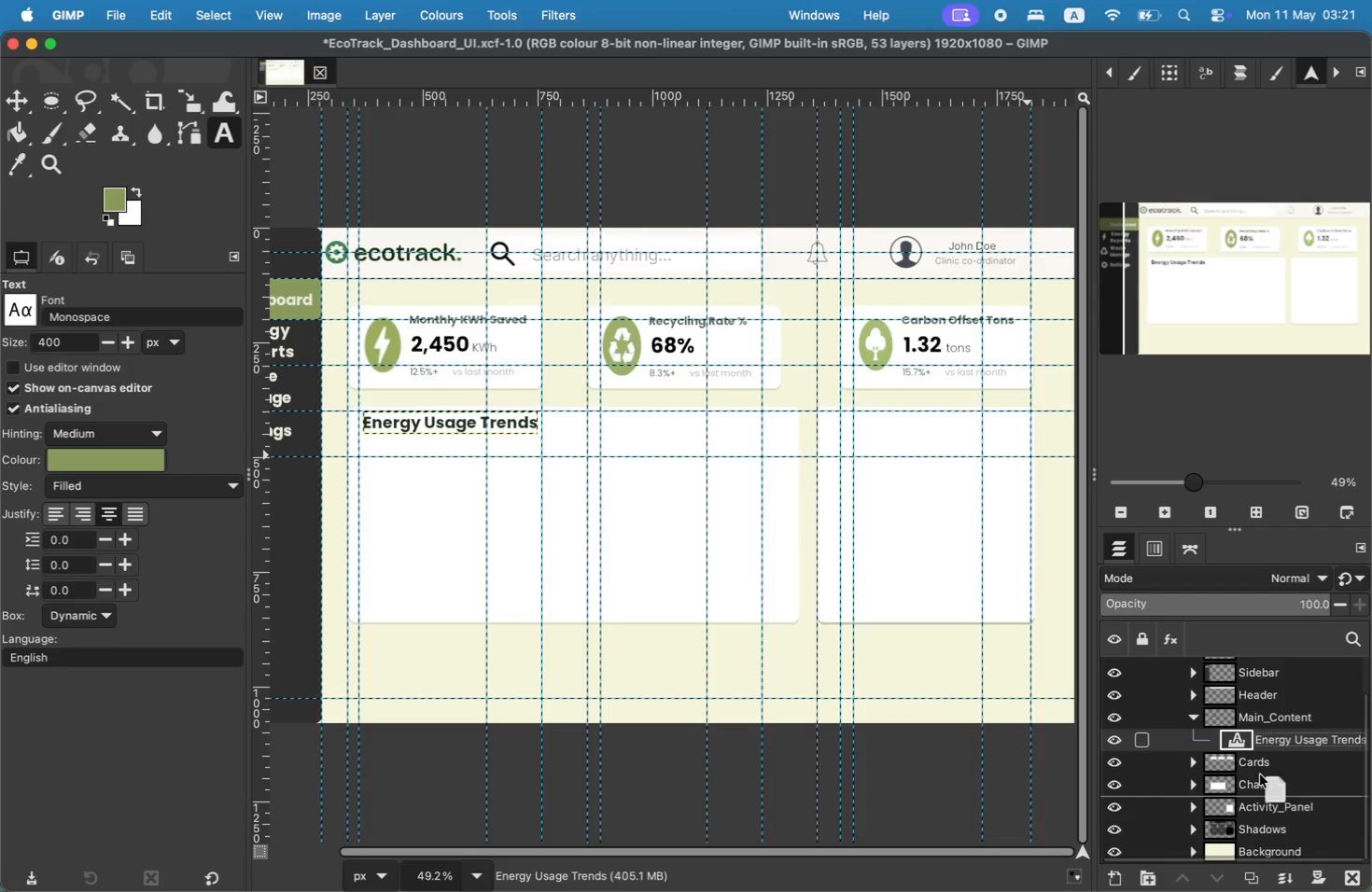 
left_click_drag(start_coordinate=[1281, 738], to_coordinate=[1260, 774])
 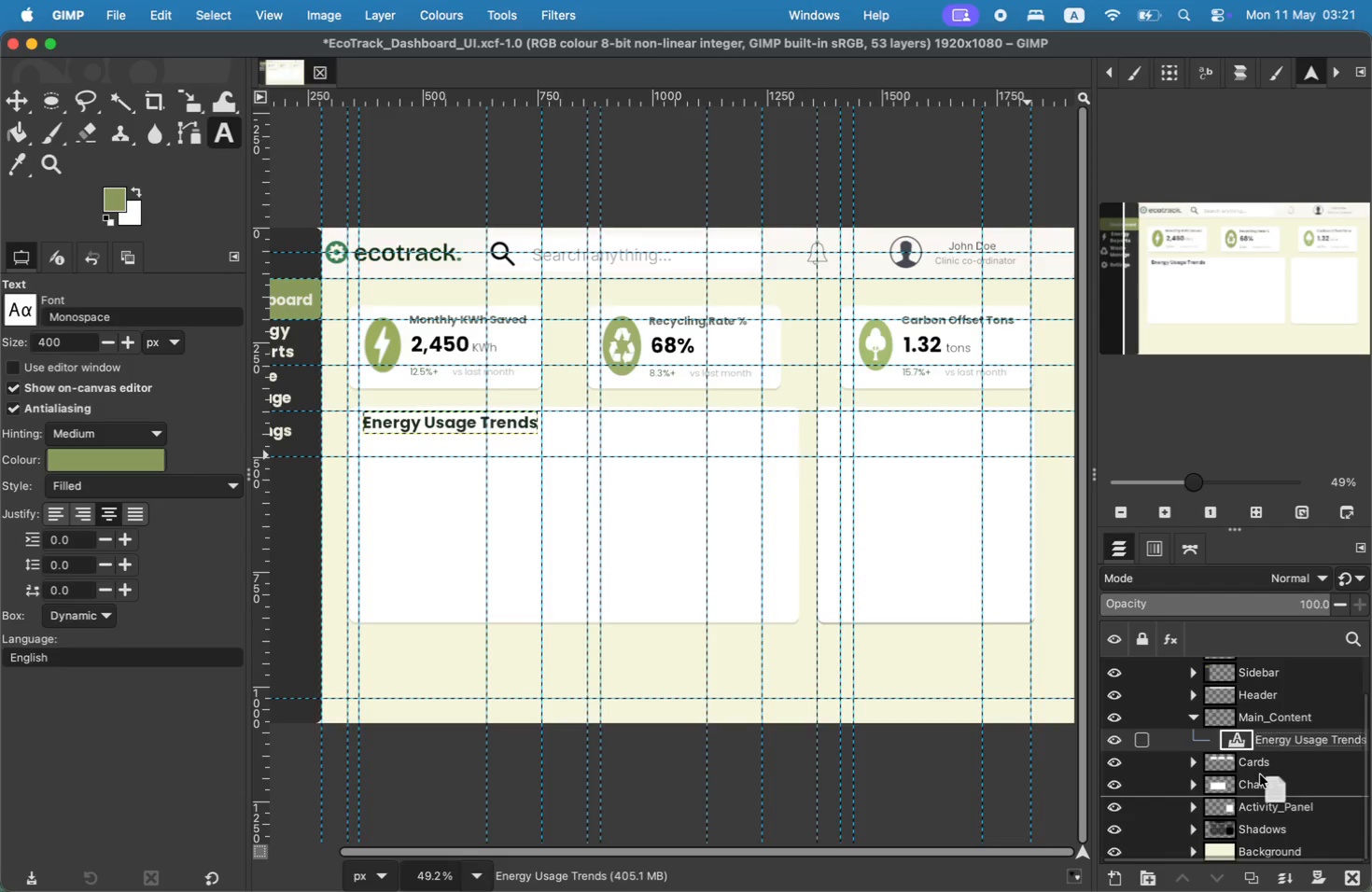 
left_click_drag(start_coordinate=[1260, 784], to_coordinate=[1255, 735])
 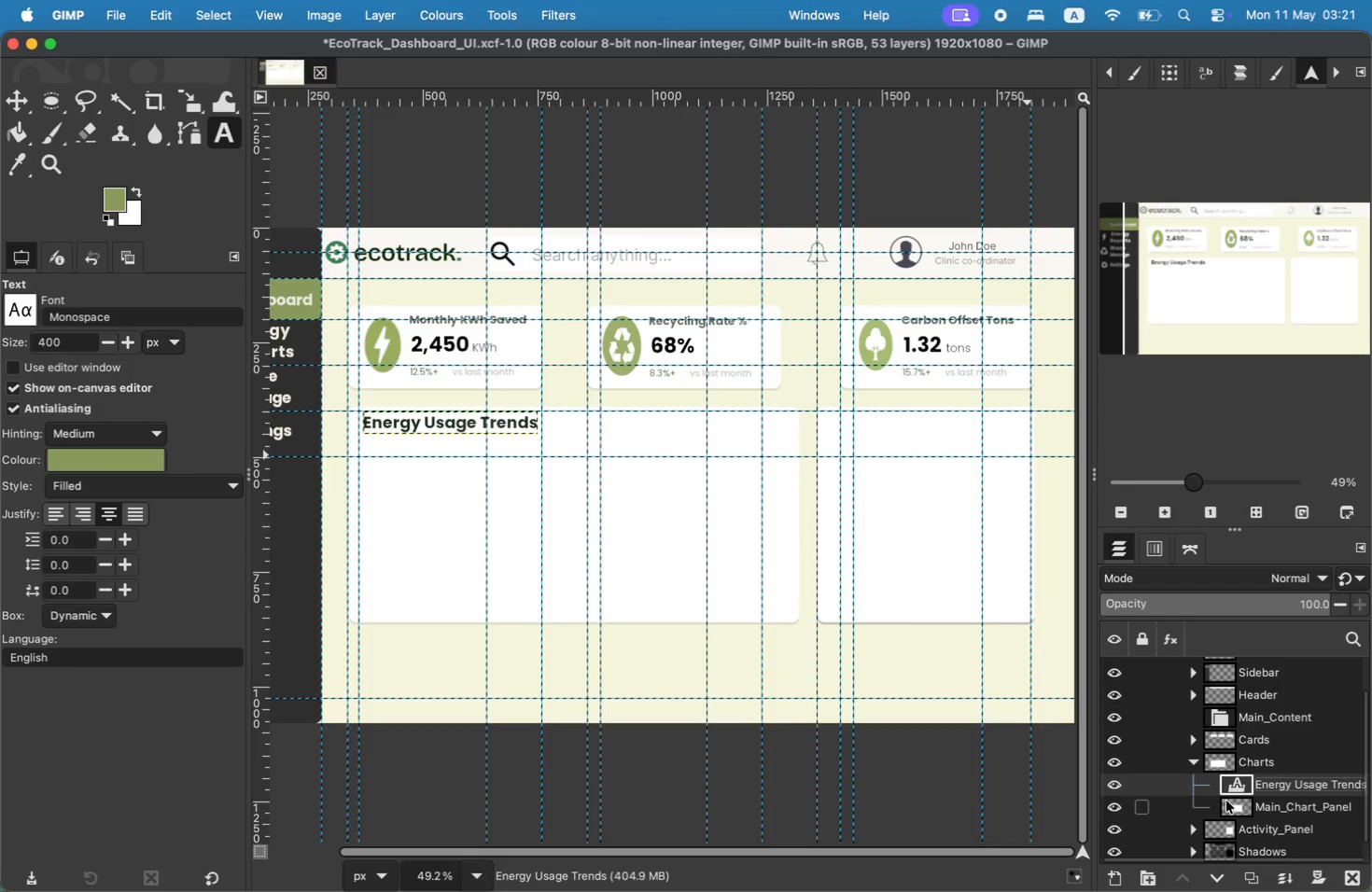 
left_click([1258, 720])
 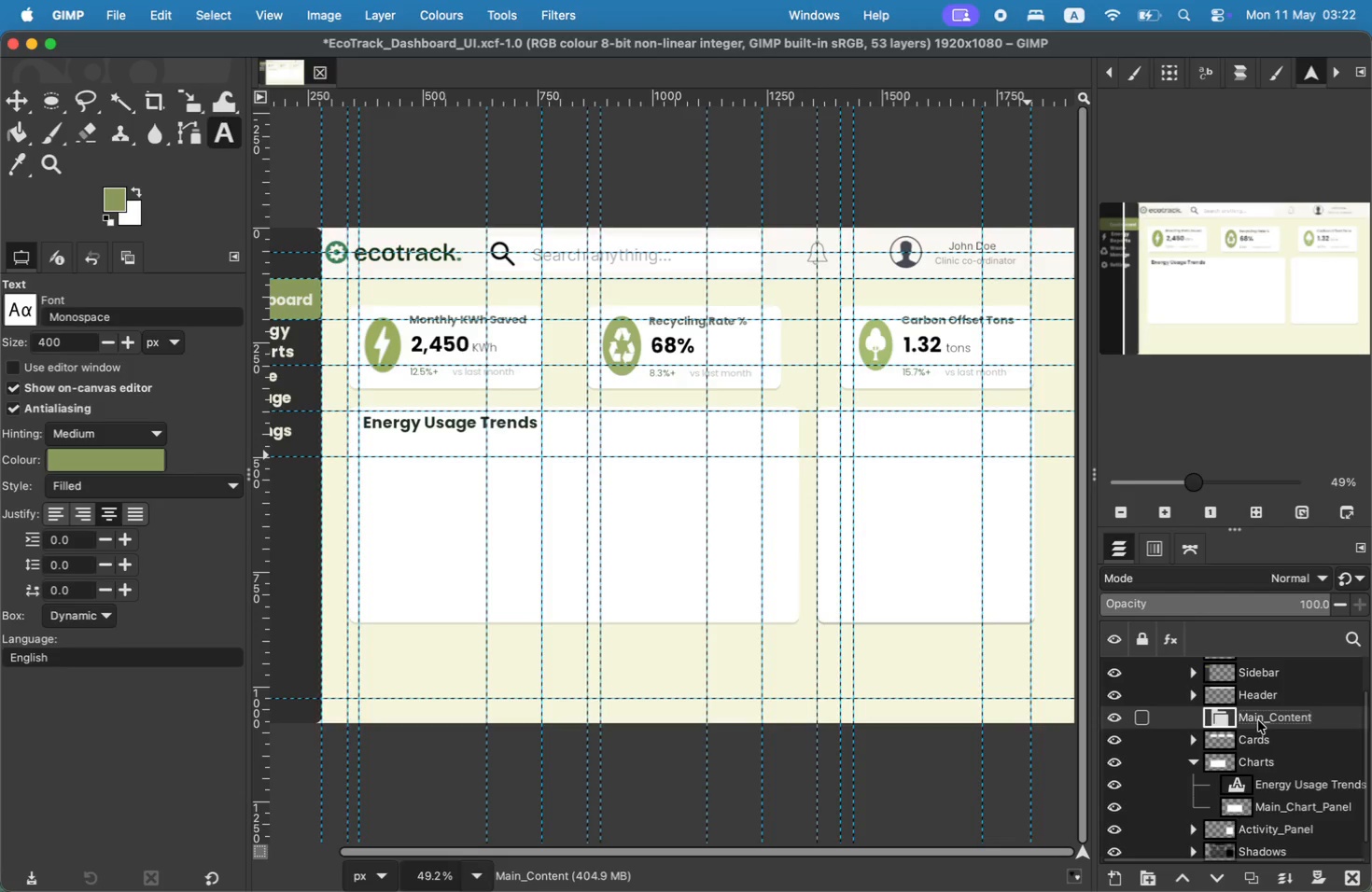 
right_click([1258, 720])
 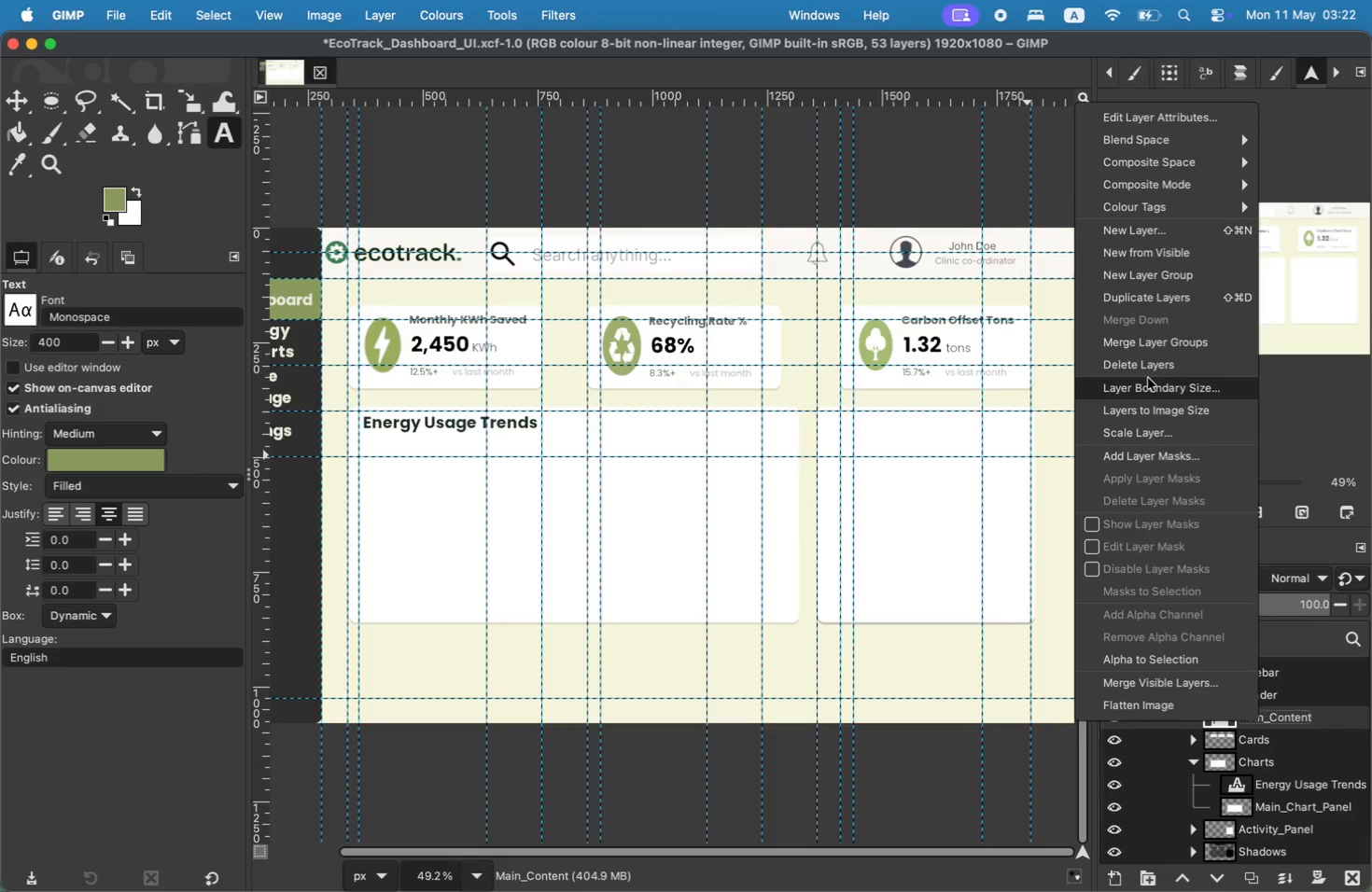 
left_click([1152, 366])
 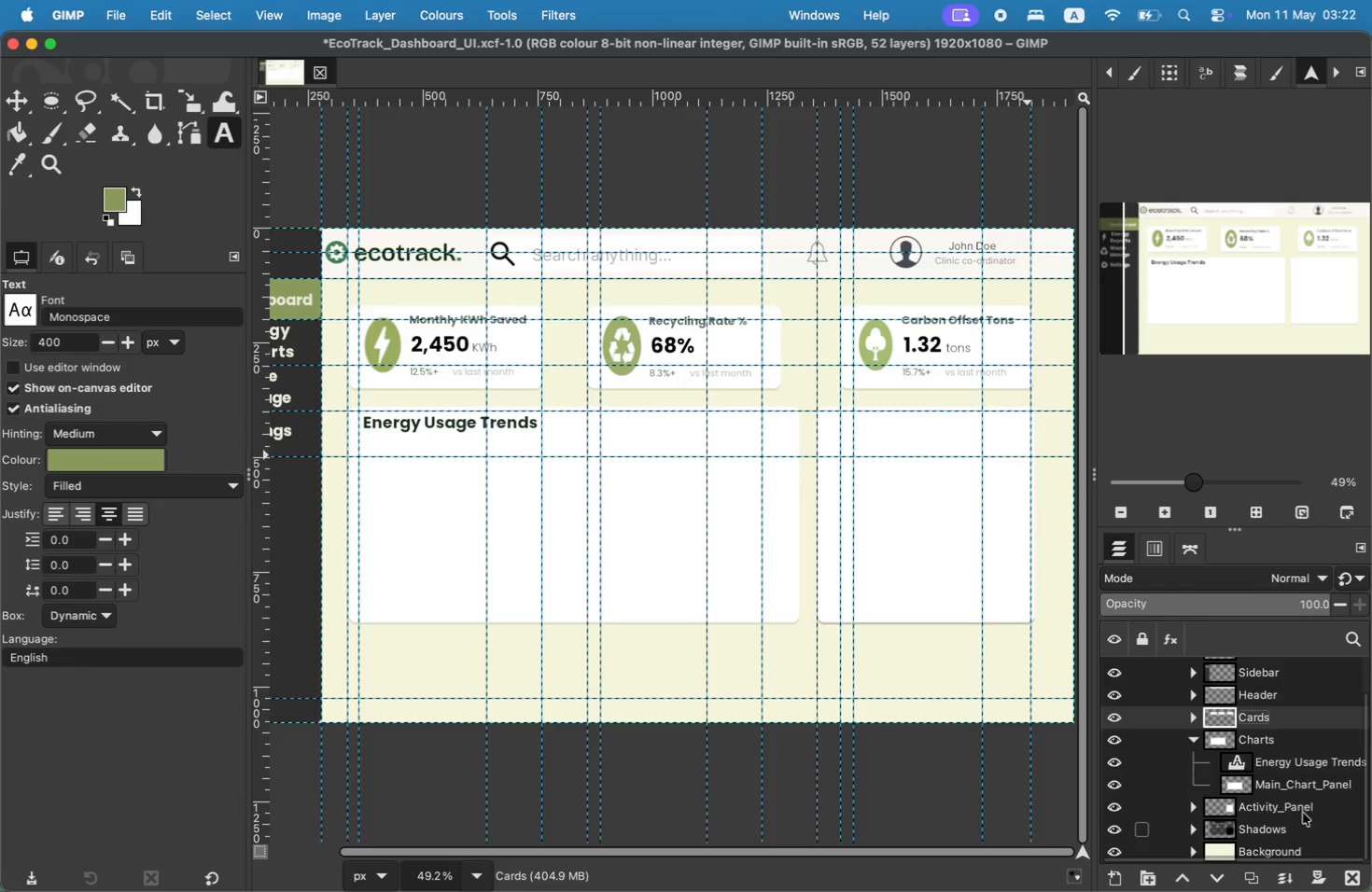 
double_click([1304, 763])
 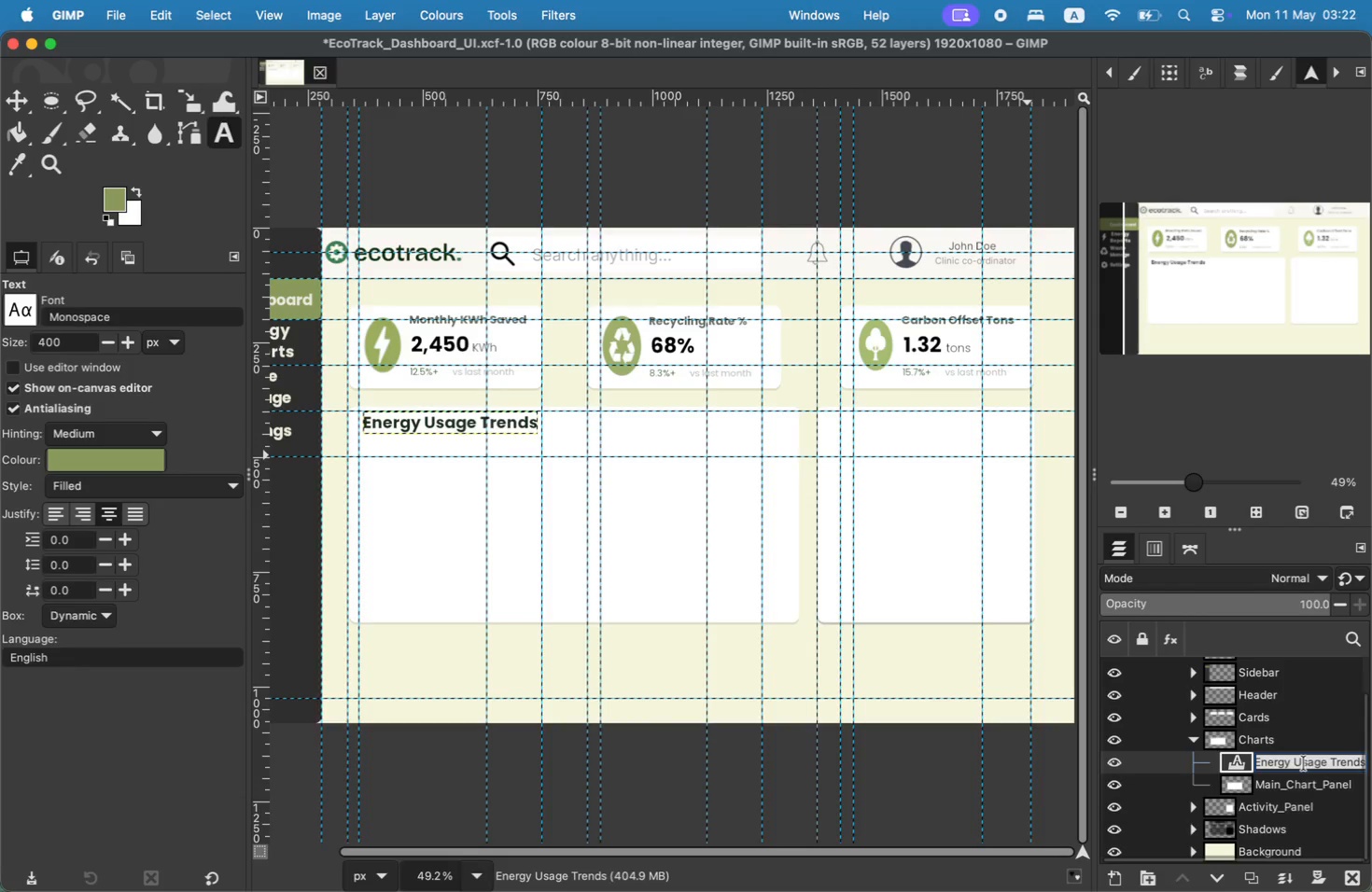 
type(Chart_Title)
 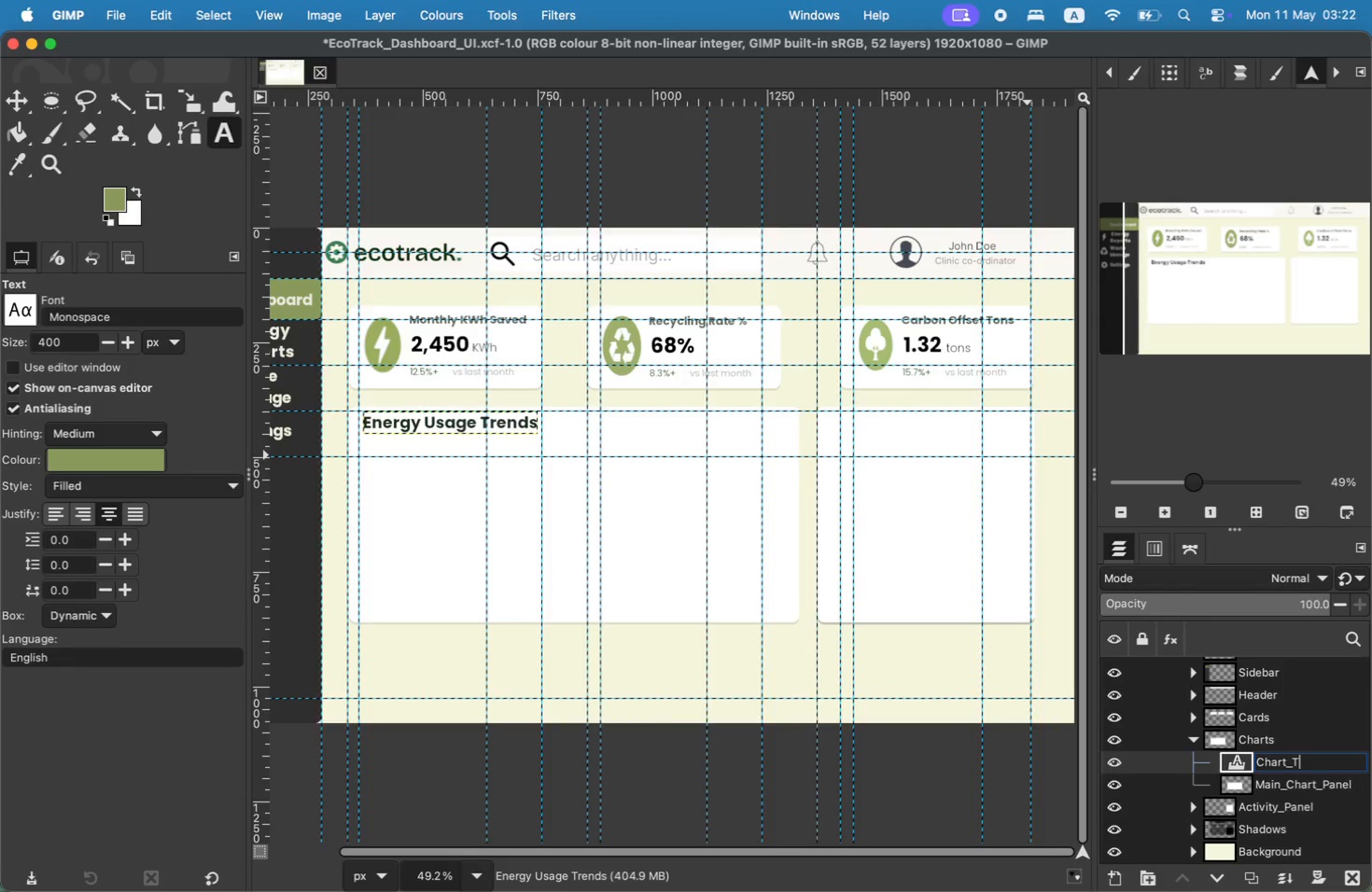 
 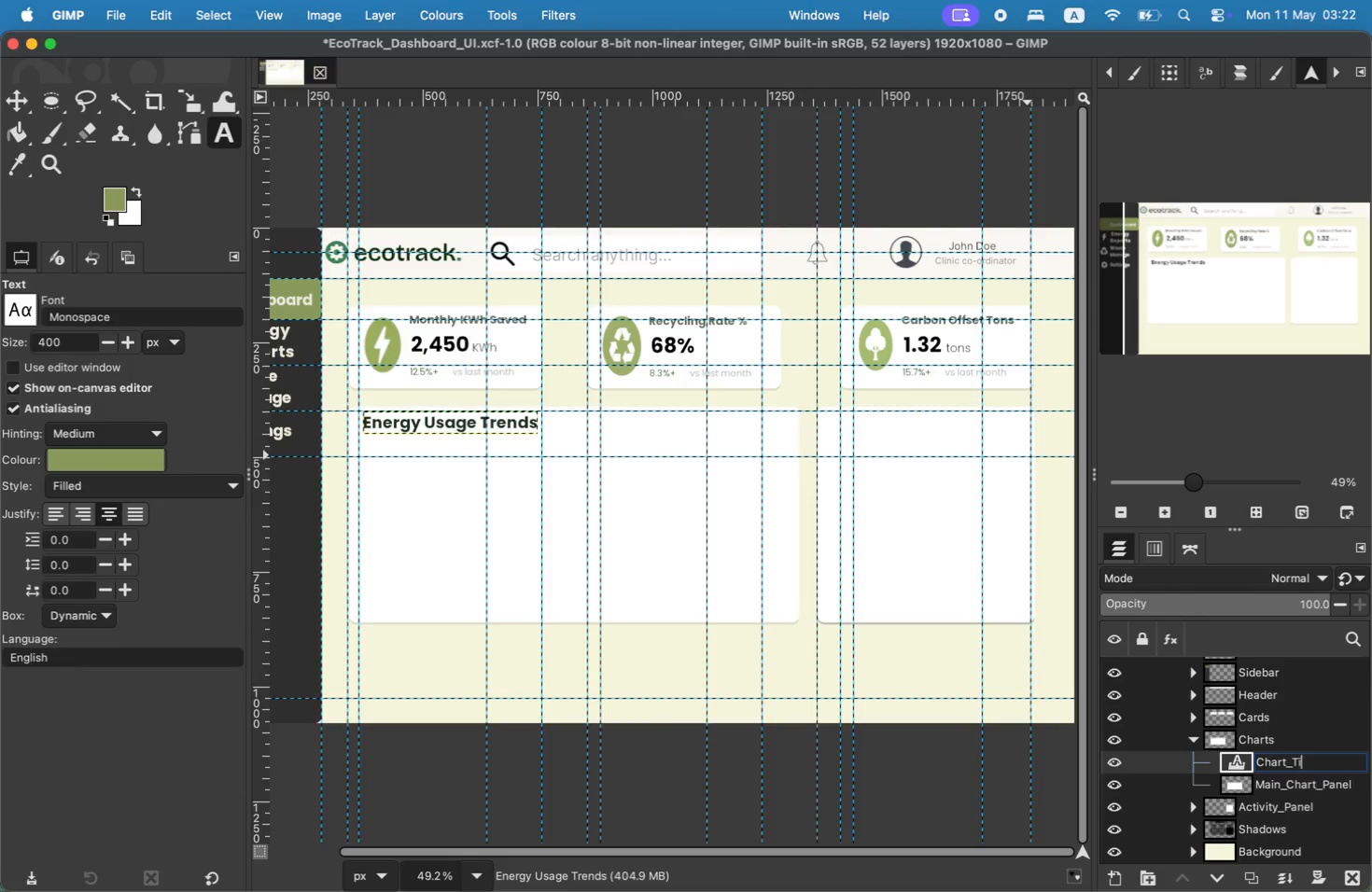 
key(Enter)
 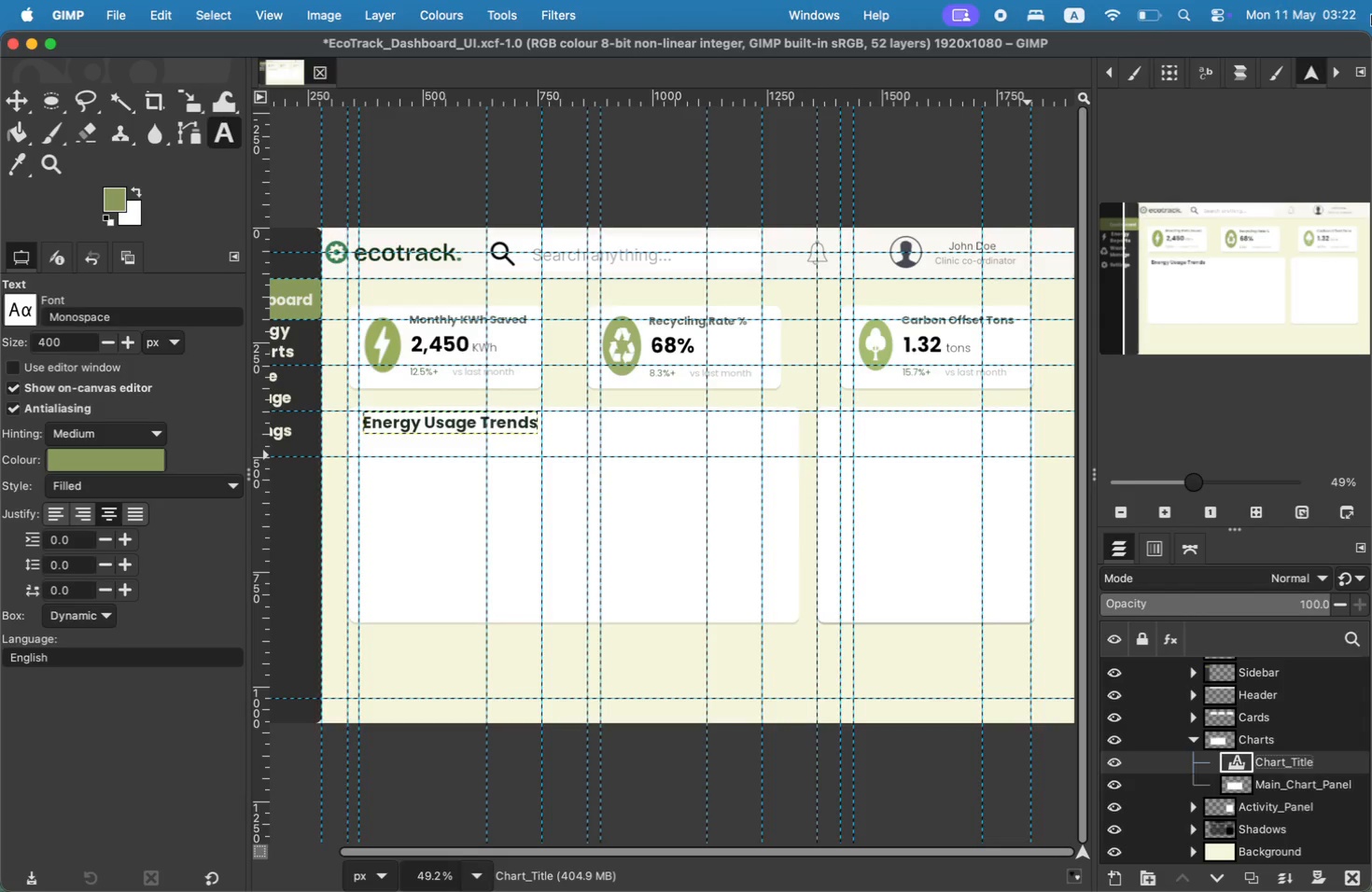 
wait(12.56)
 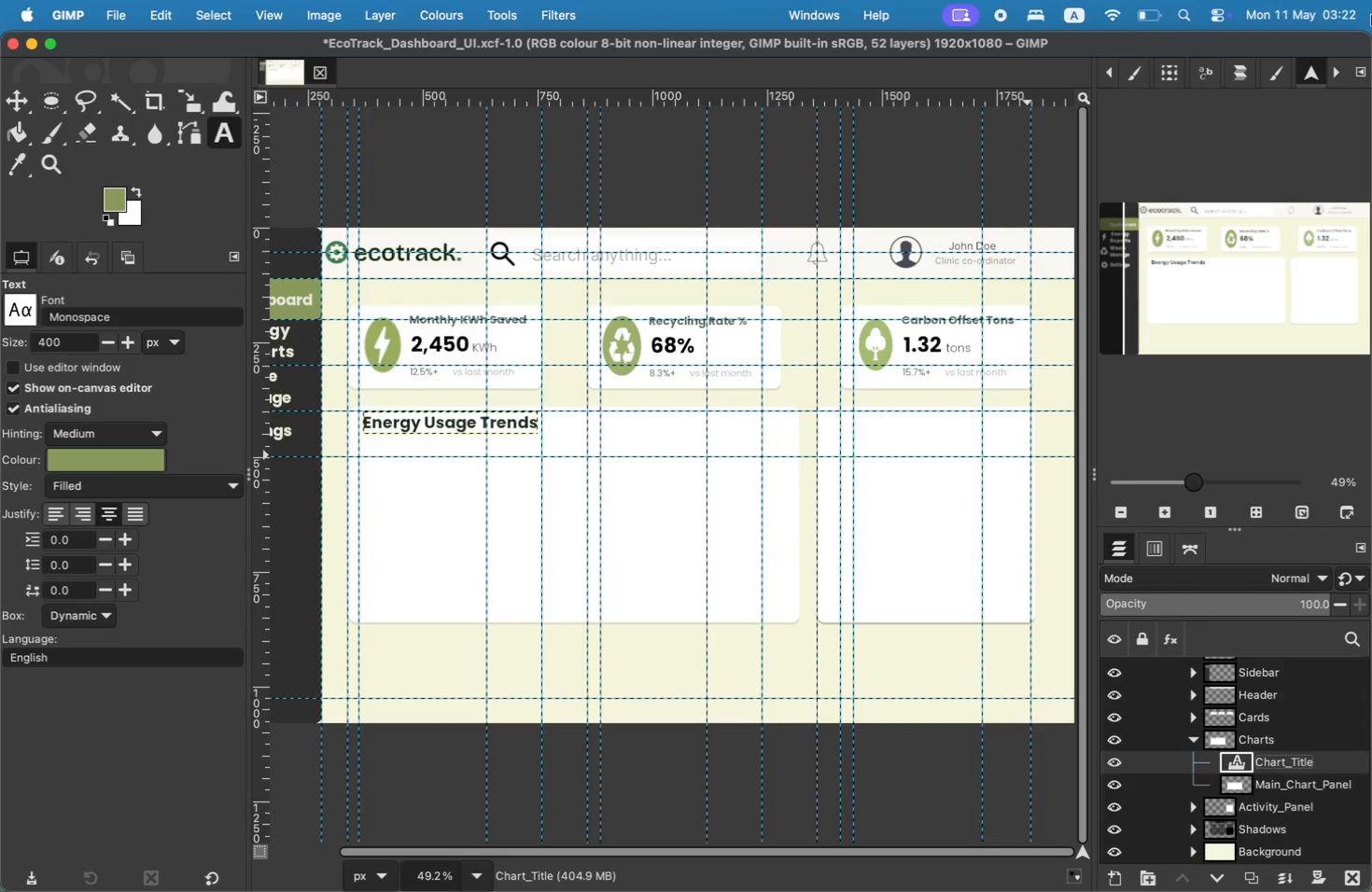 
right_click([463, 425])
 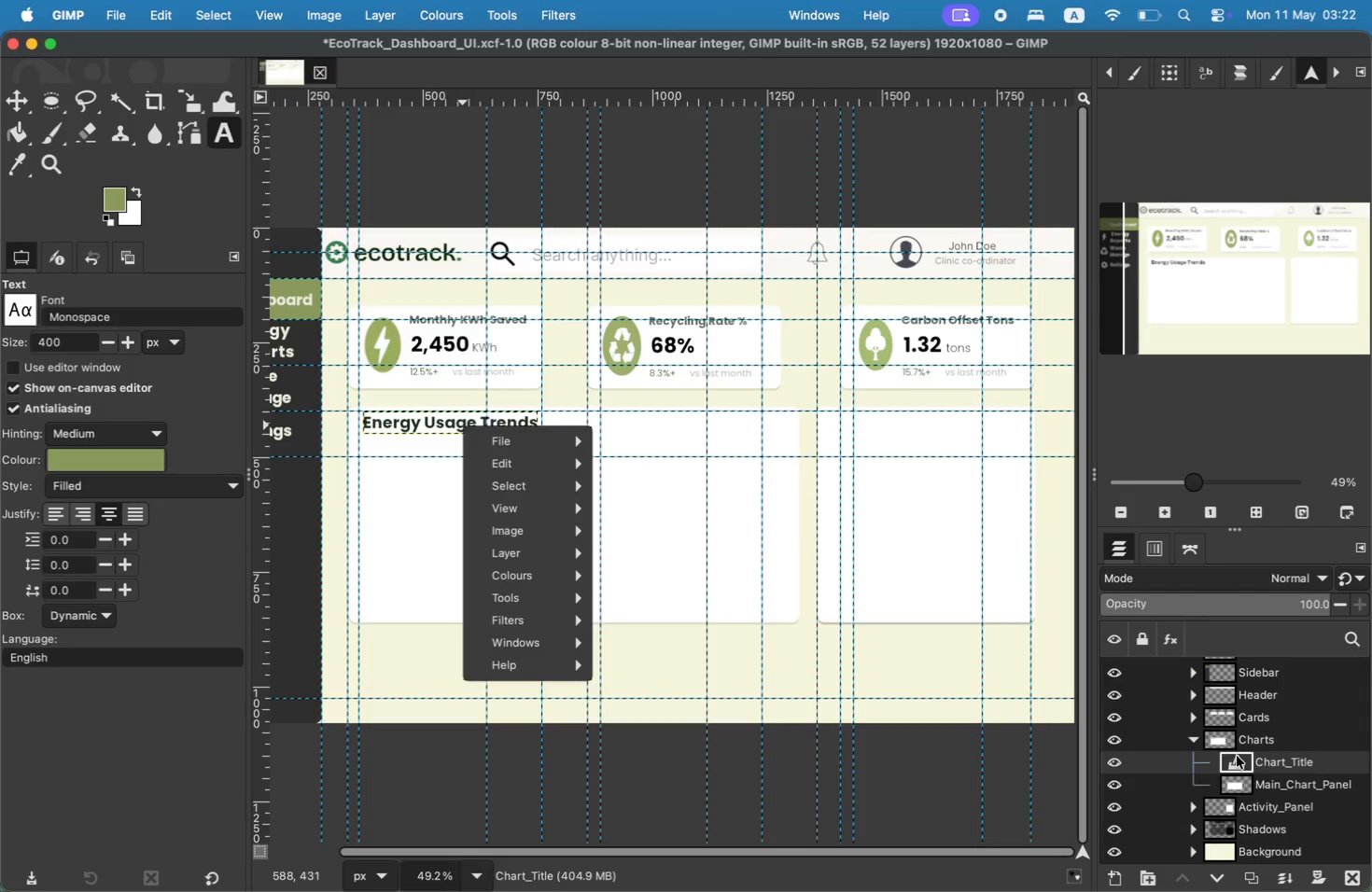 
left_click([1287, 768])
 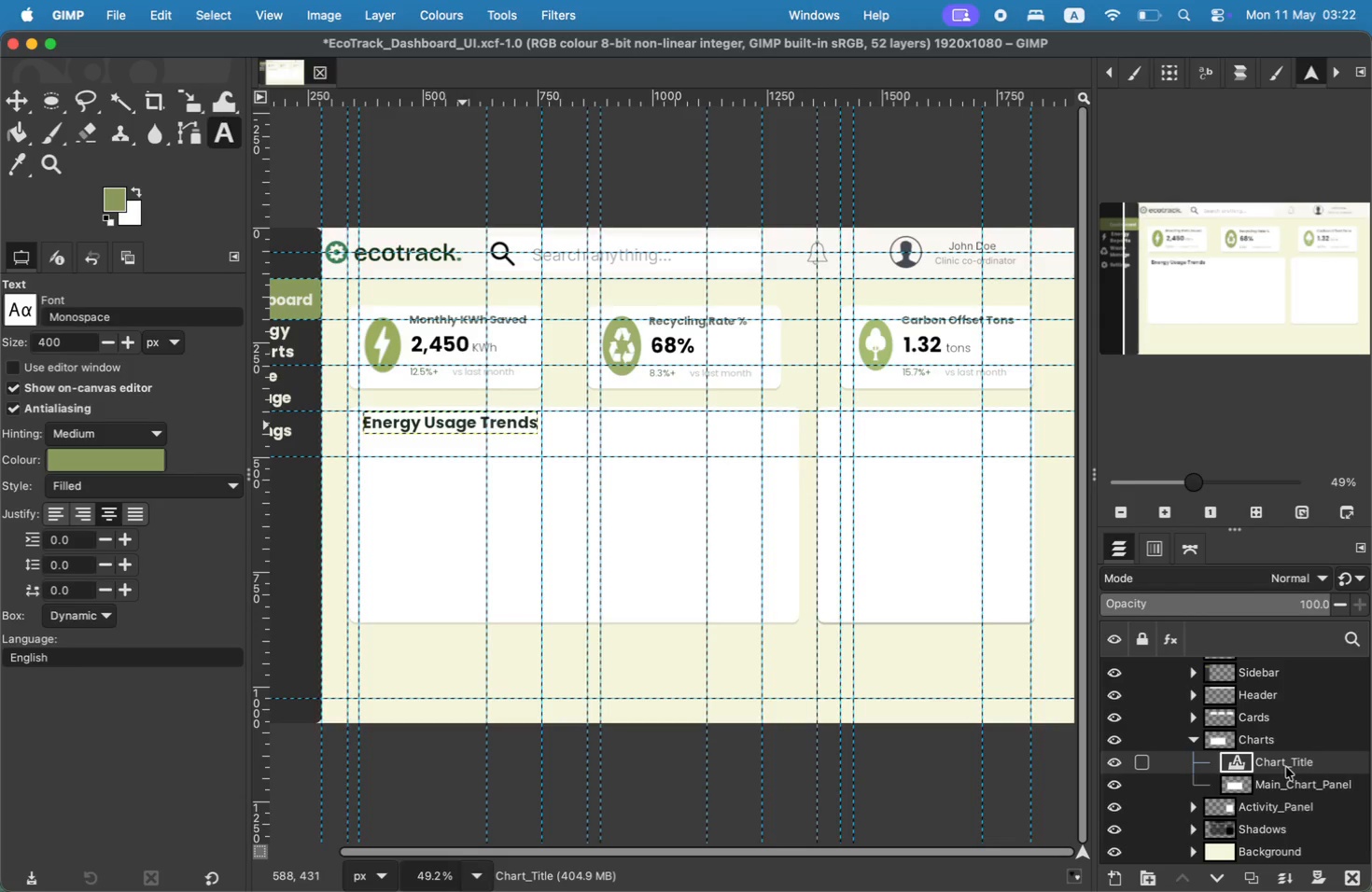 
right_click([1284, 763])
 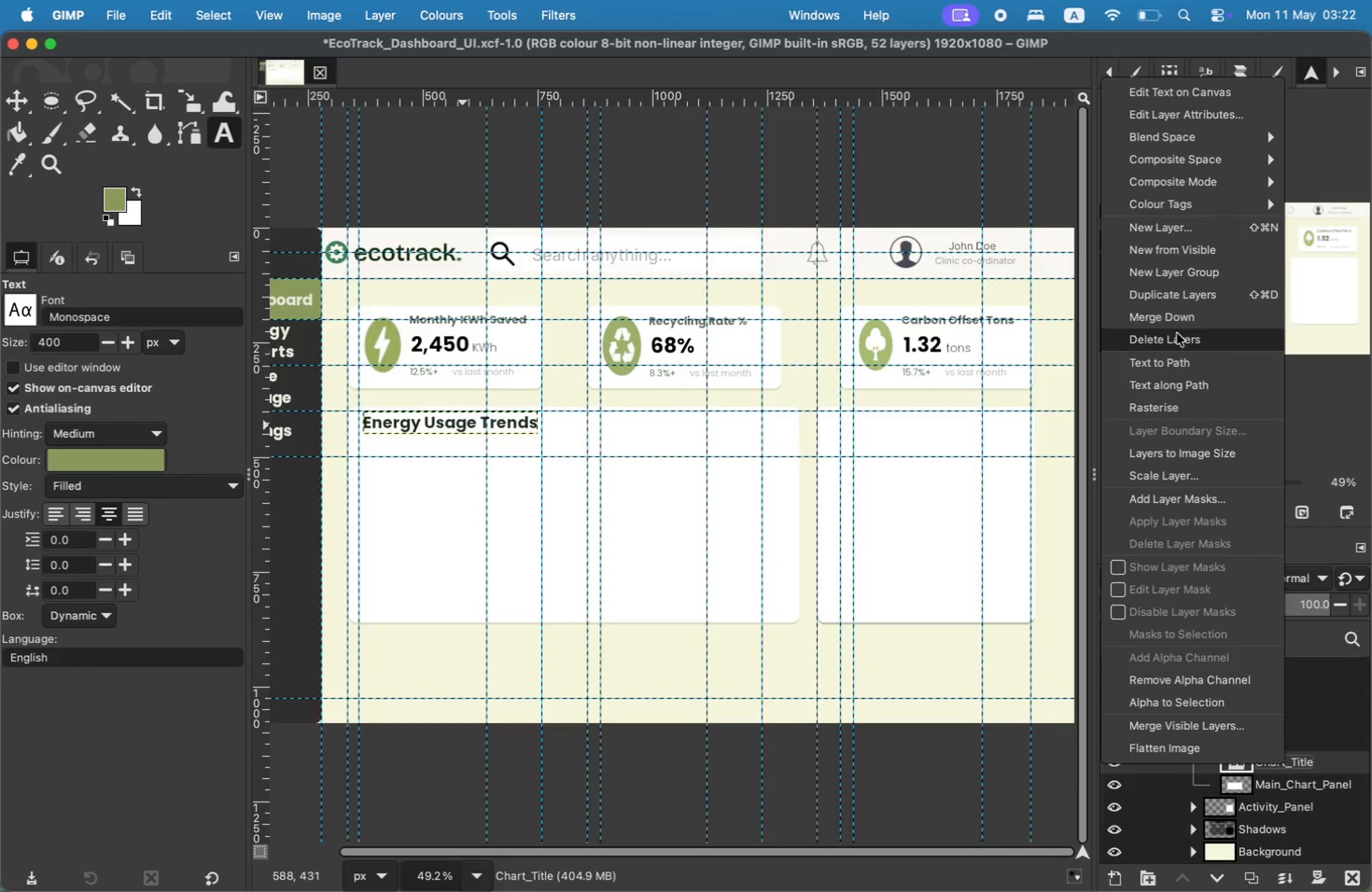 
left_click([1176, 291])
 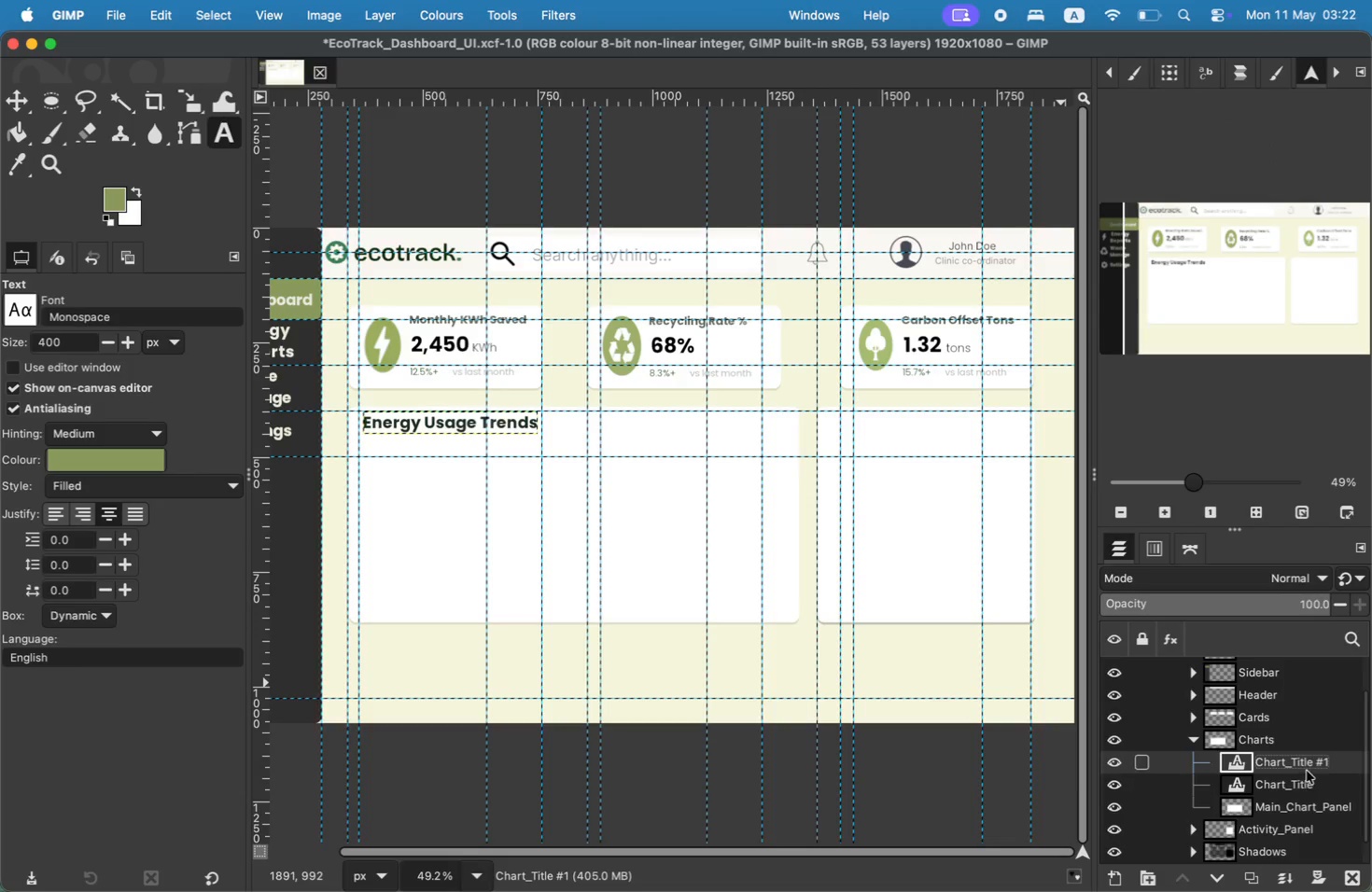 
left_click([1304, 760])
 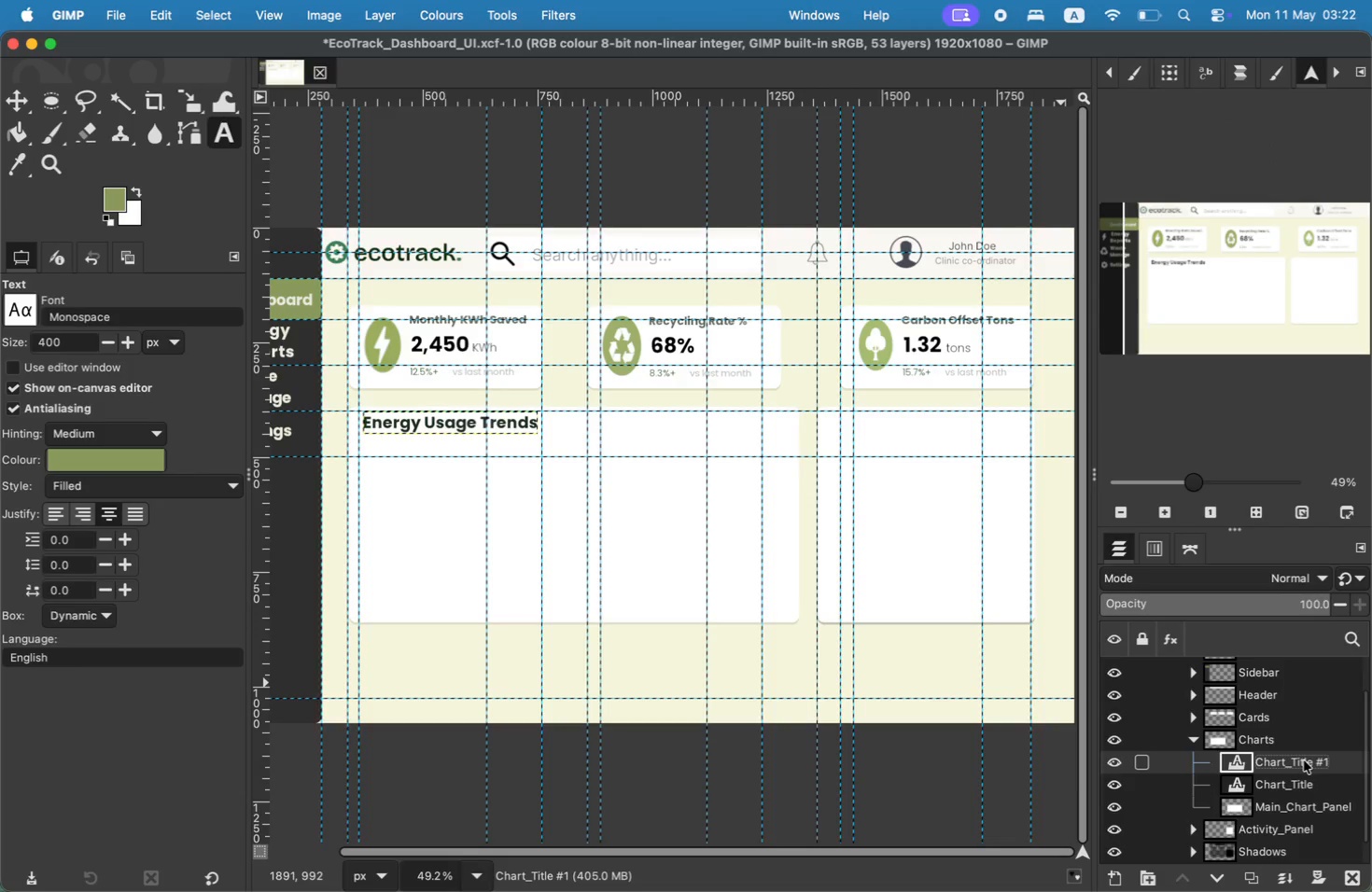 
double_click([1304, 760])
 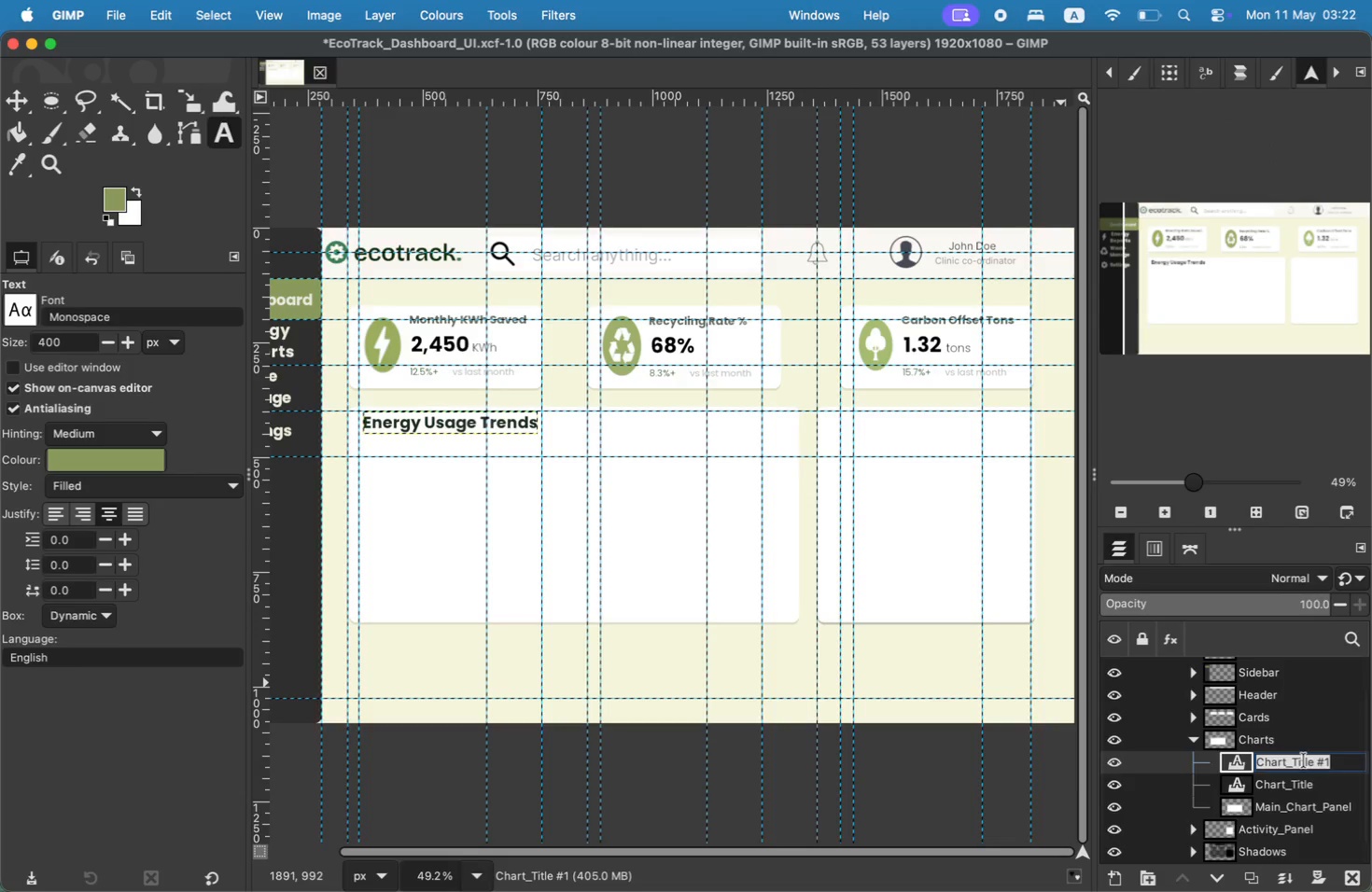 
key(ArrowRight)
 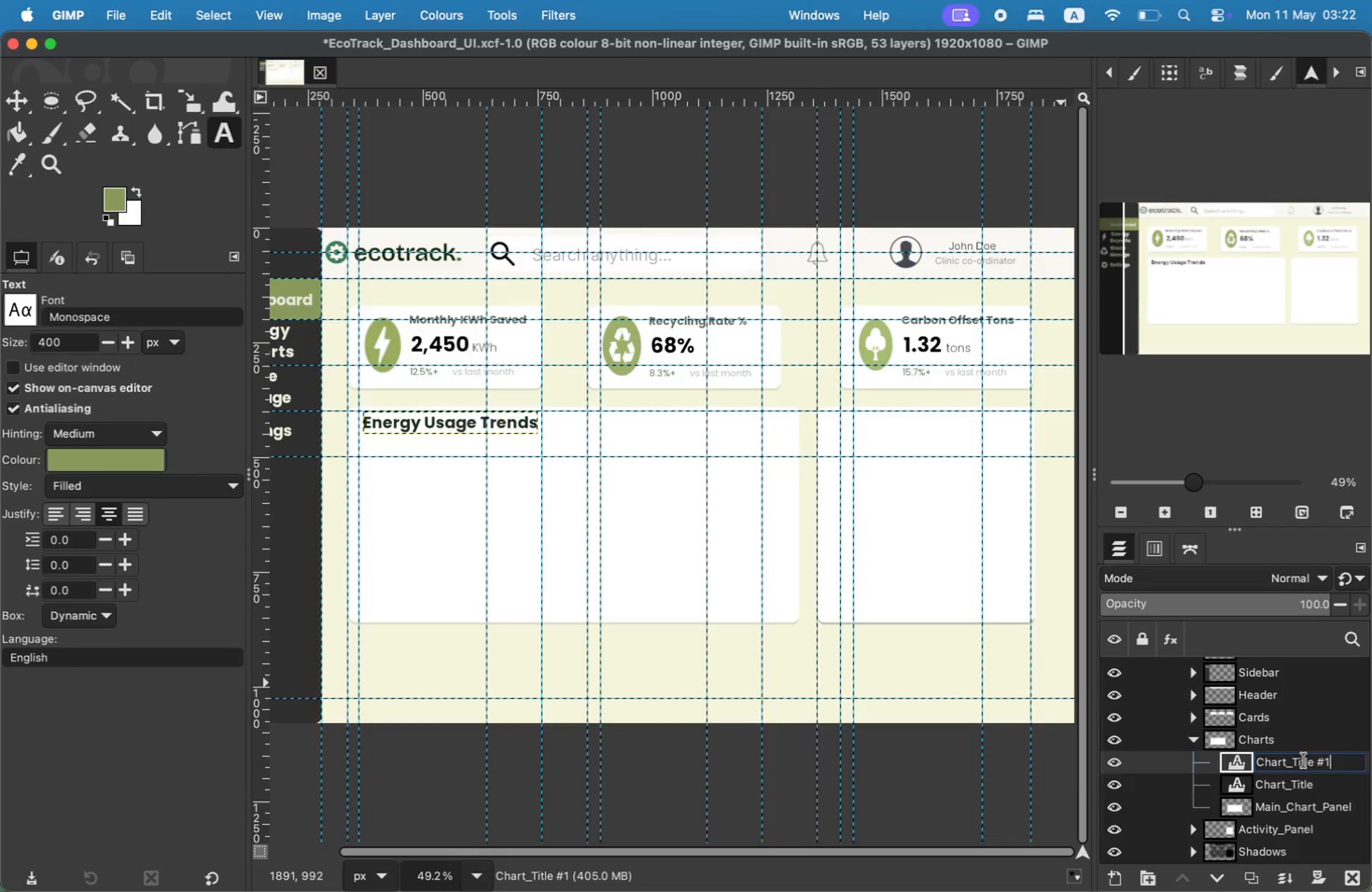 
key(Backspace)
 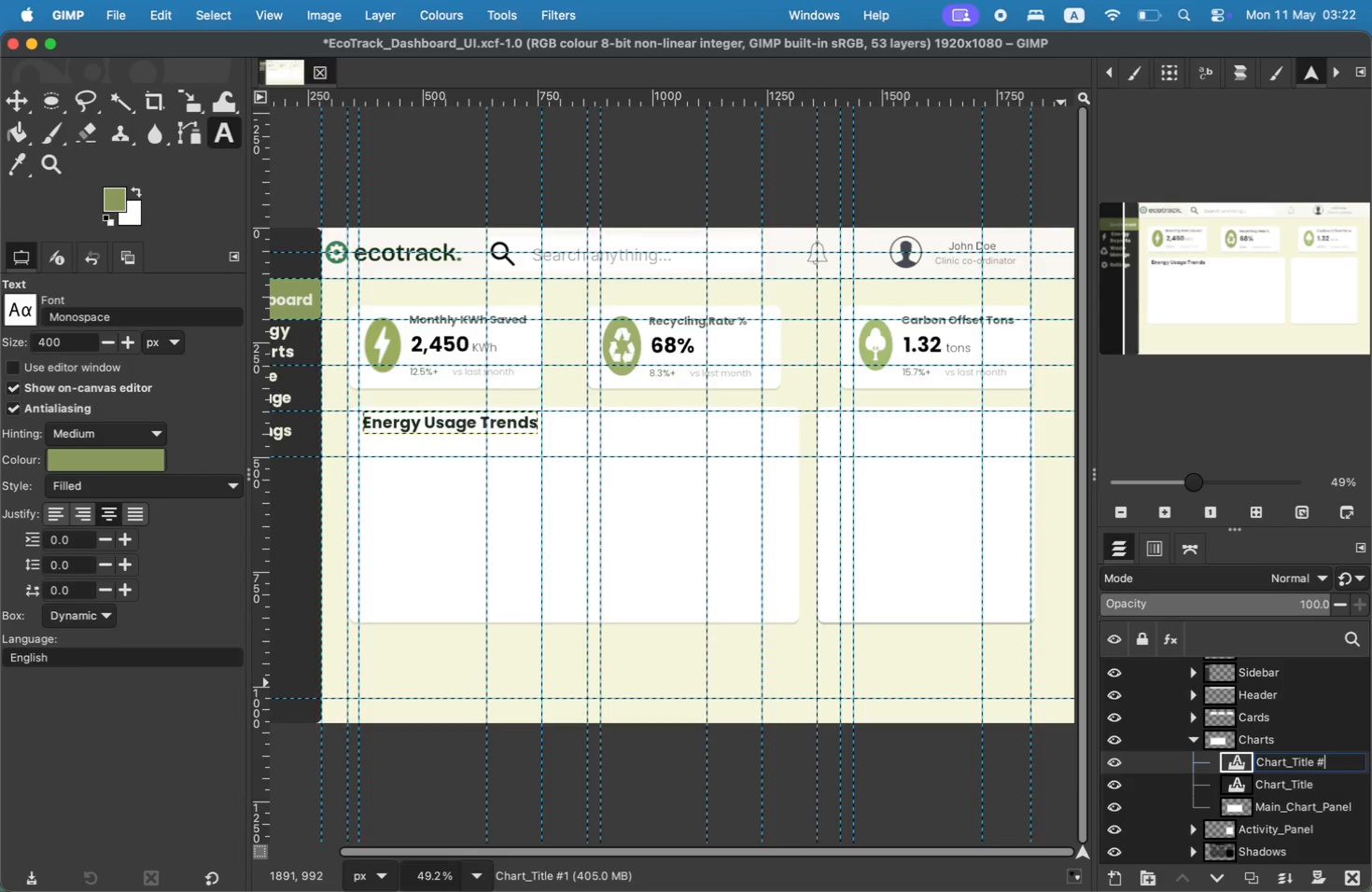 
key(Backspace)
 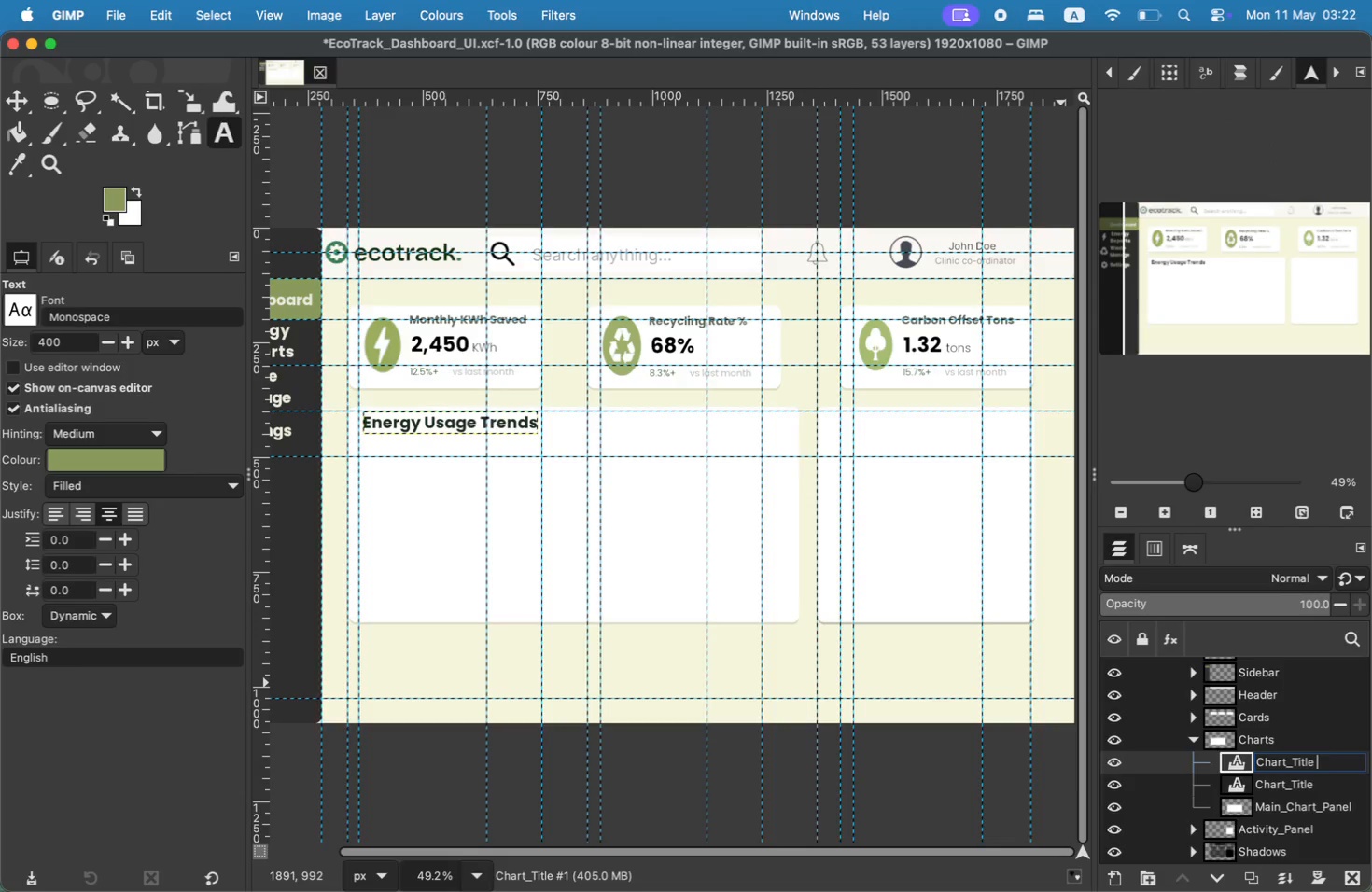 
key(Backspace)
 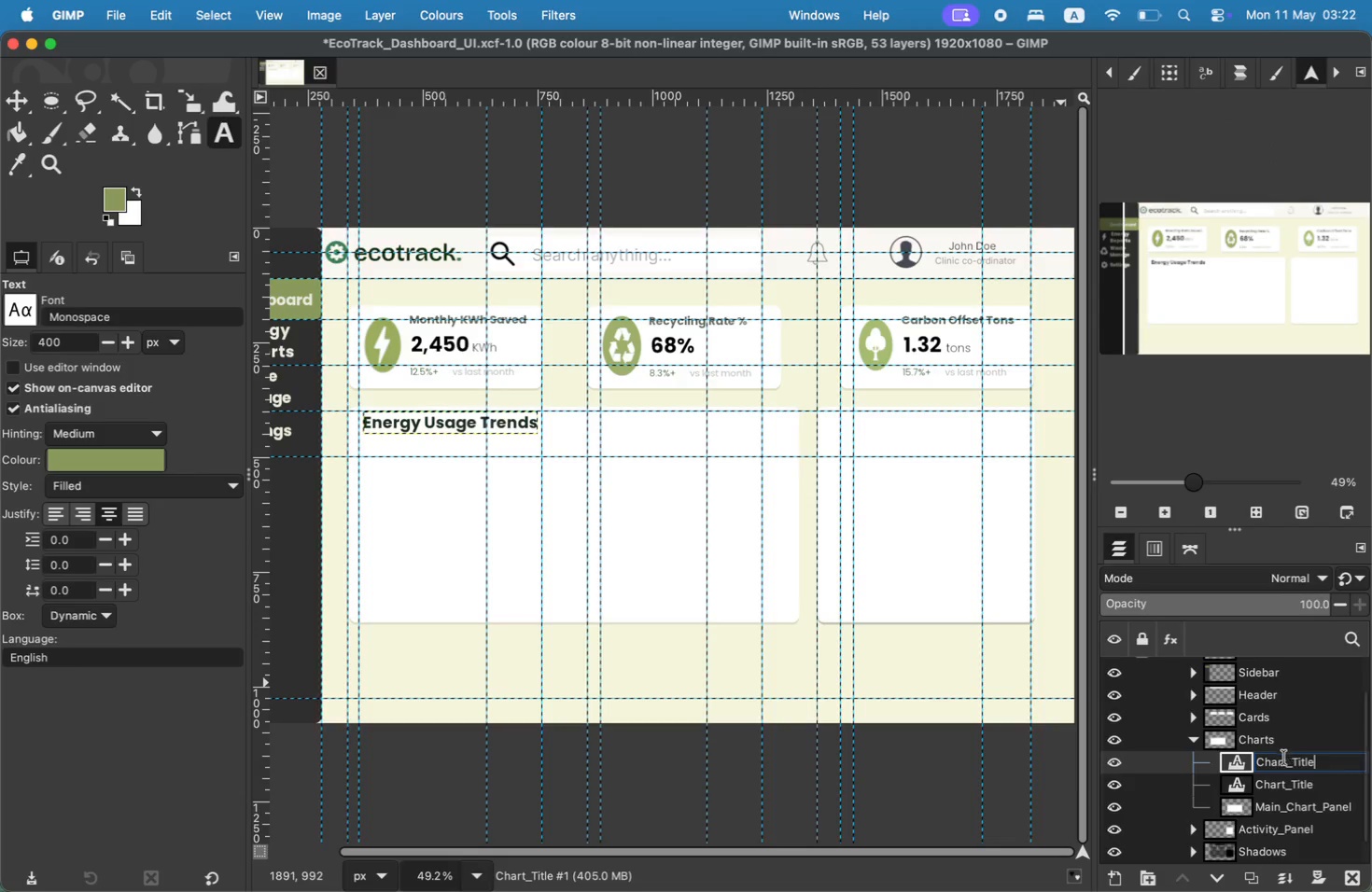 
double_click([1278, 764])
 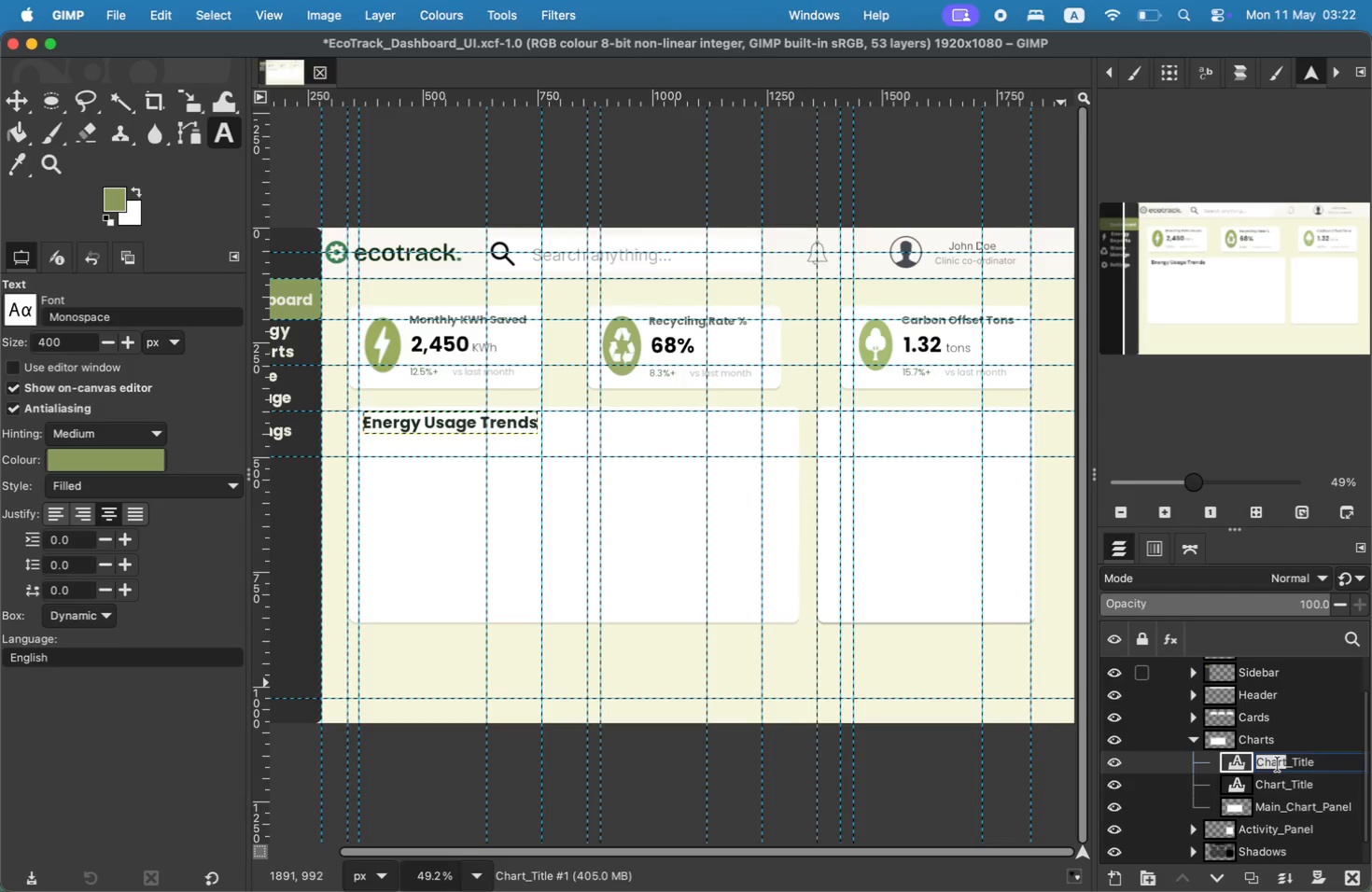 
type(Aci)
key(Backspace)
type(tivity_Panel)
 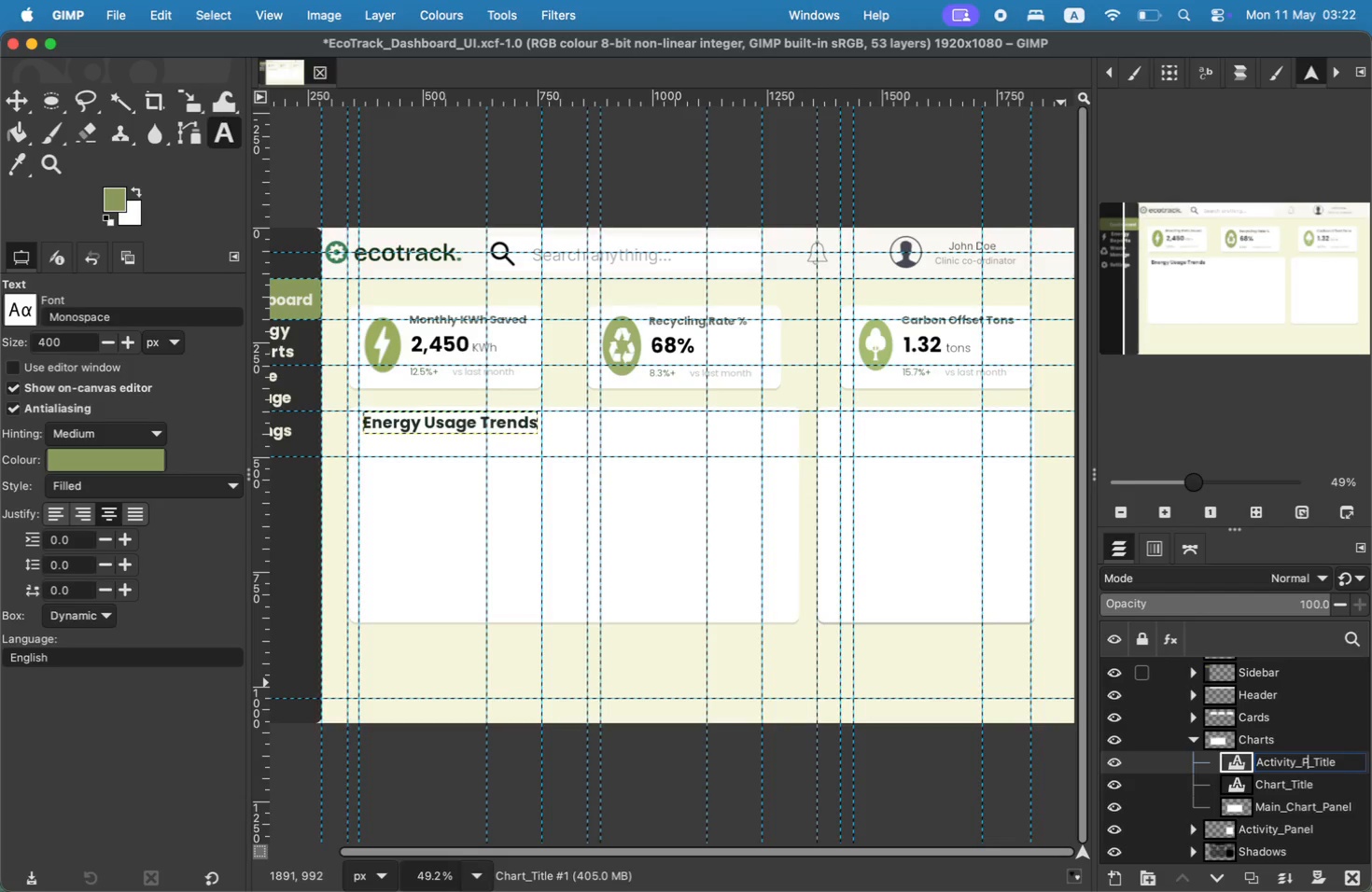 
key(Enter)
 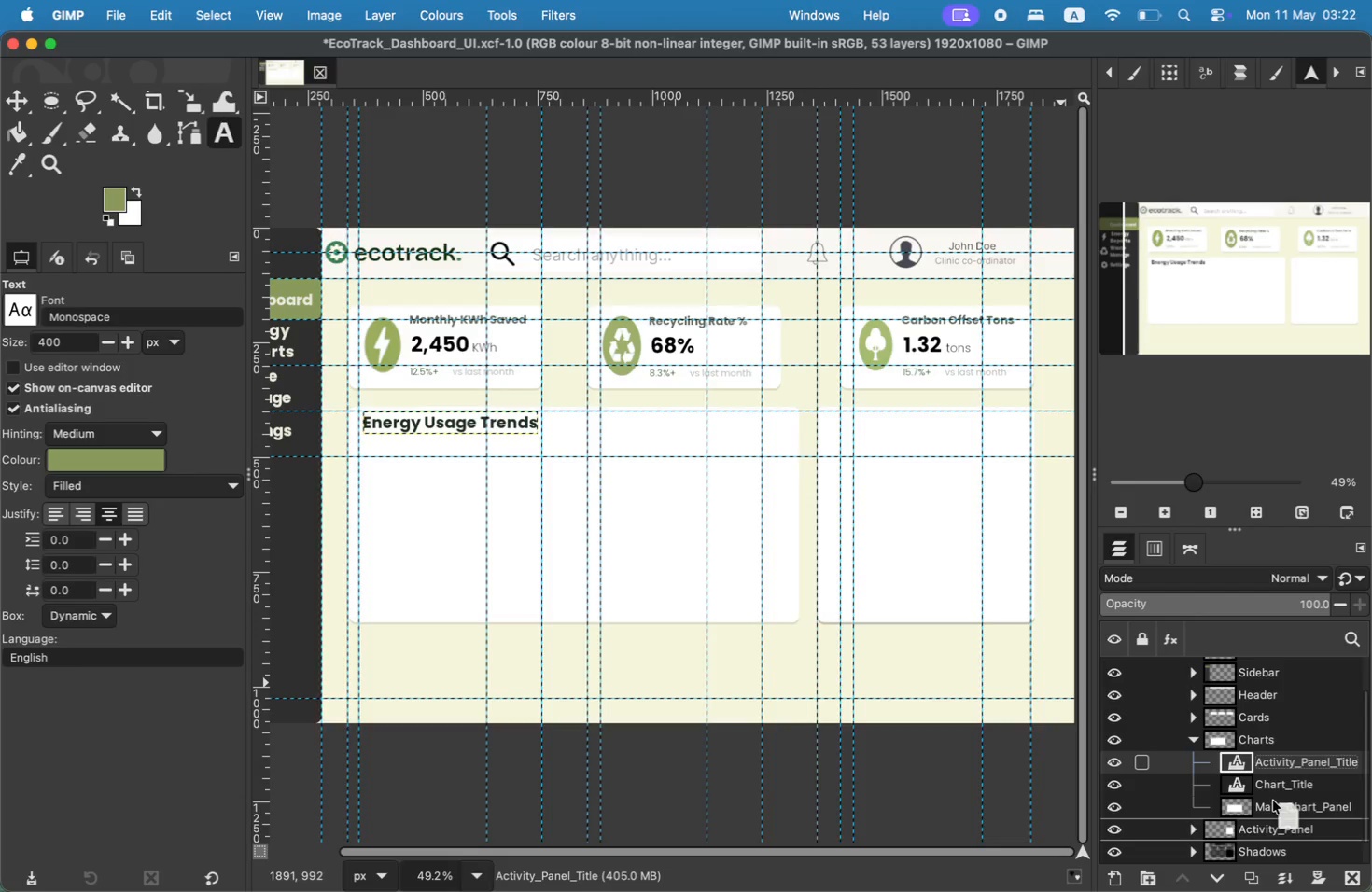 
left_click_drag(start_coordinate=[1278, 764], to_coordinate=[1273, 801])
 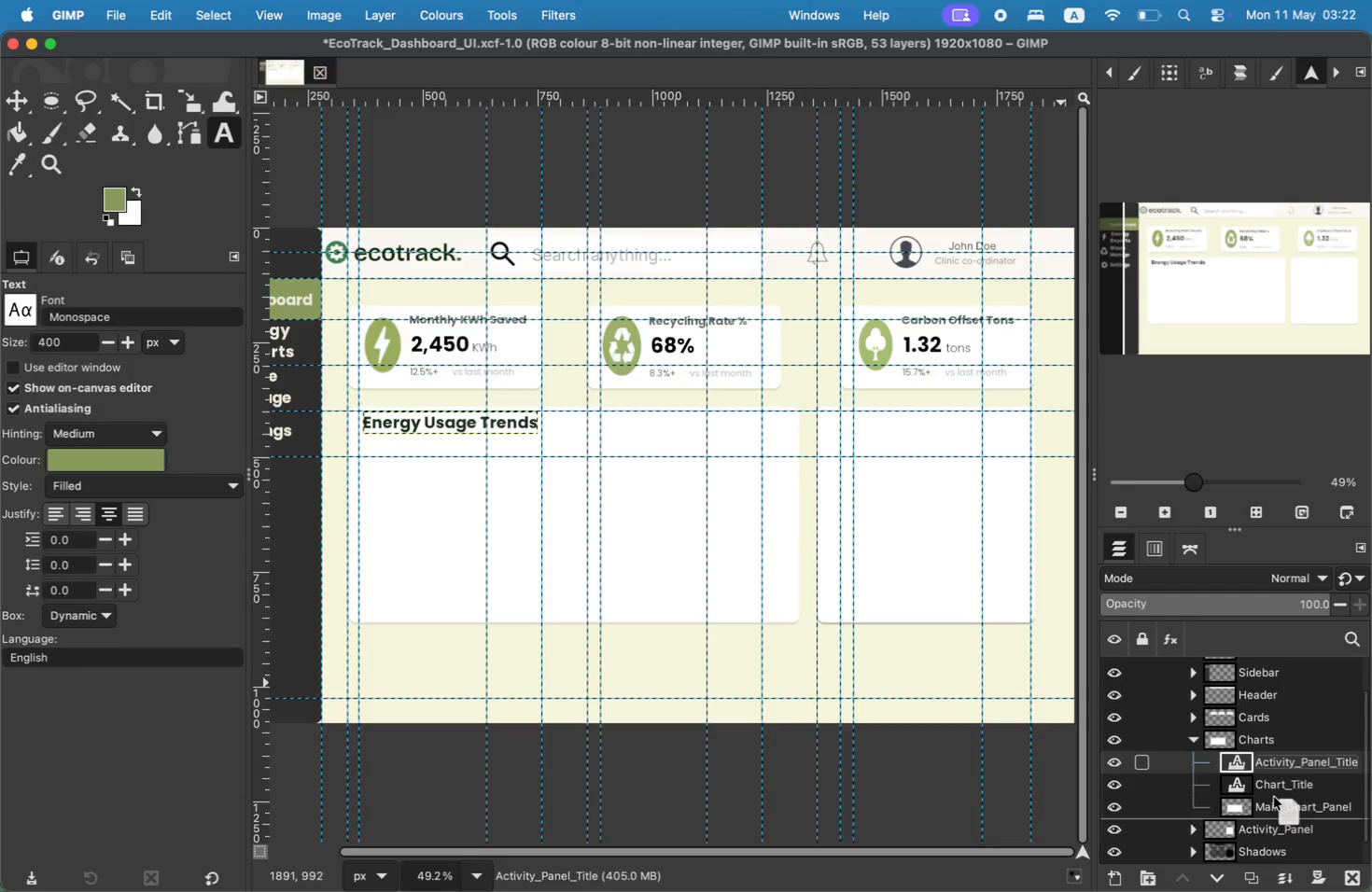 
left_click([1280, 837])
 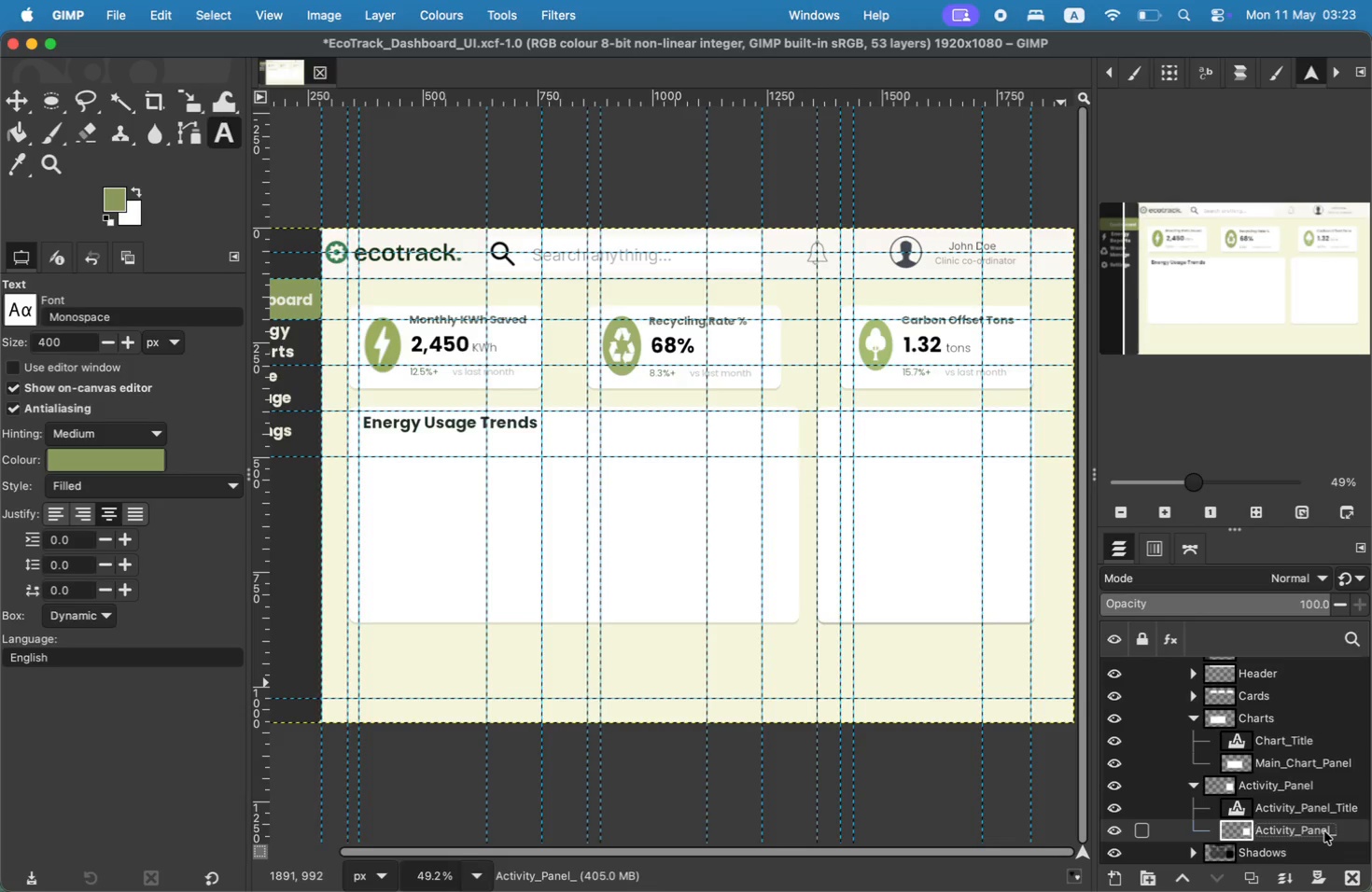 
scroll: coordinate [1280, 837], scroll_direction: down, amount: 31.0
 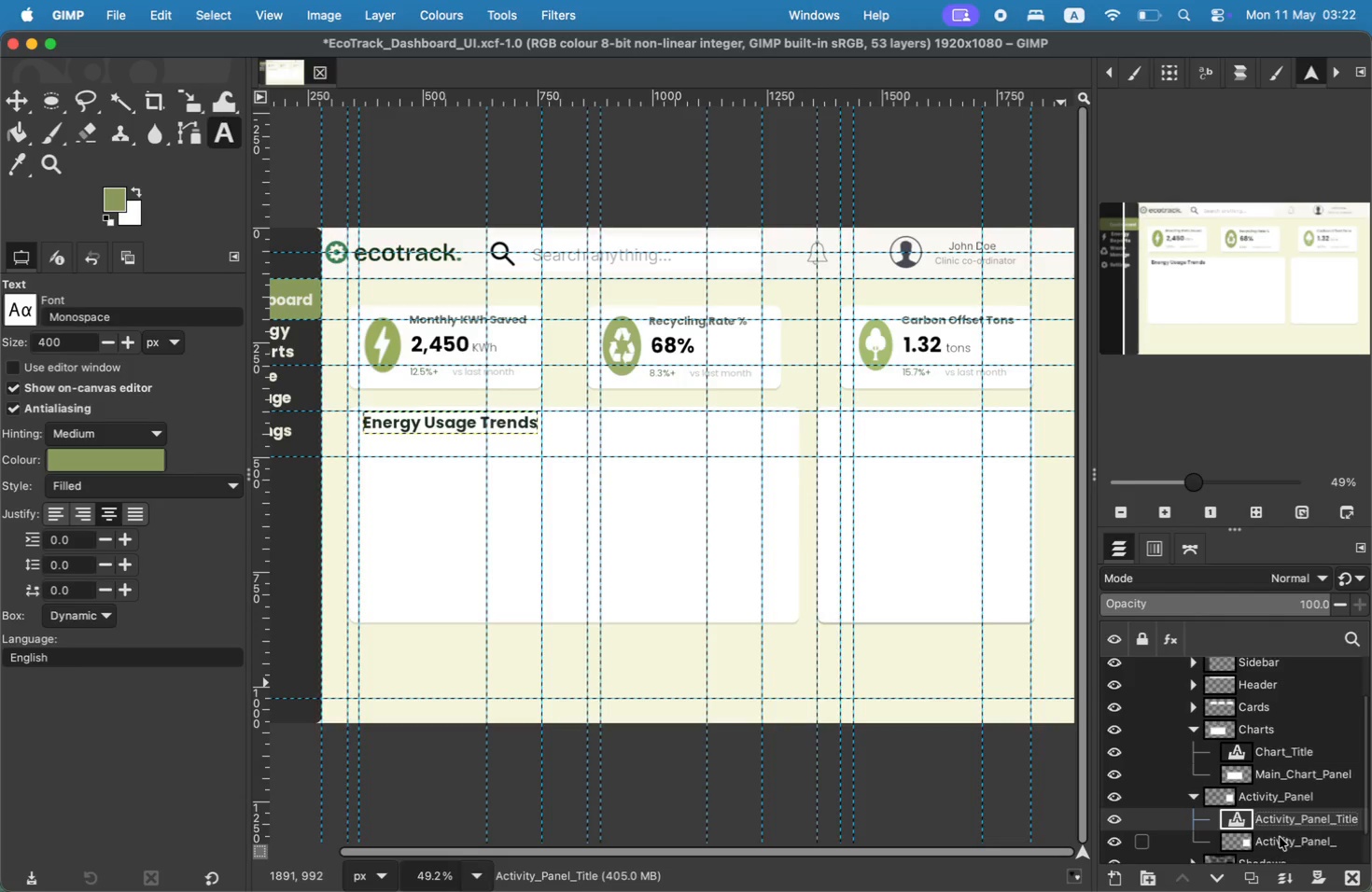 
wait(15.35)
 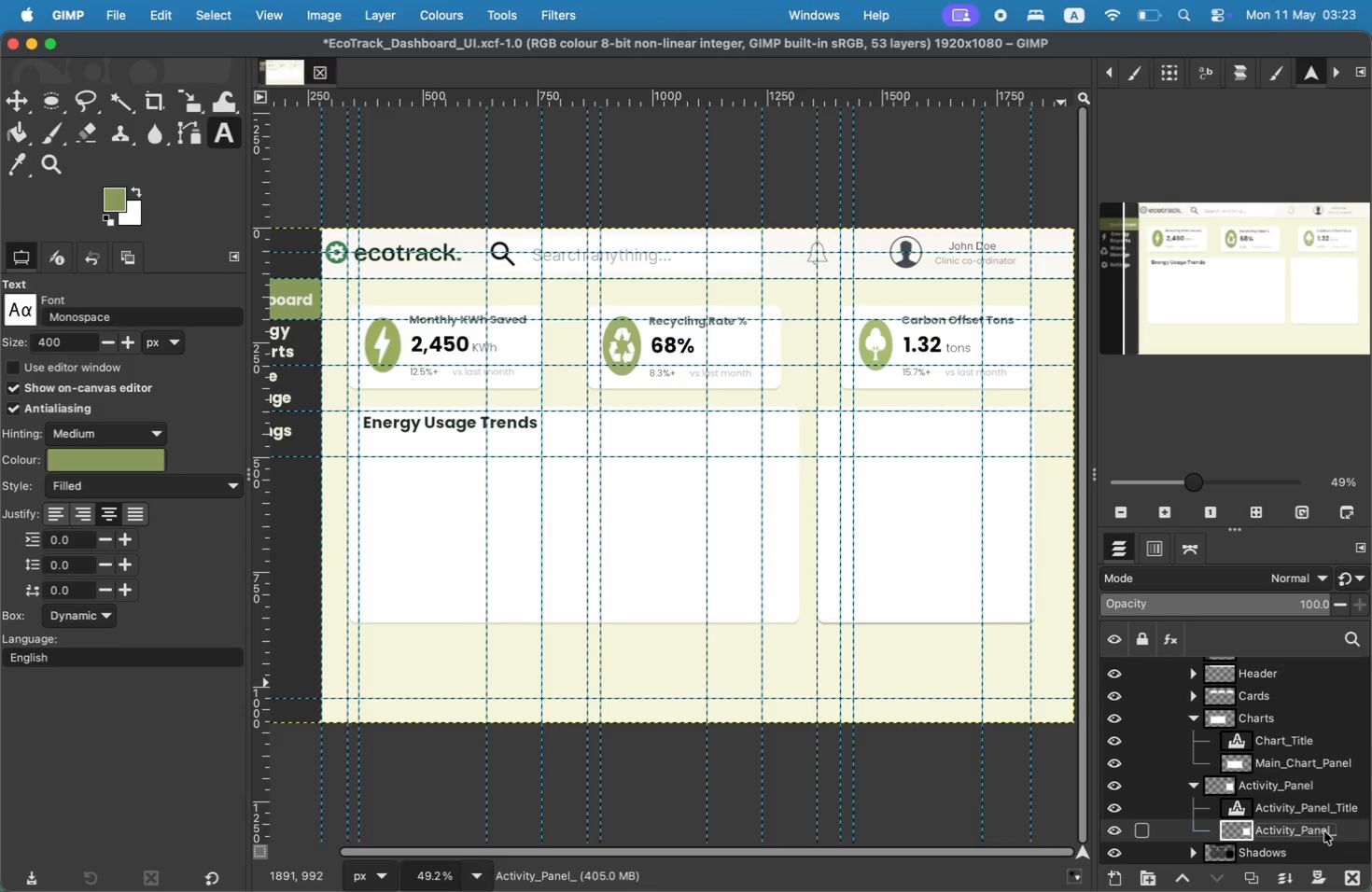 
left_click_drag(start_coordinate=[475, 429], to_coordinate=[539, 429])
 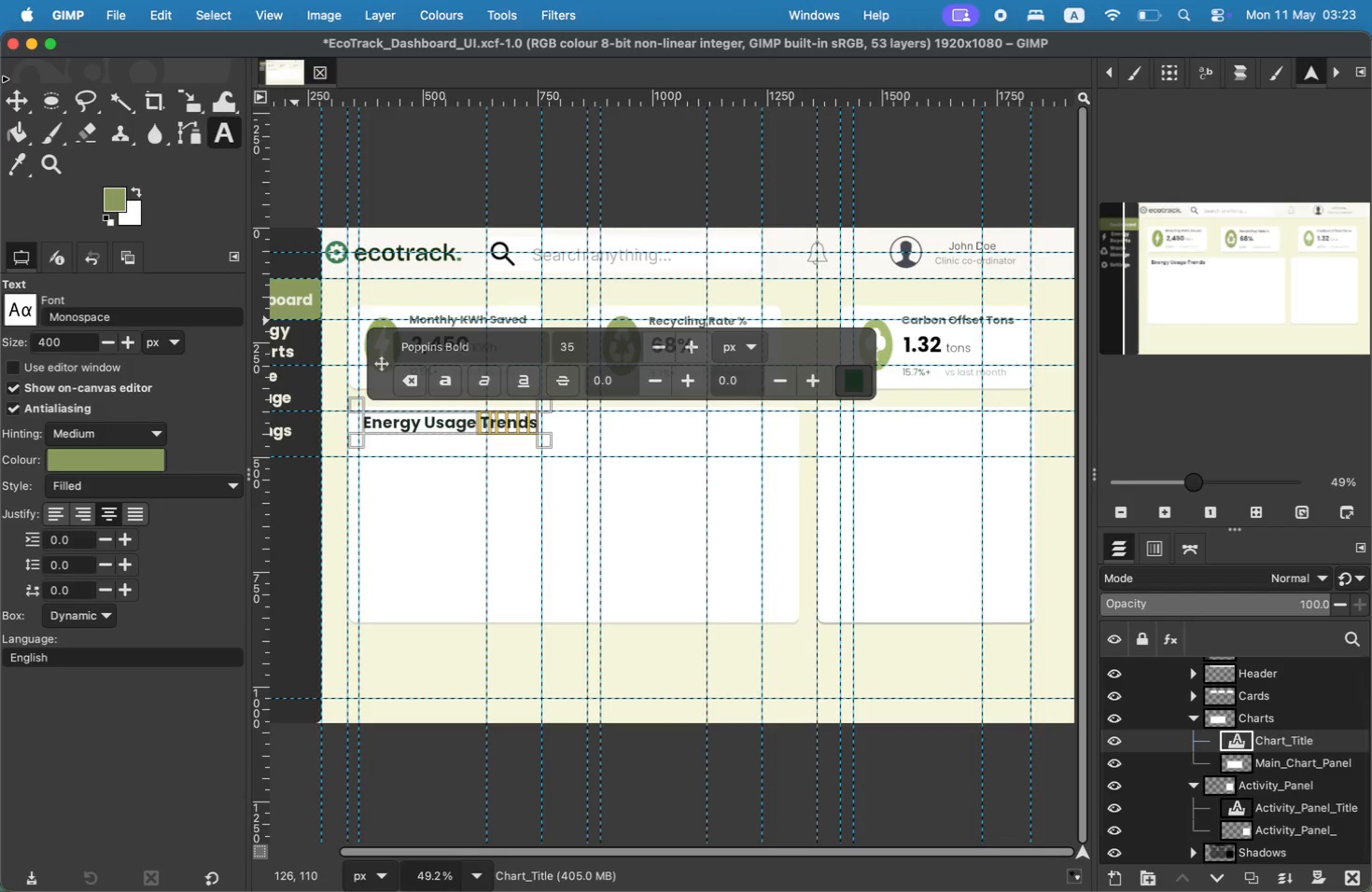 
left_click_drag(start_coordinate=[431, 414], to_coordinate=[843, 407])
 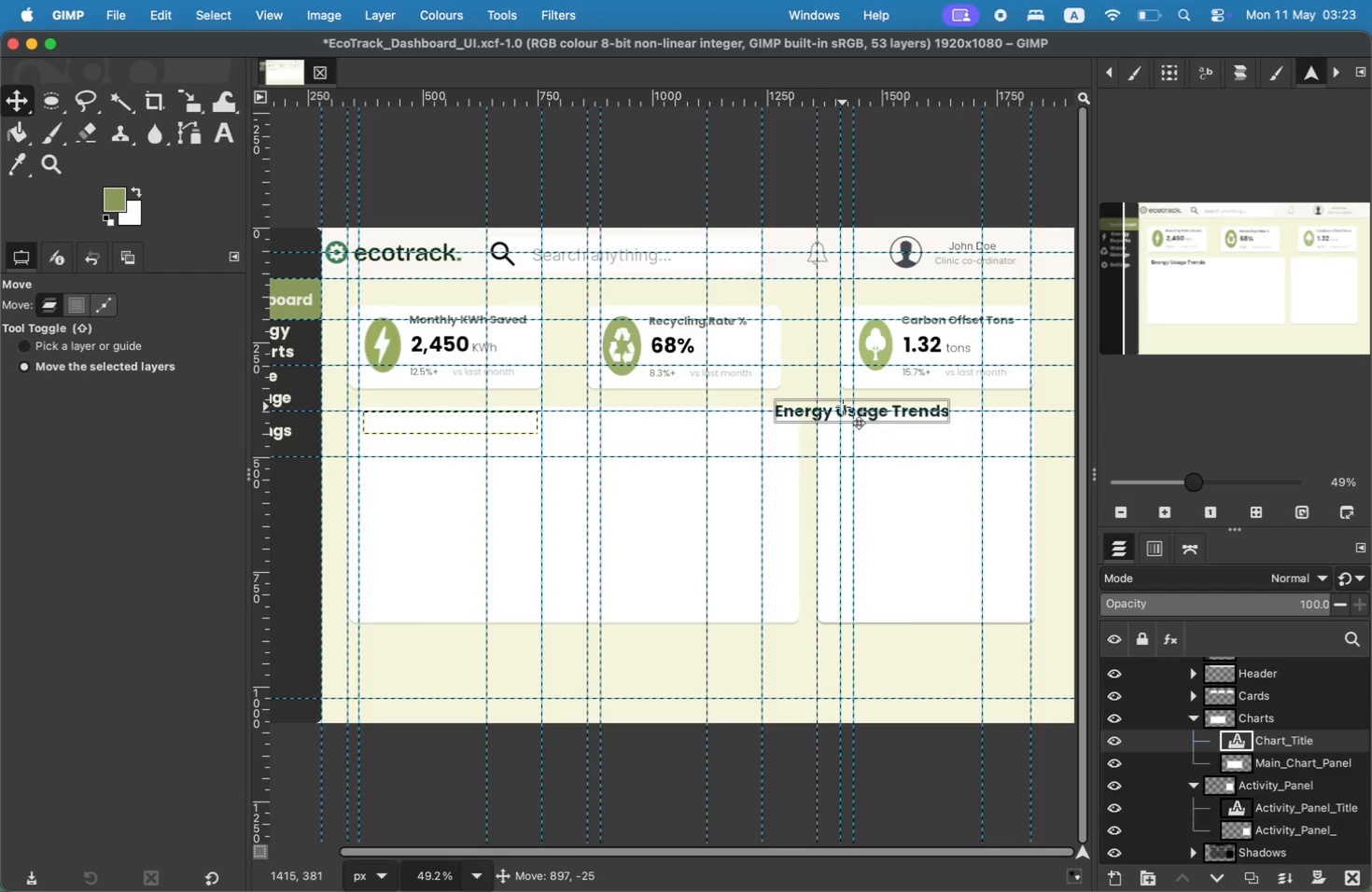 
key(Meta+Z)
 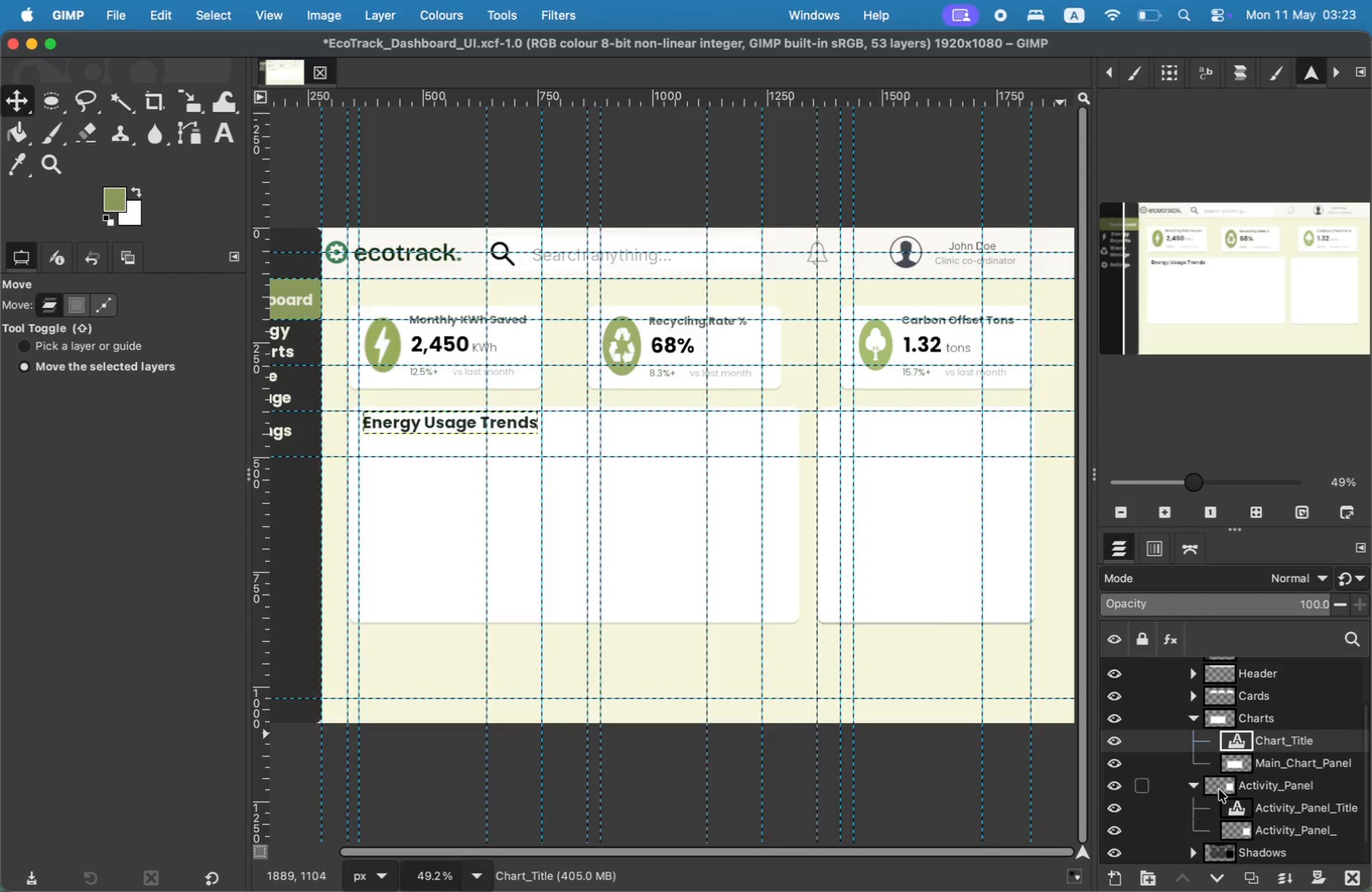 
left_click([1260, 809])
 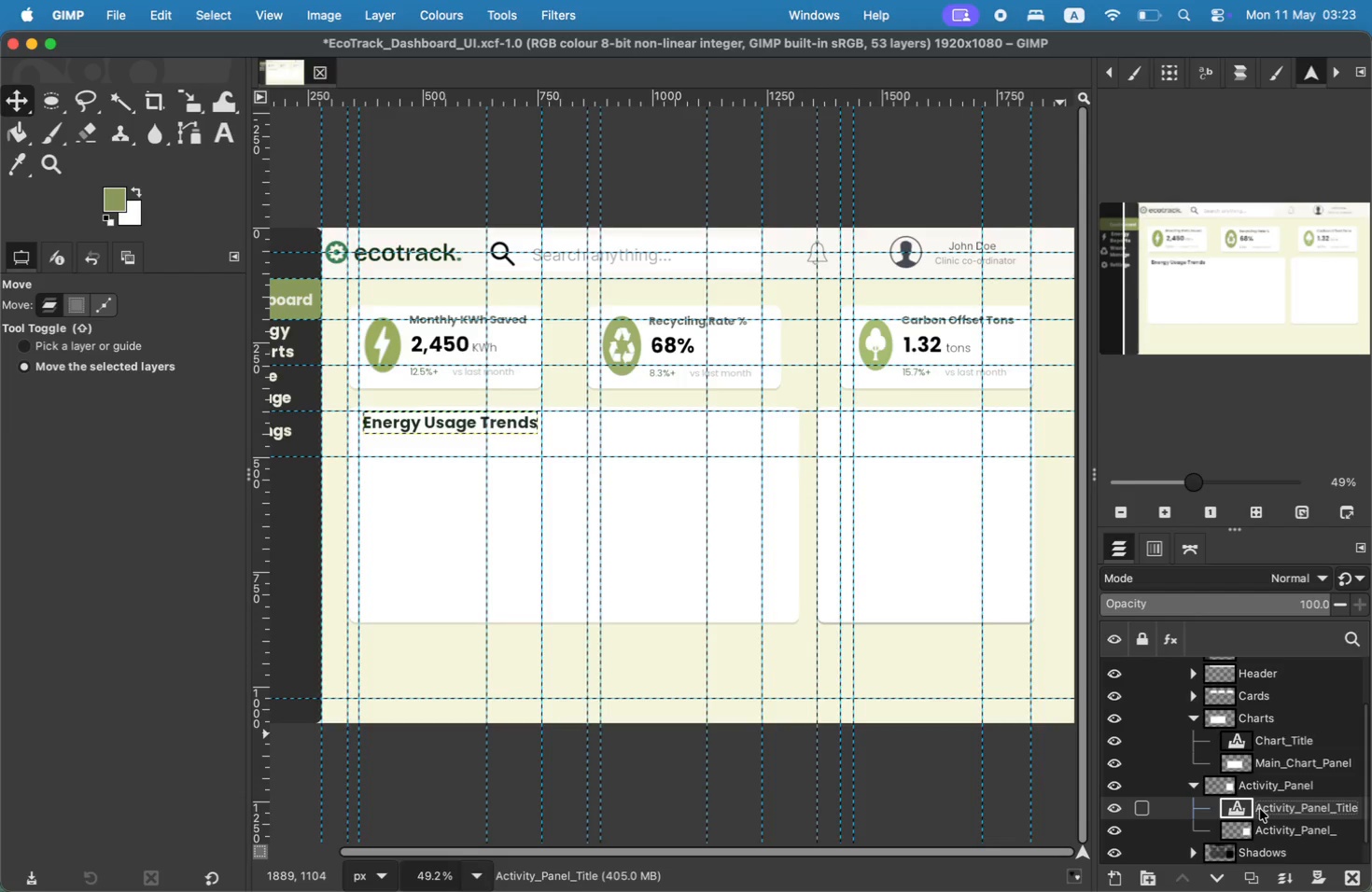 
left_click_drag(start_coordinate=[489, 414], to_coordinate=[955, 420])
 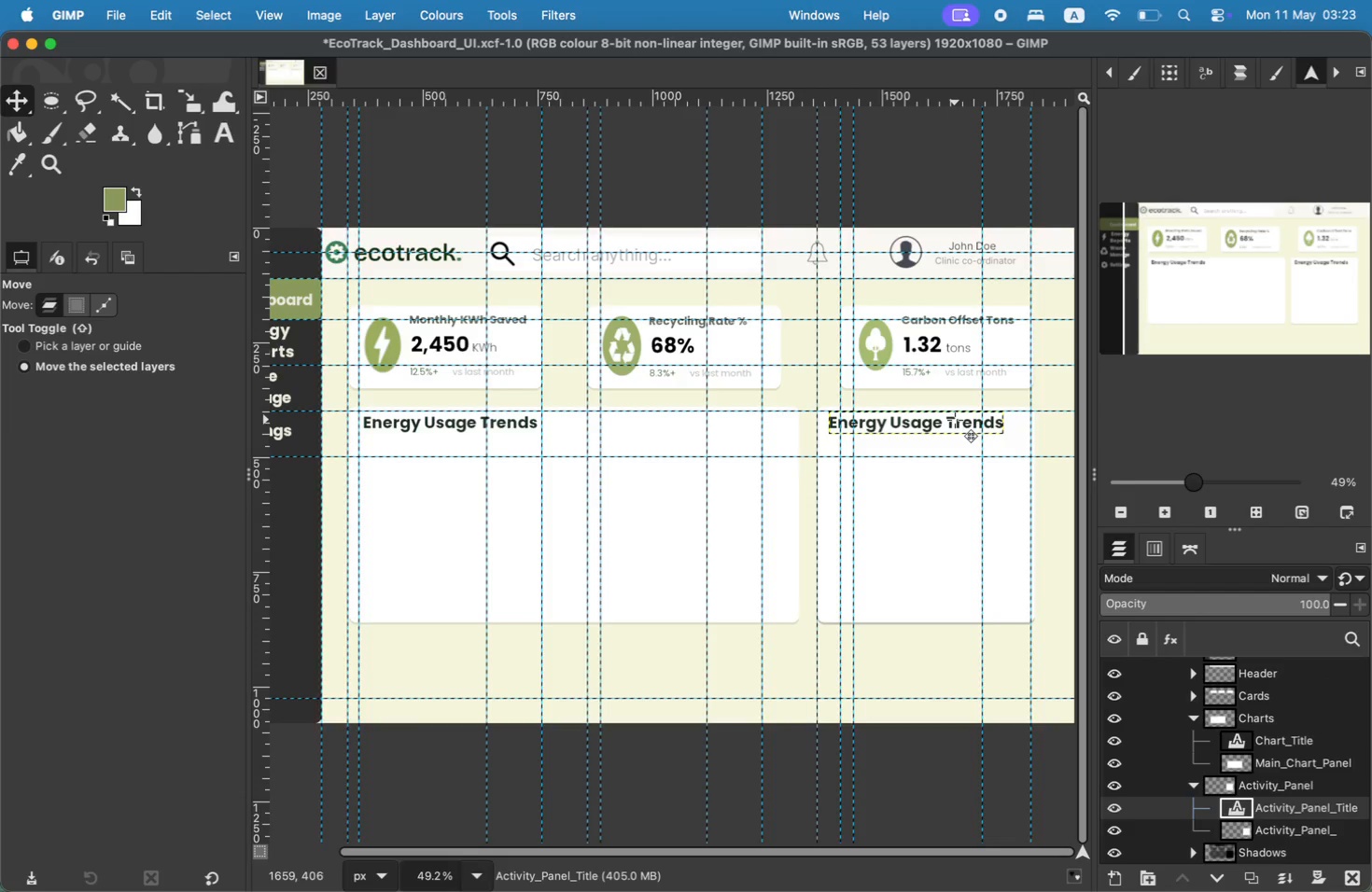 
wait(13.39)
 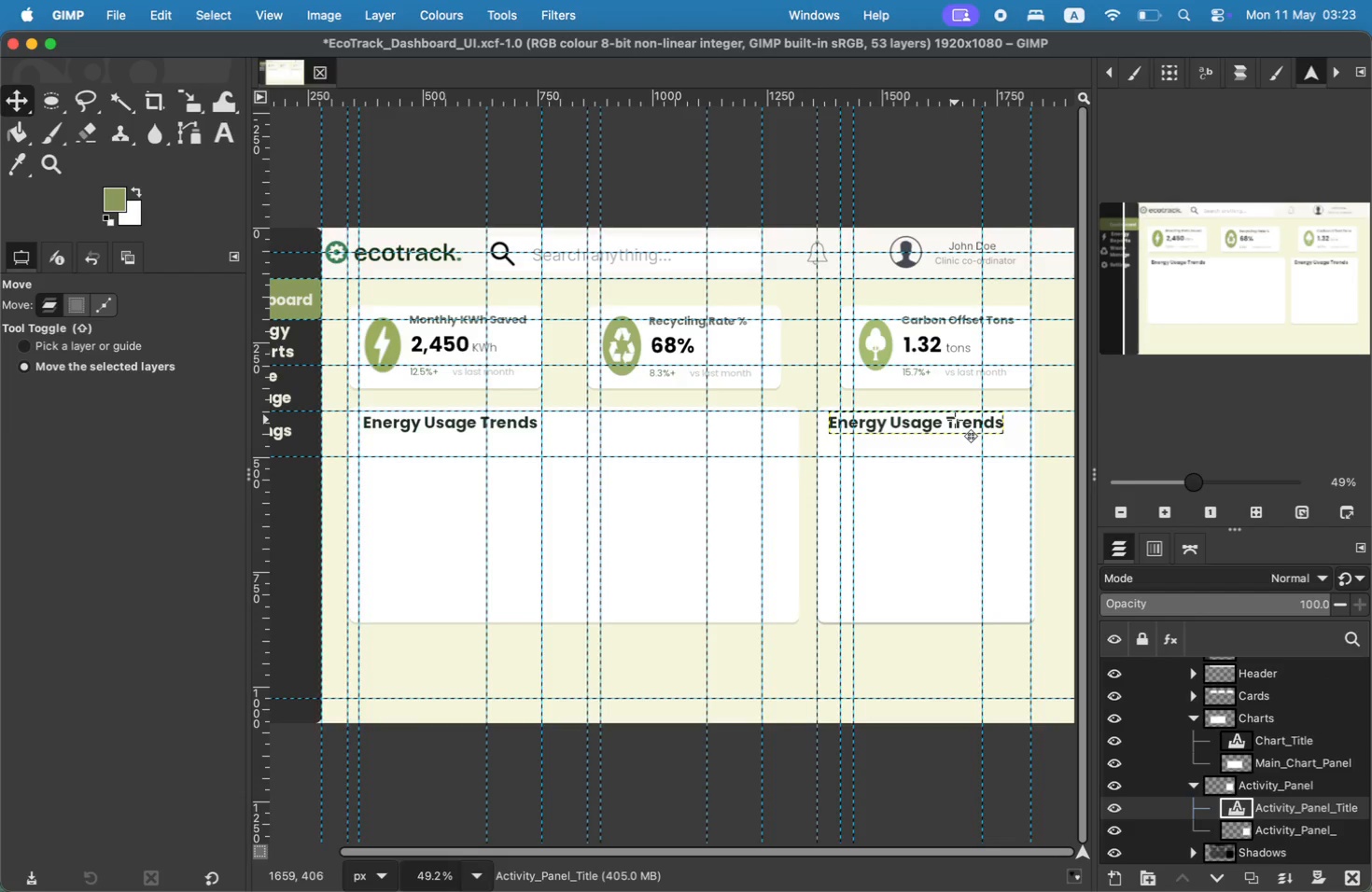 
key(T)
 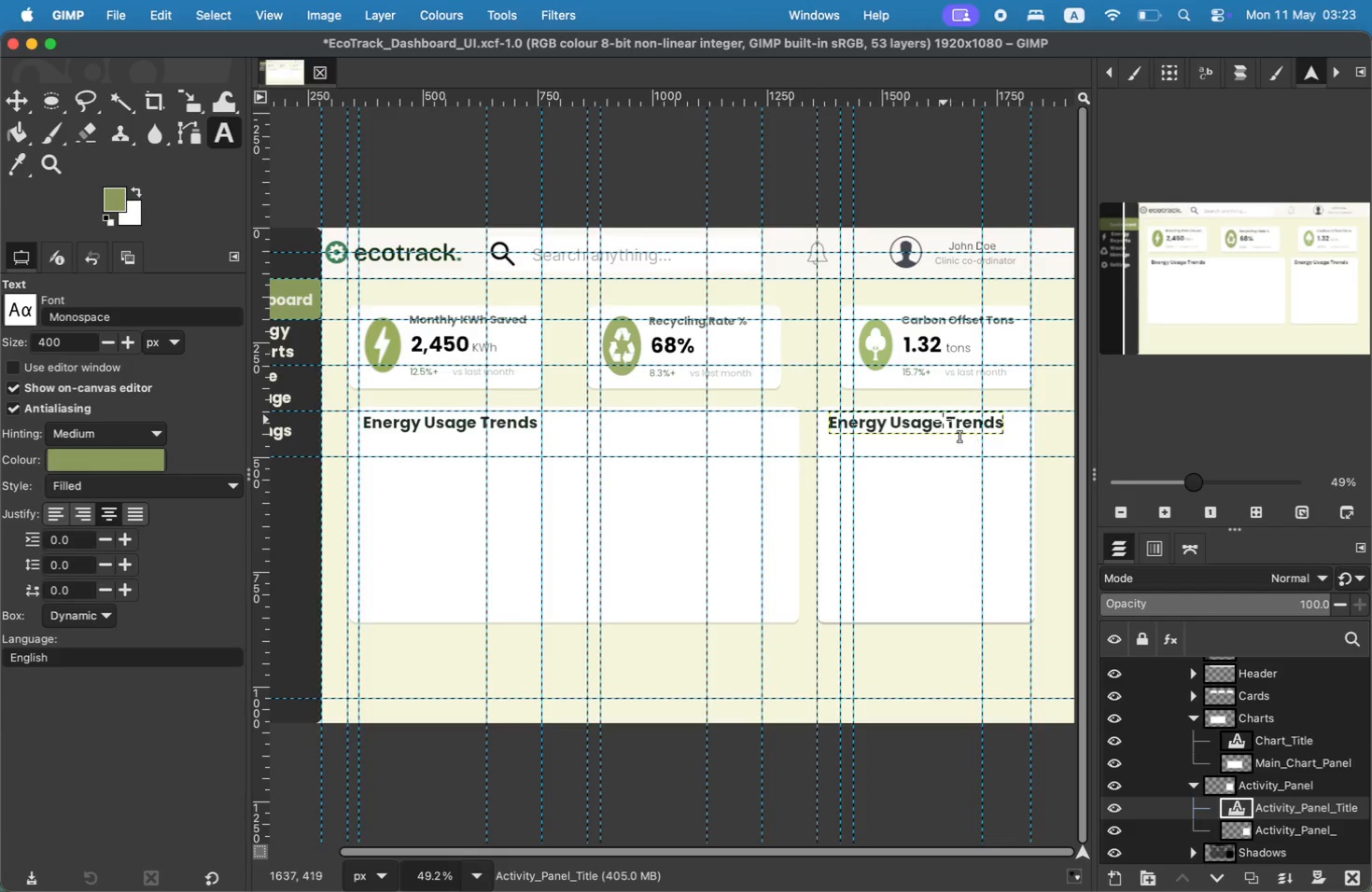 
left_click([942, 420])
 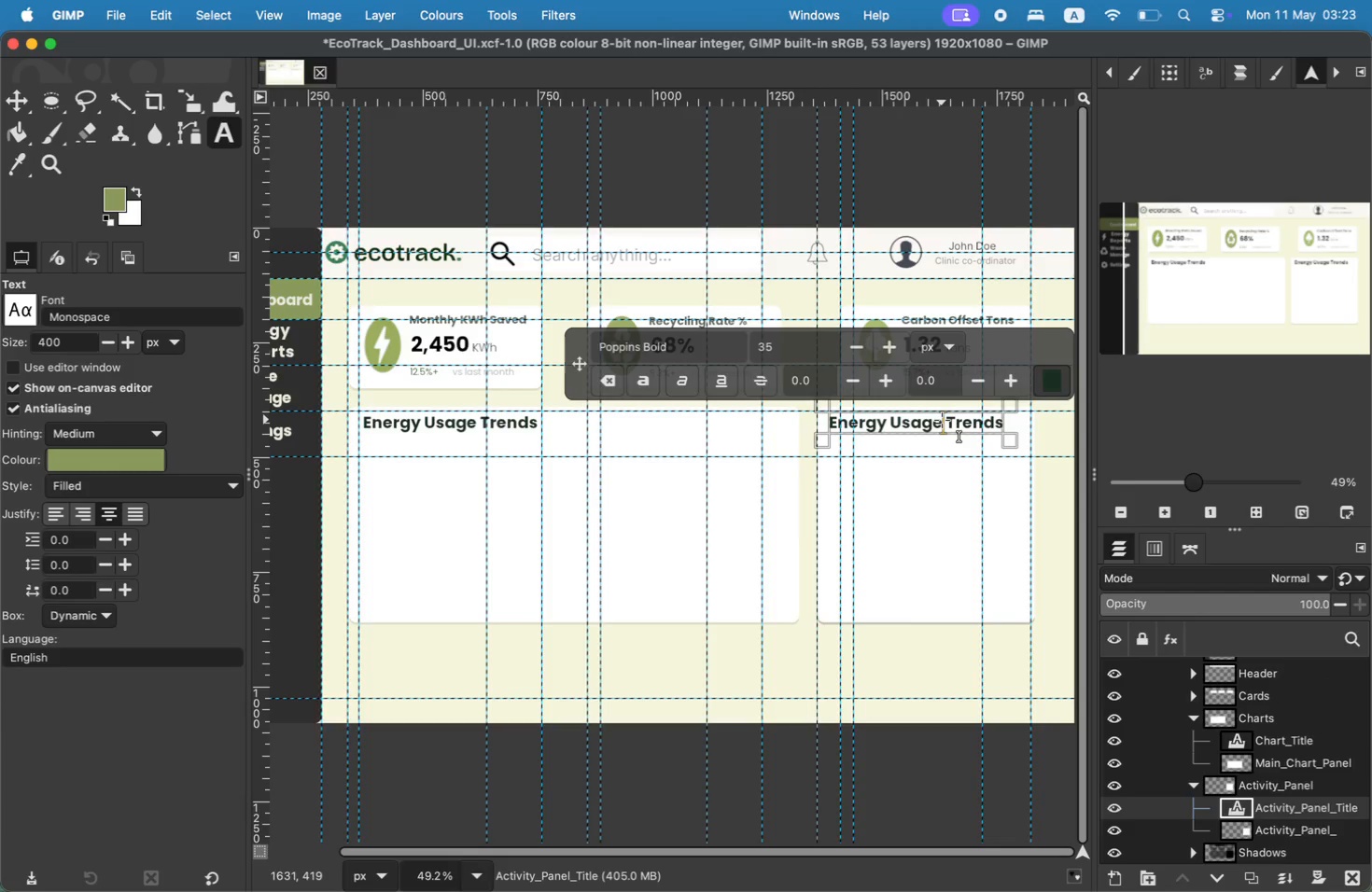 
key(Meta+CommandLeft)
 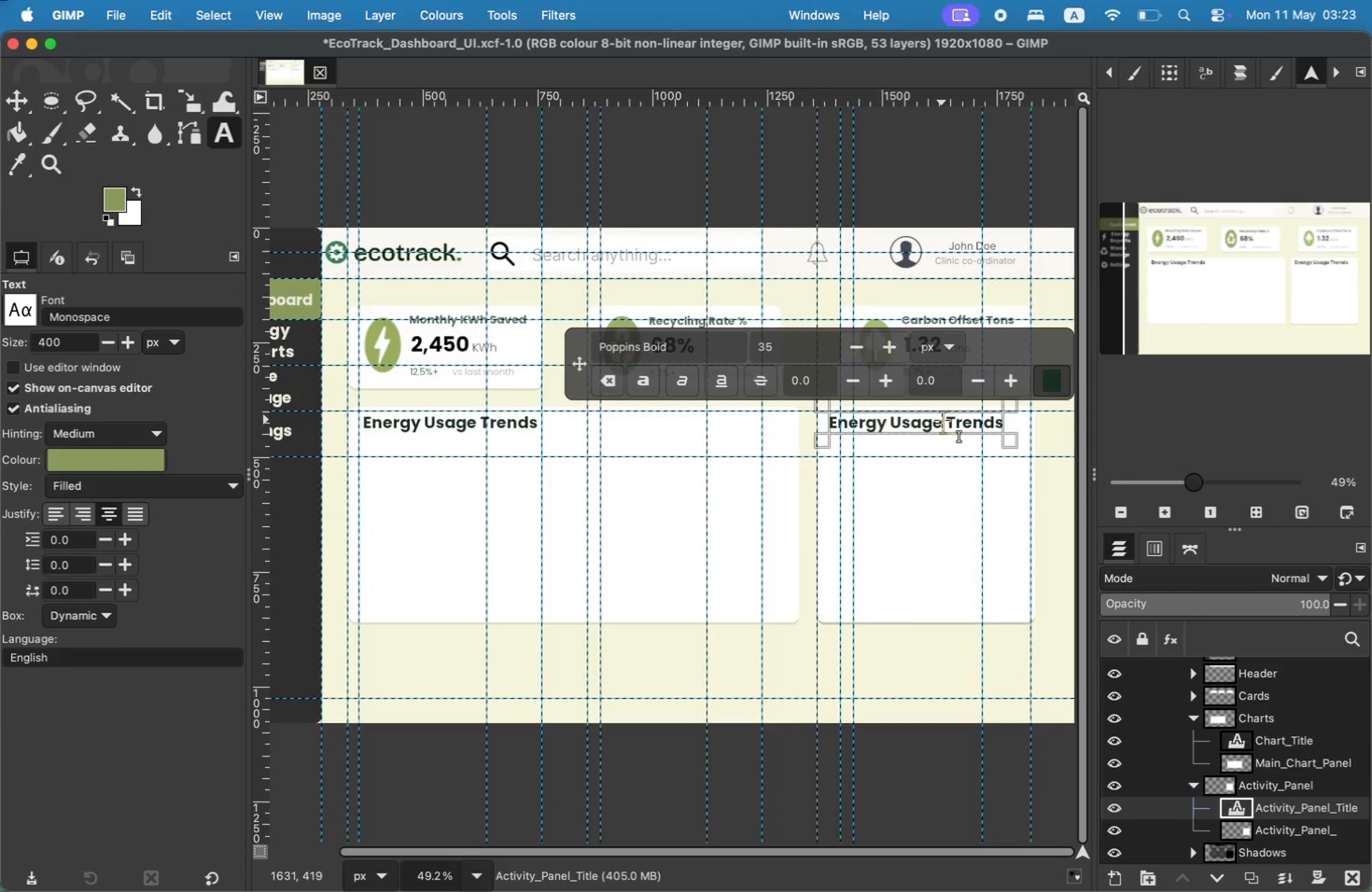 
key(Meta+A)
 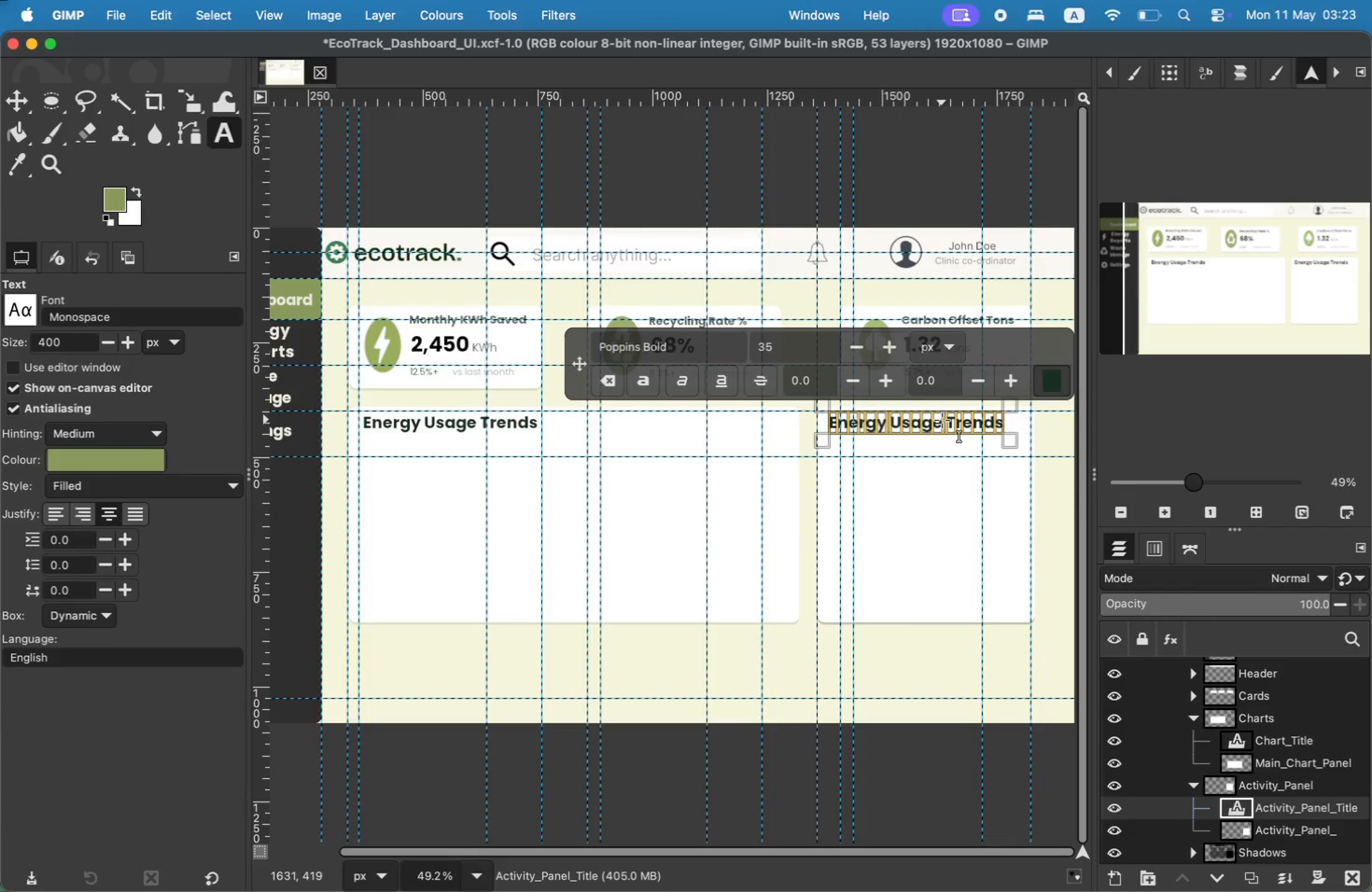 
hold_key(key=ShiftLeft, duration=0.75)
 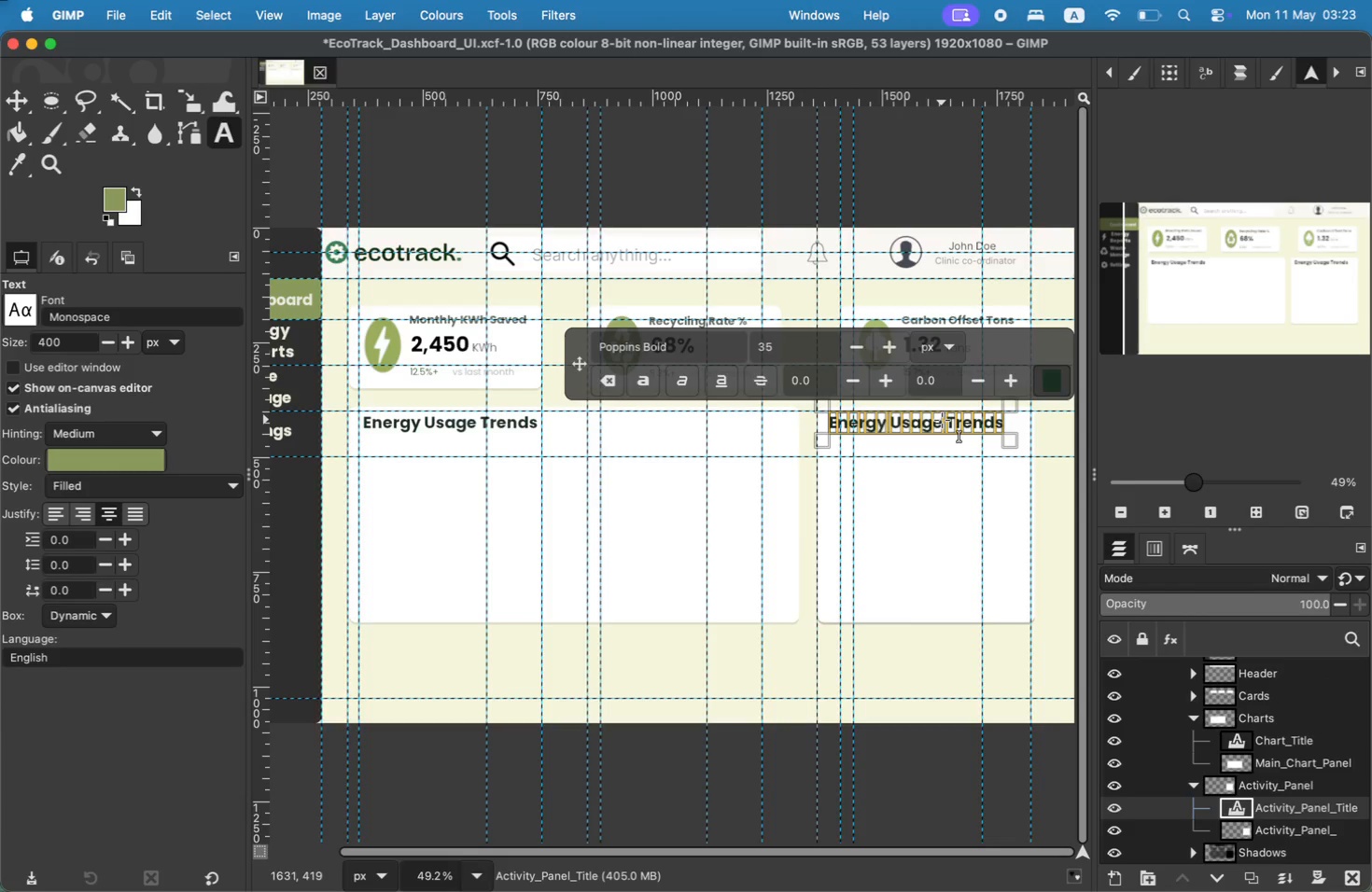 
key(ArrowRight)
 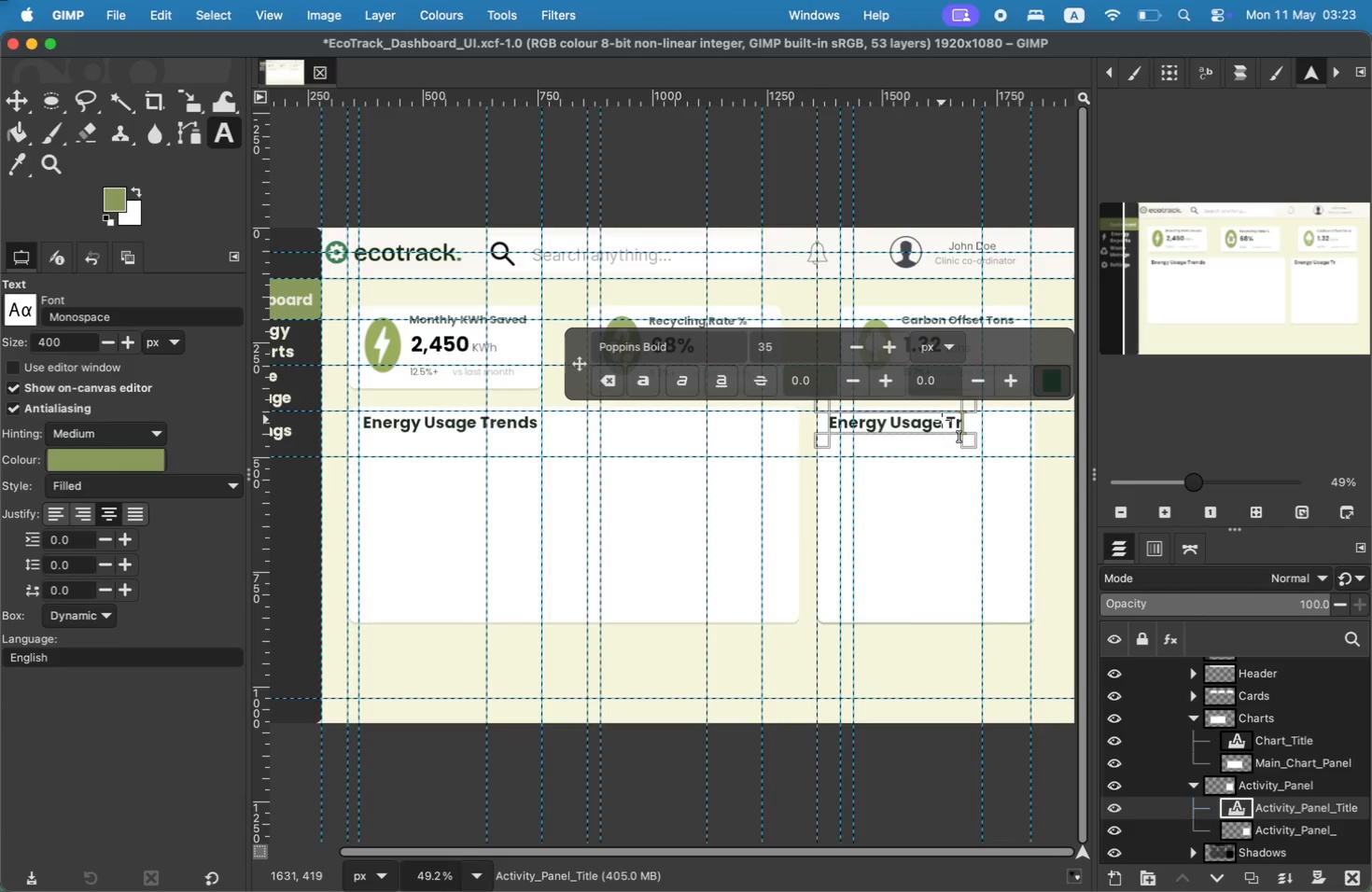 
hold_key(key=Backspace, duration=1.49)
 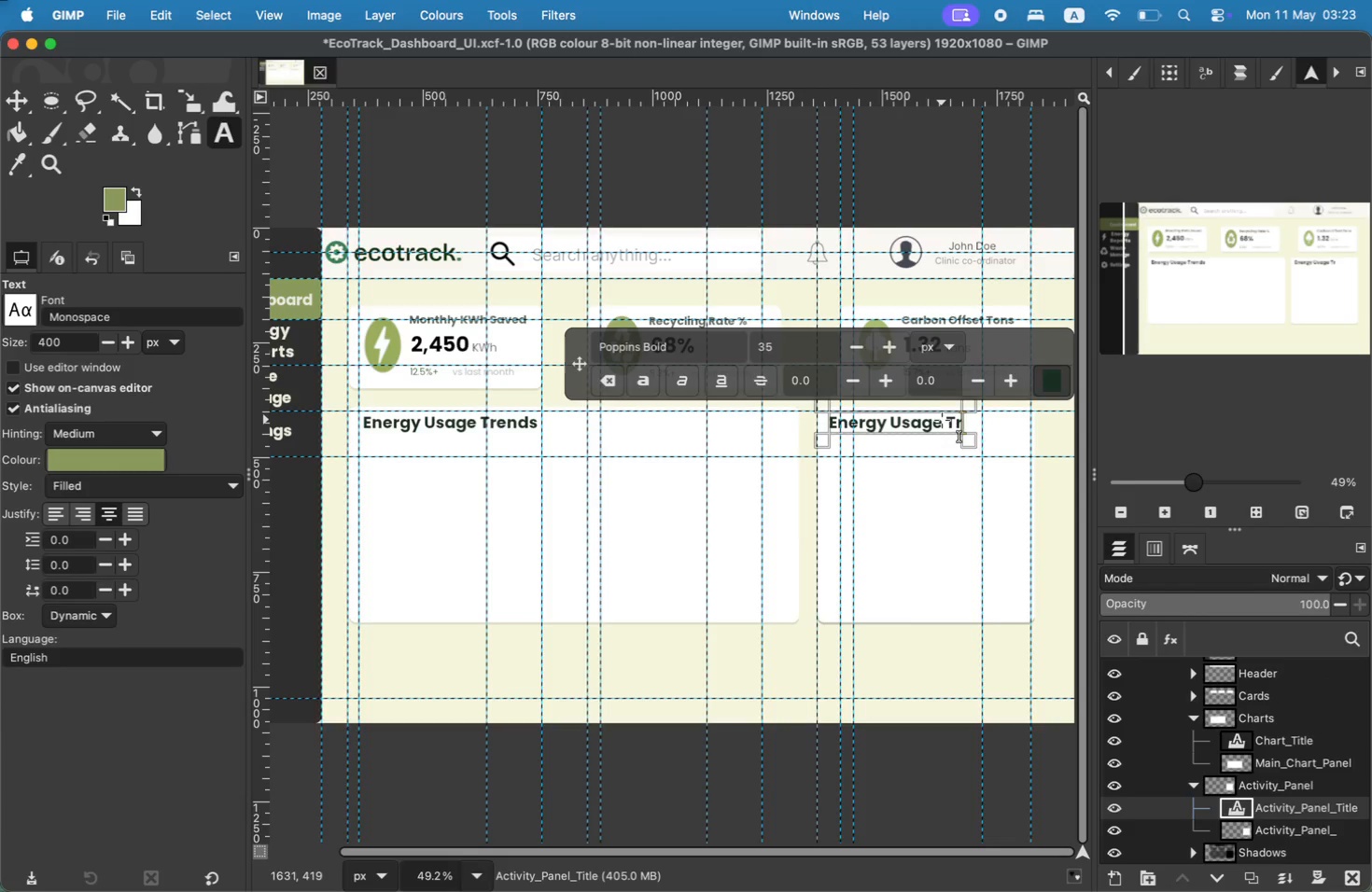 
key(Backspace)
 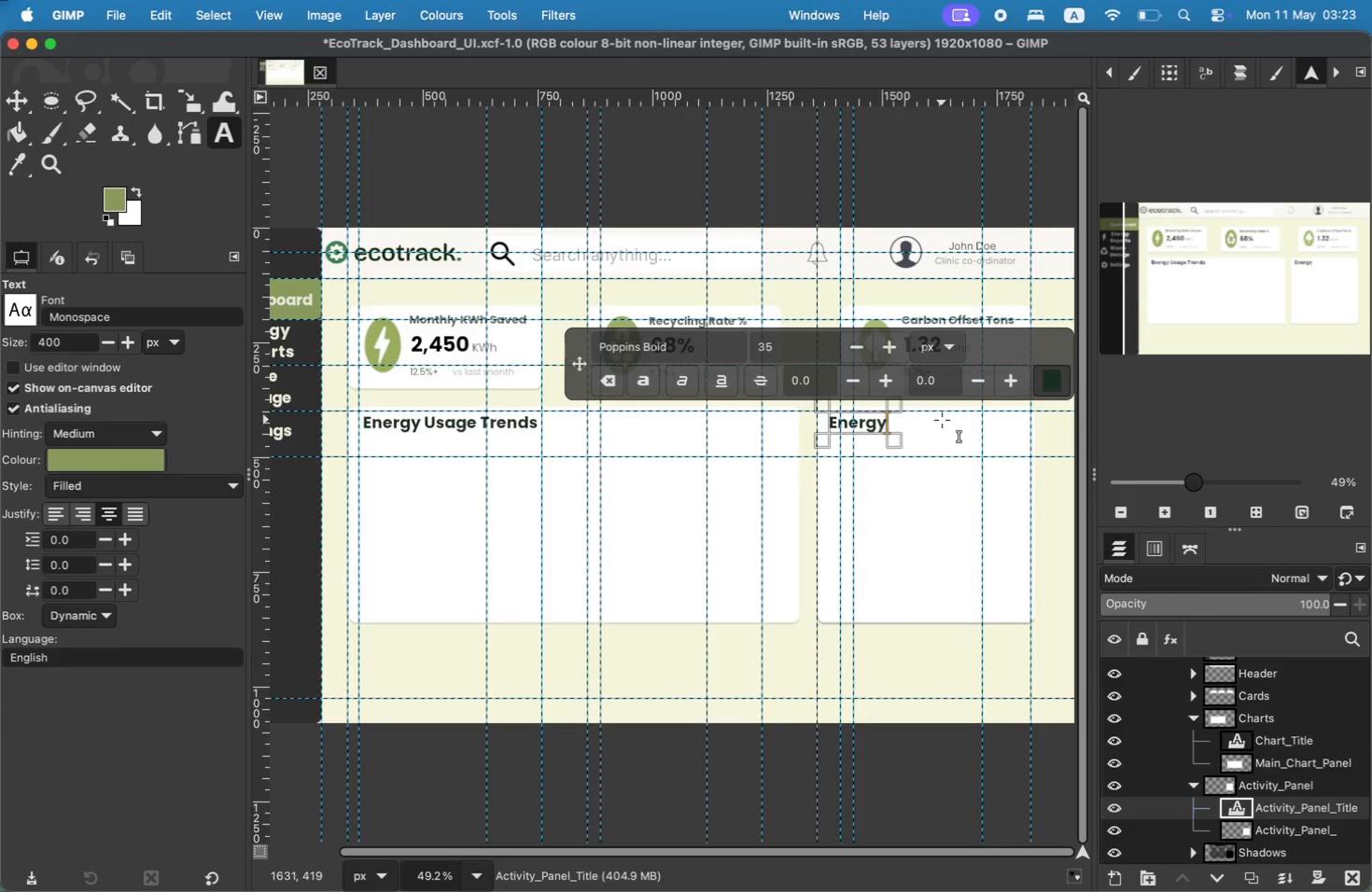 
key(Backspace)
 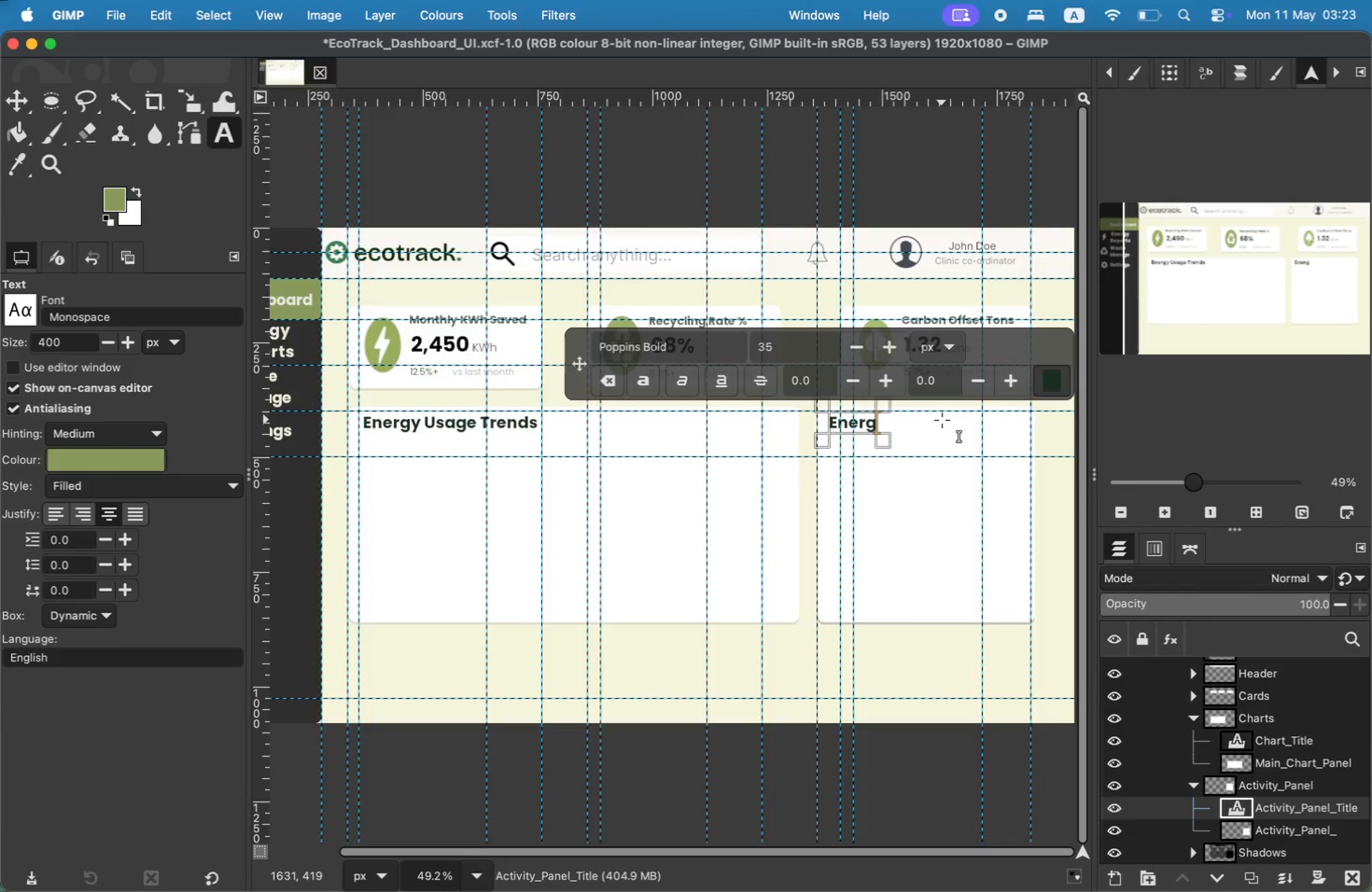 
key(Backspace)
 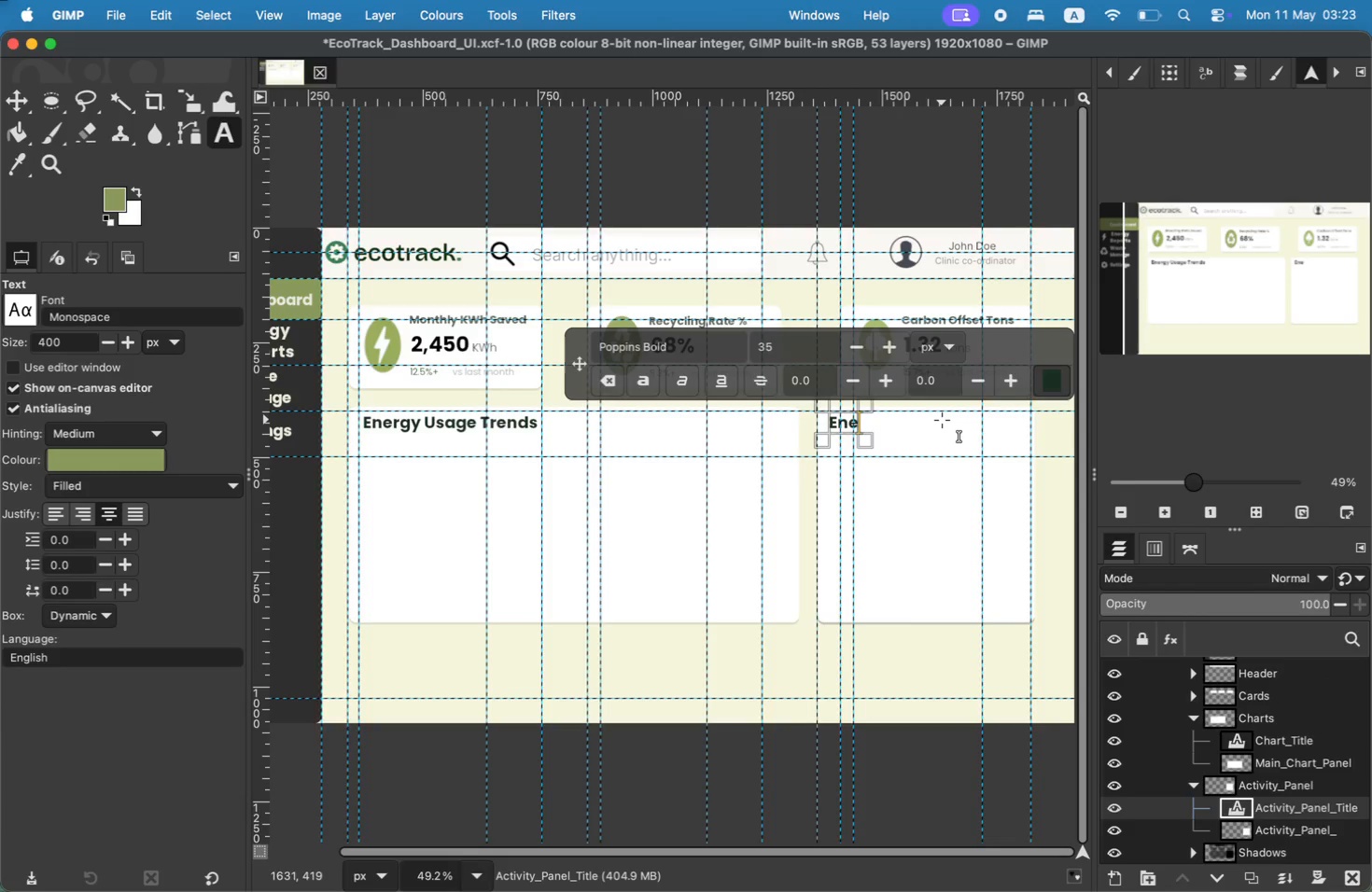 
key(Backspace)
 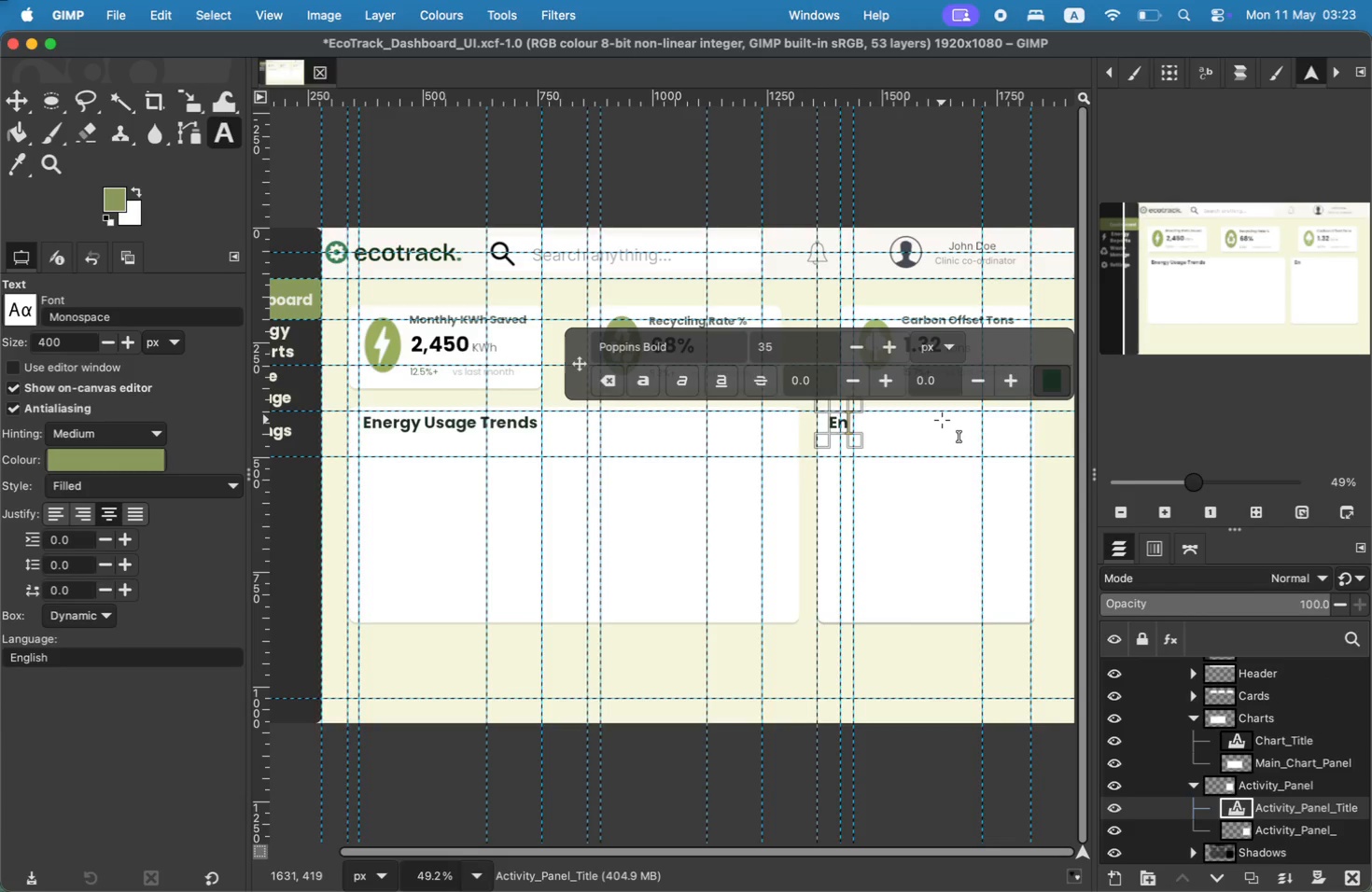 
key(Backspace)
 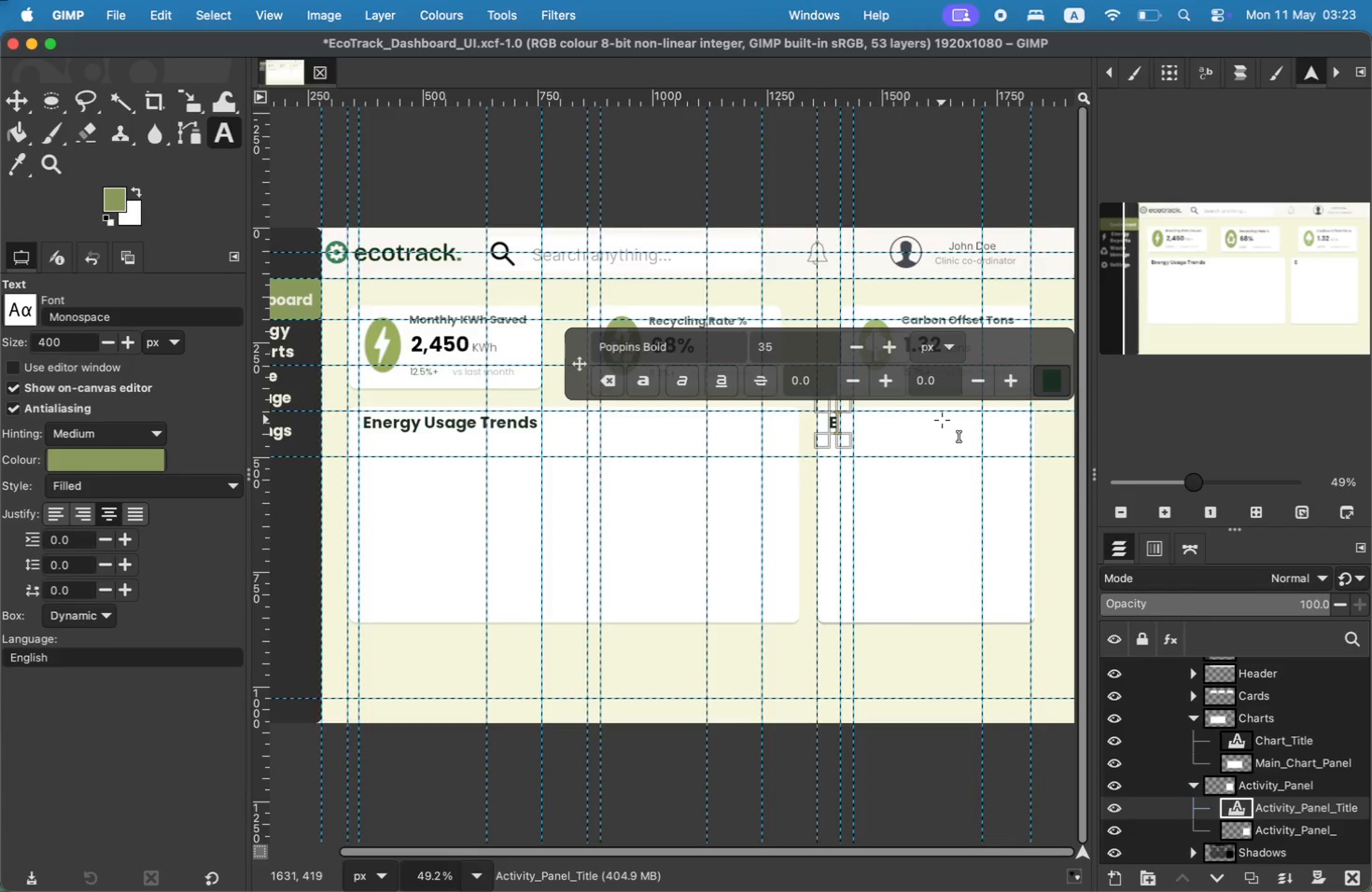 
key(Shift+R)
 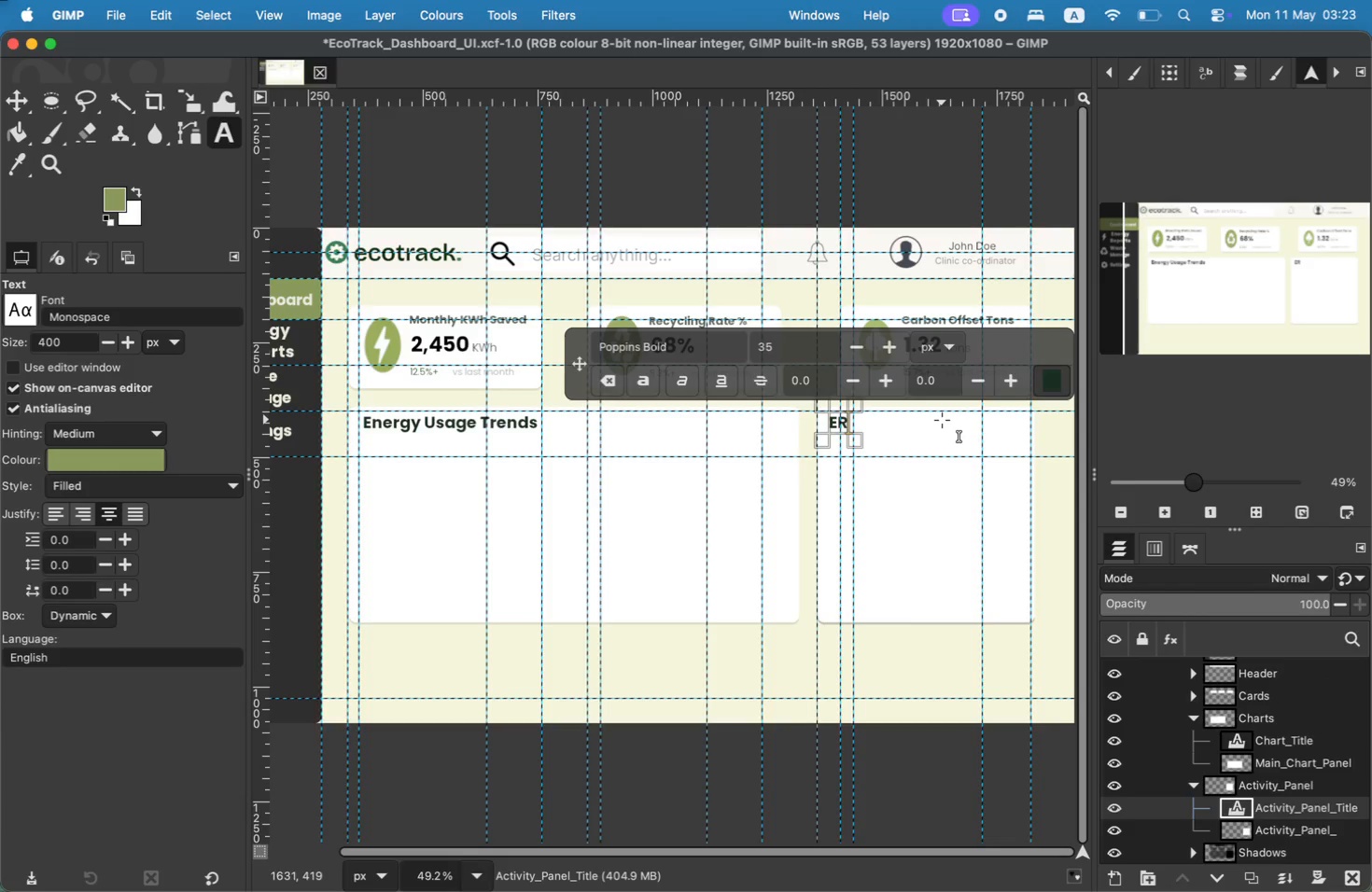 
key(ArrowLeft)
 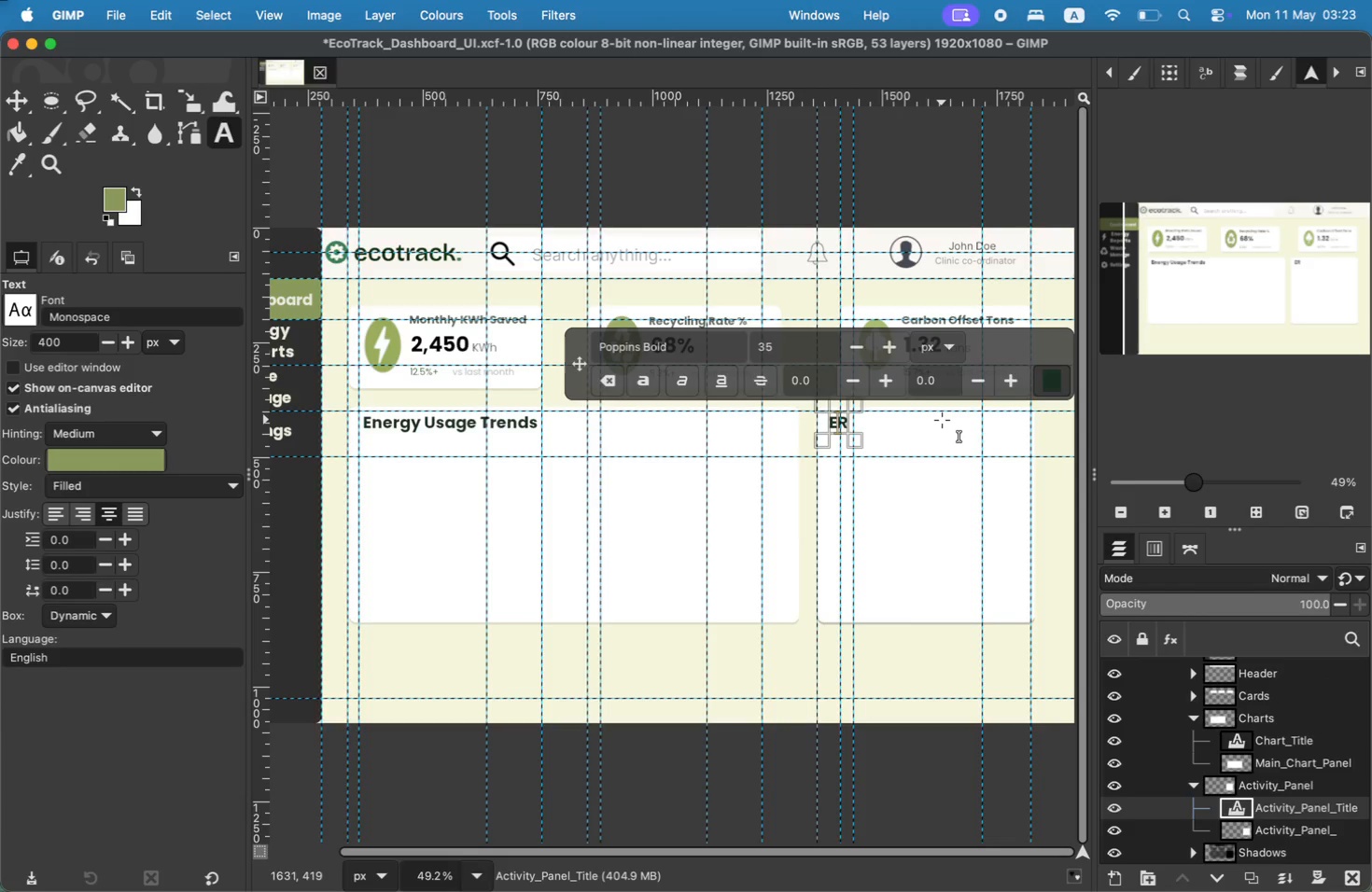 
key(Backspace)
 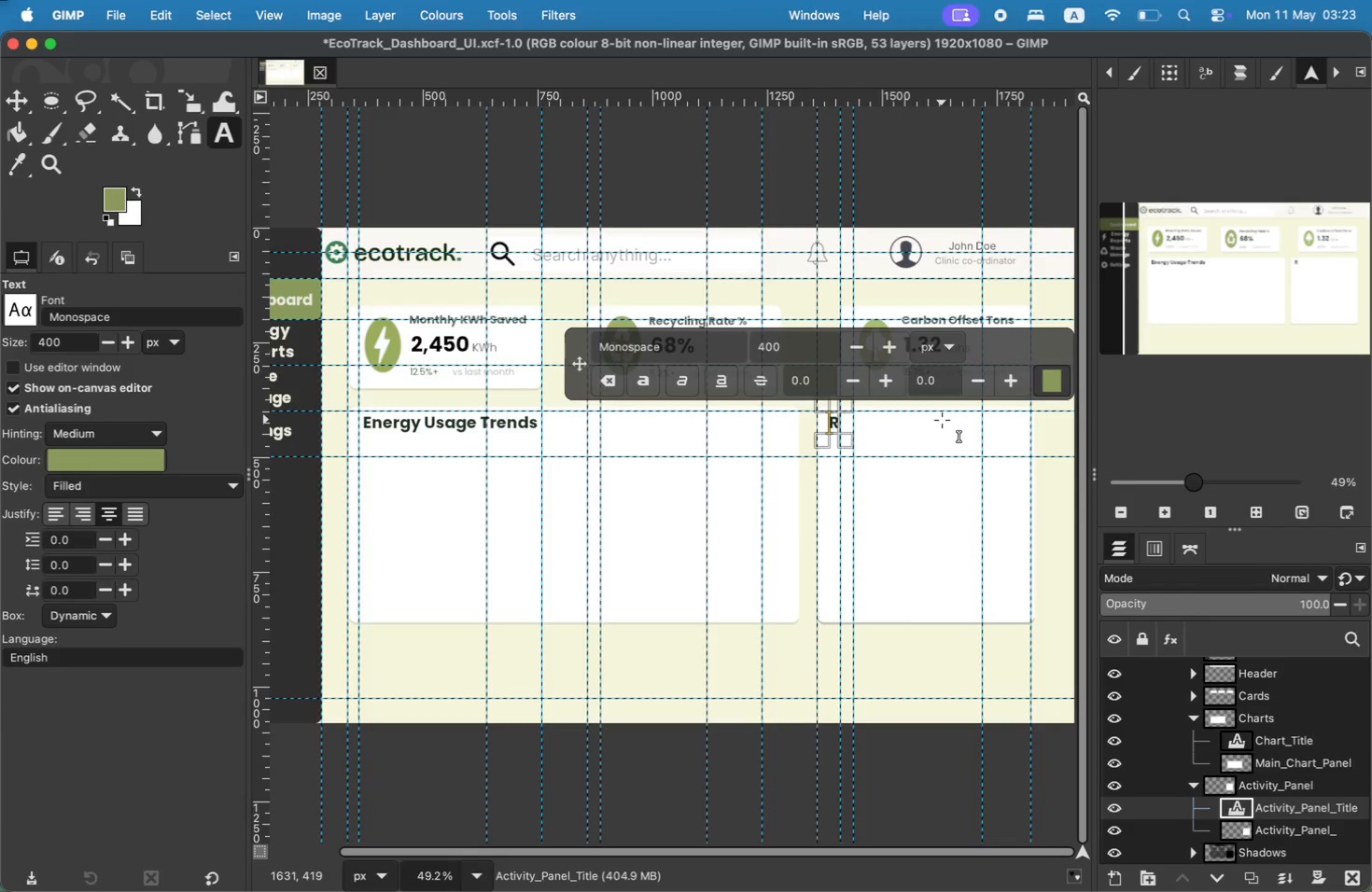 
key(ArrowDown)
 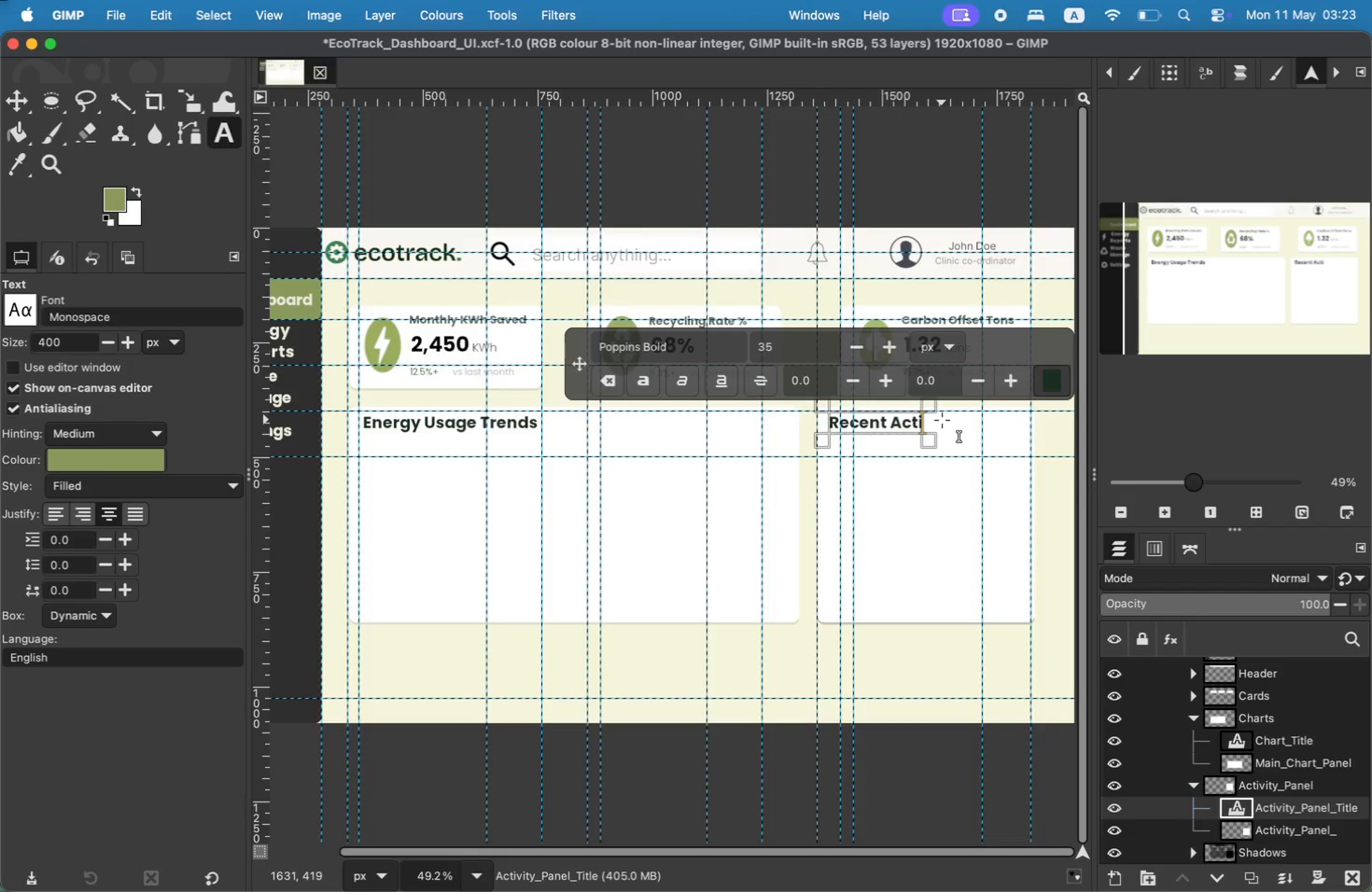 
type(ecent Activity)
 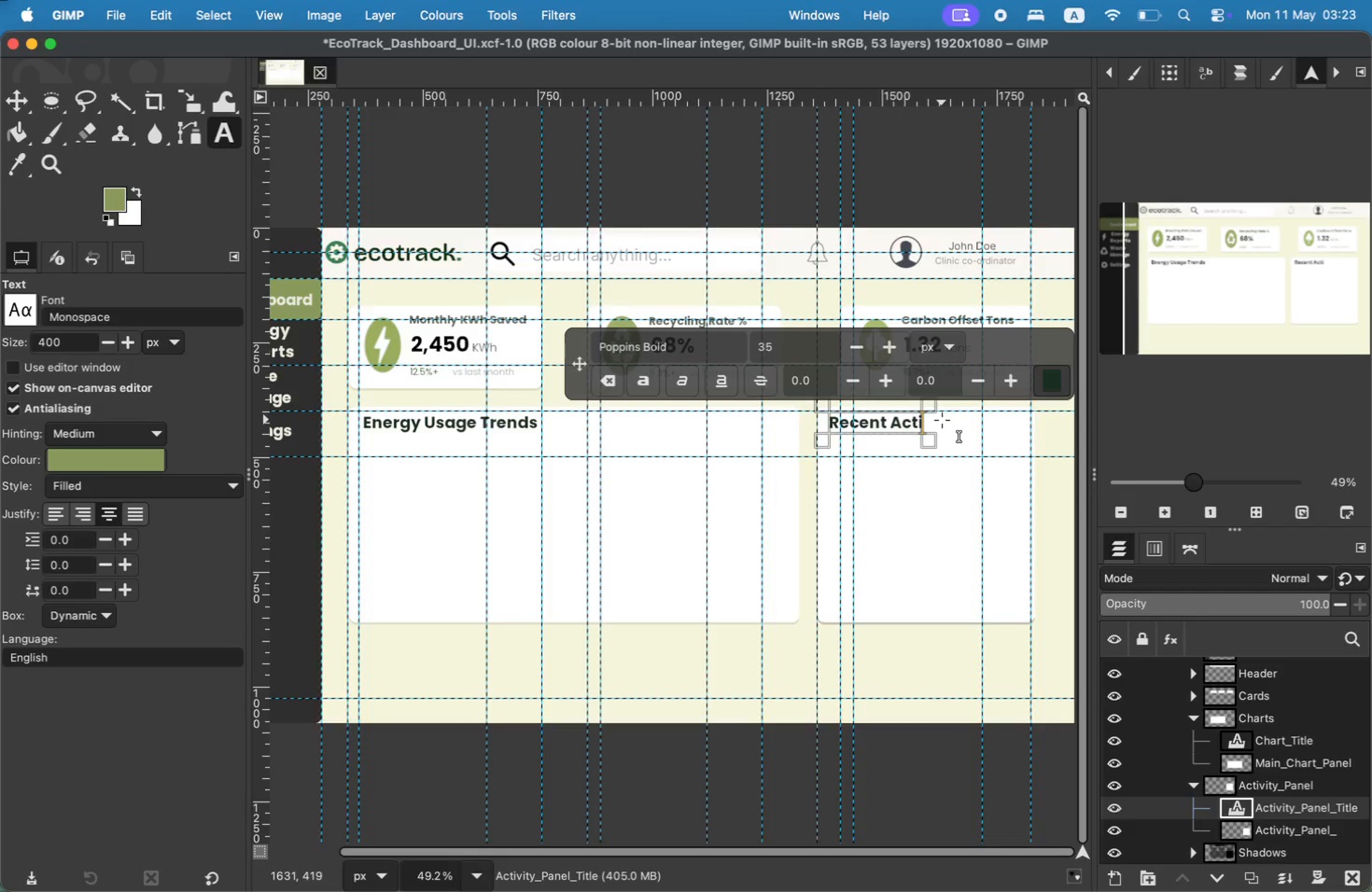 
key(Meta+CommandLeft)
 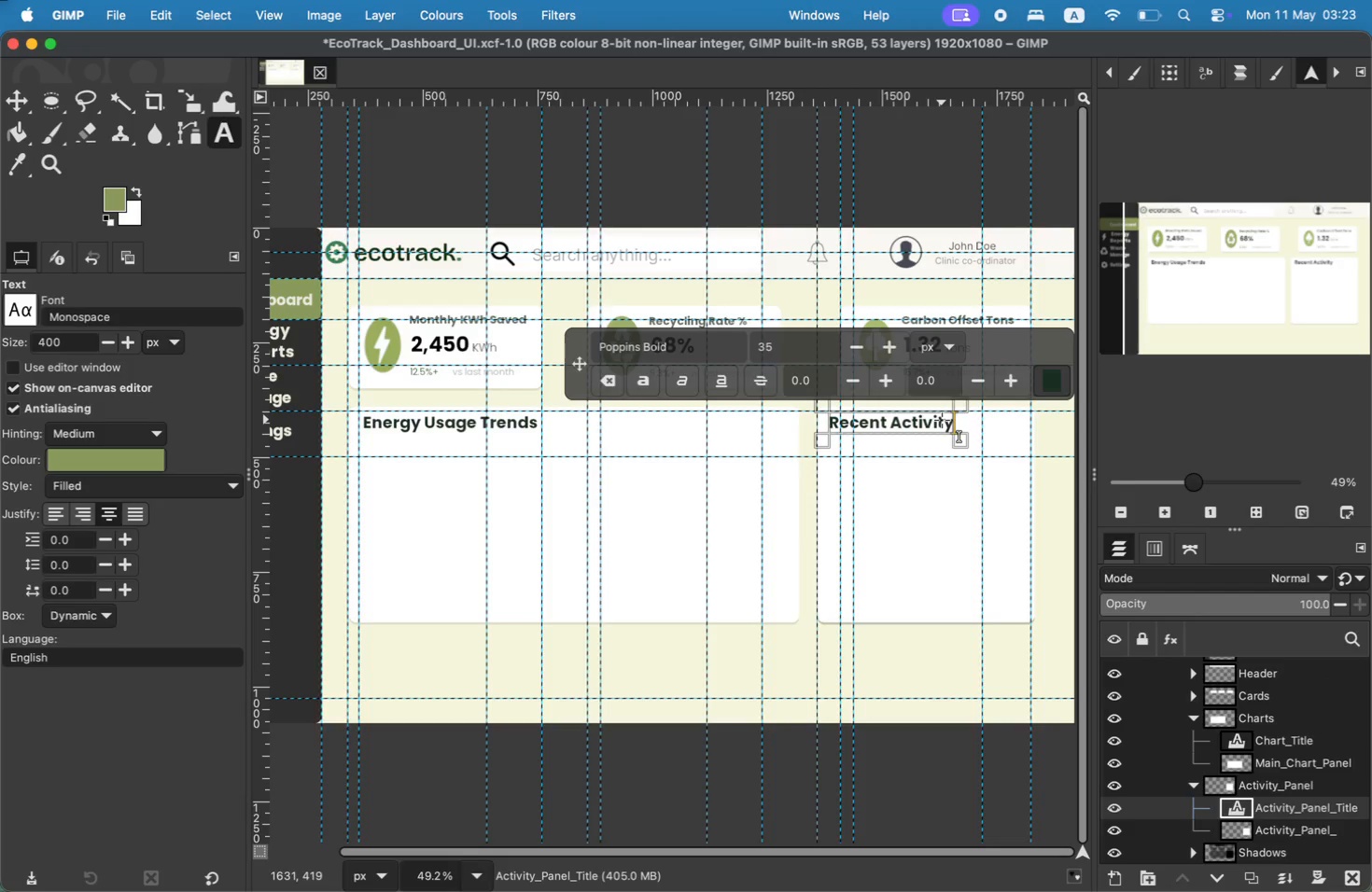 
key(Meta+A)
 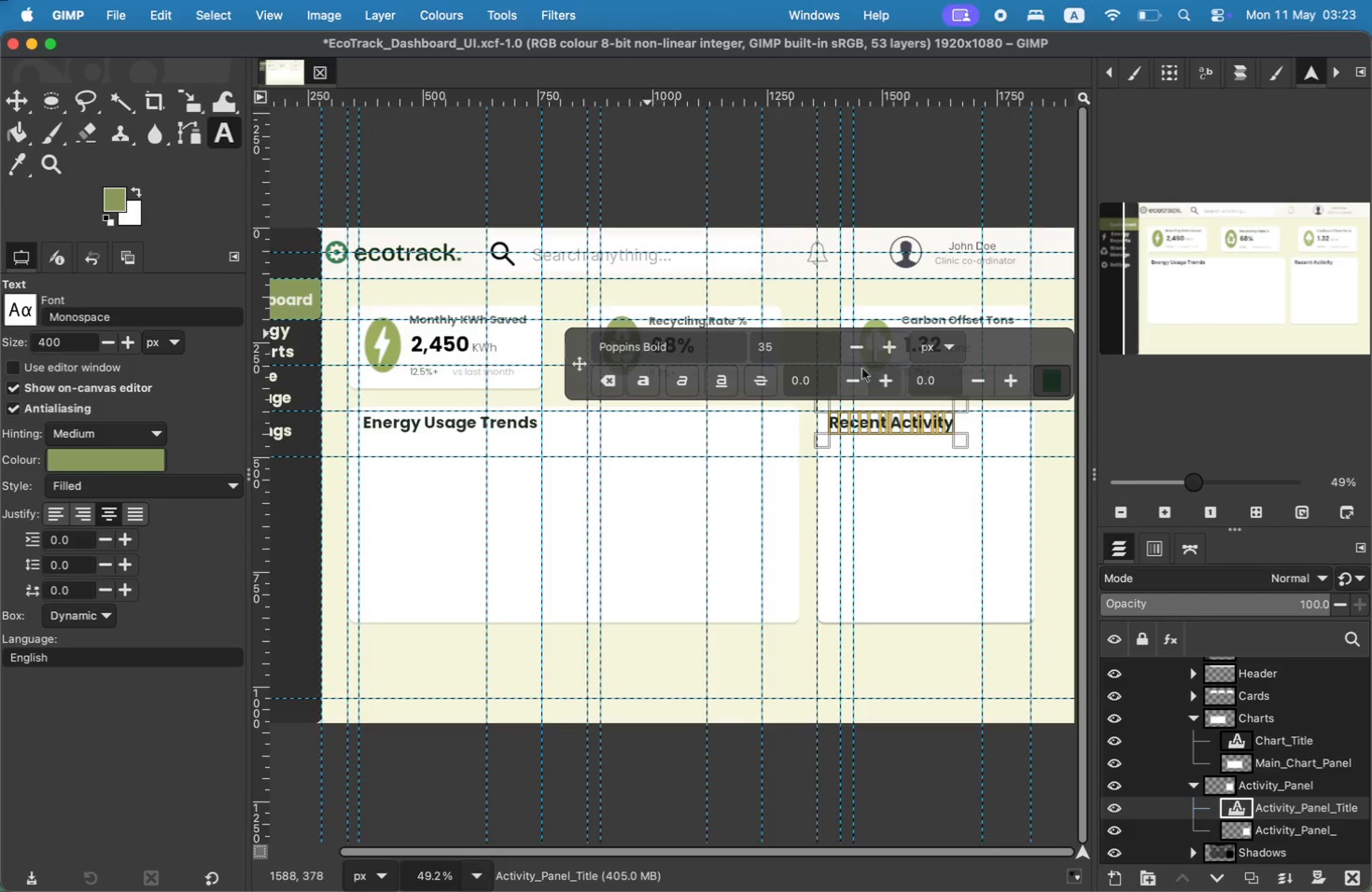 
type(30)
 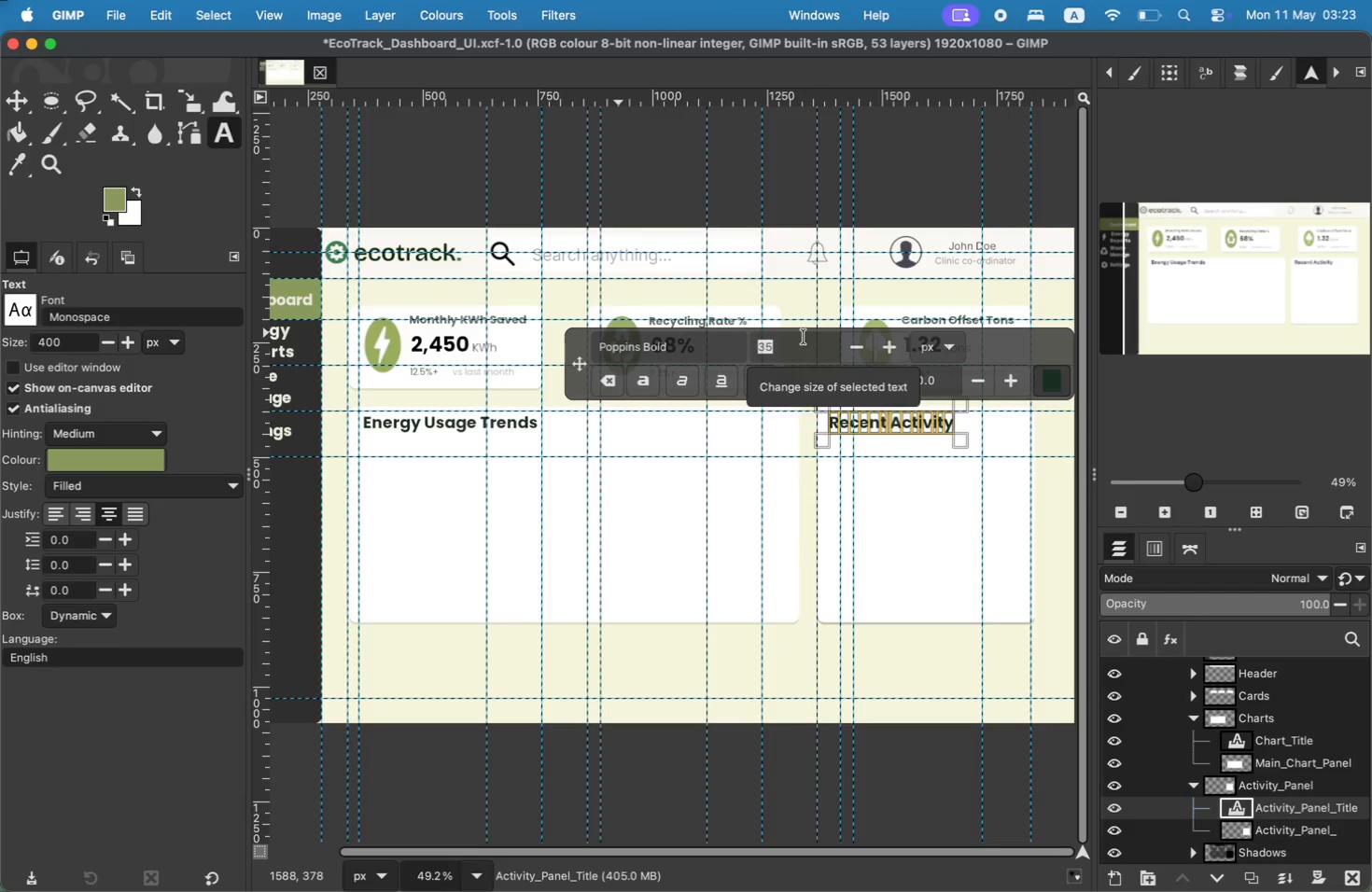 
key(Enter)
 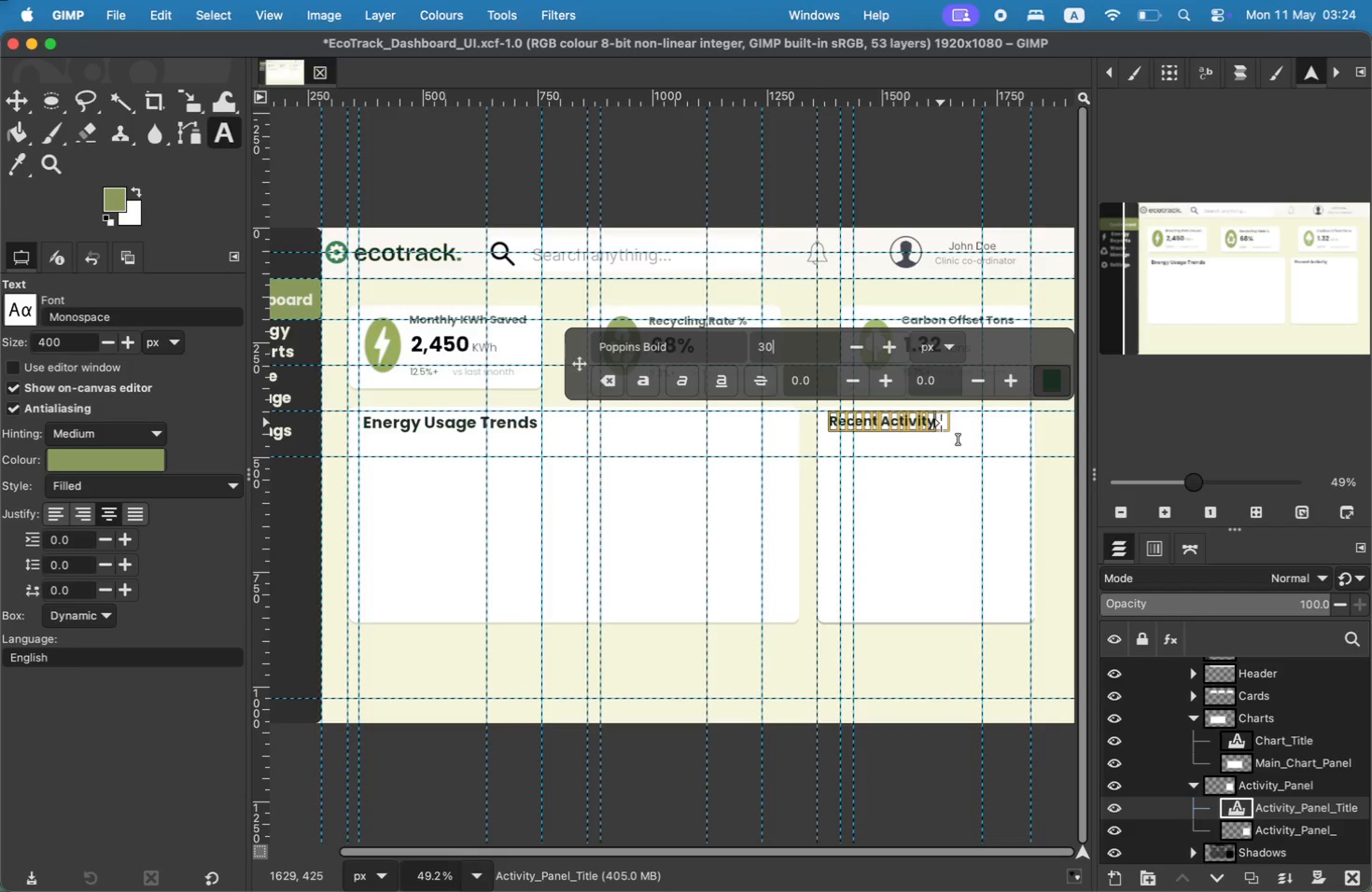 
wait(7.61)
 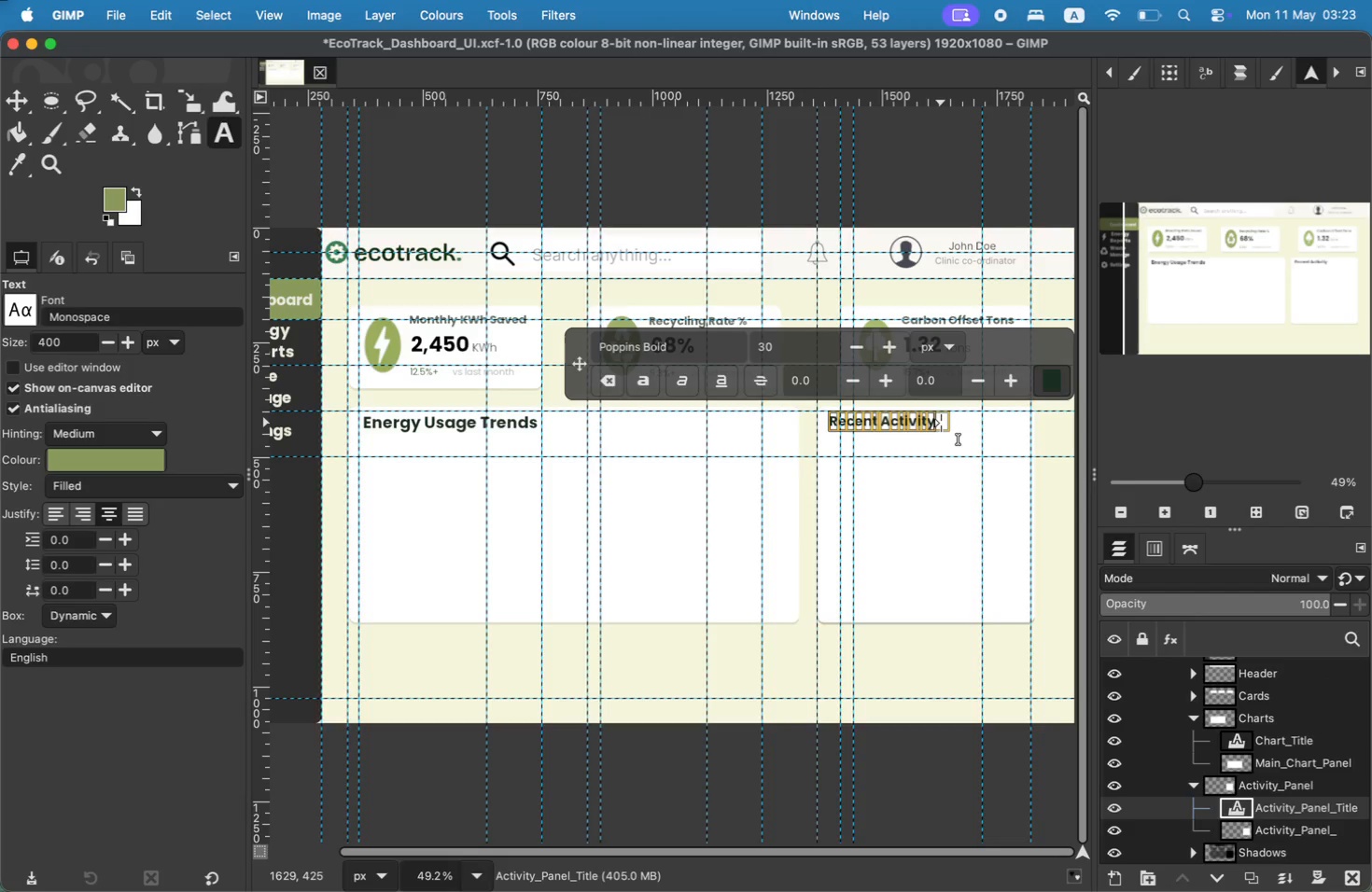 
double_click([718, 355])
 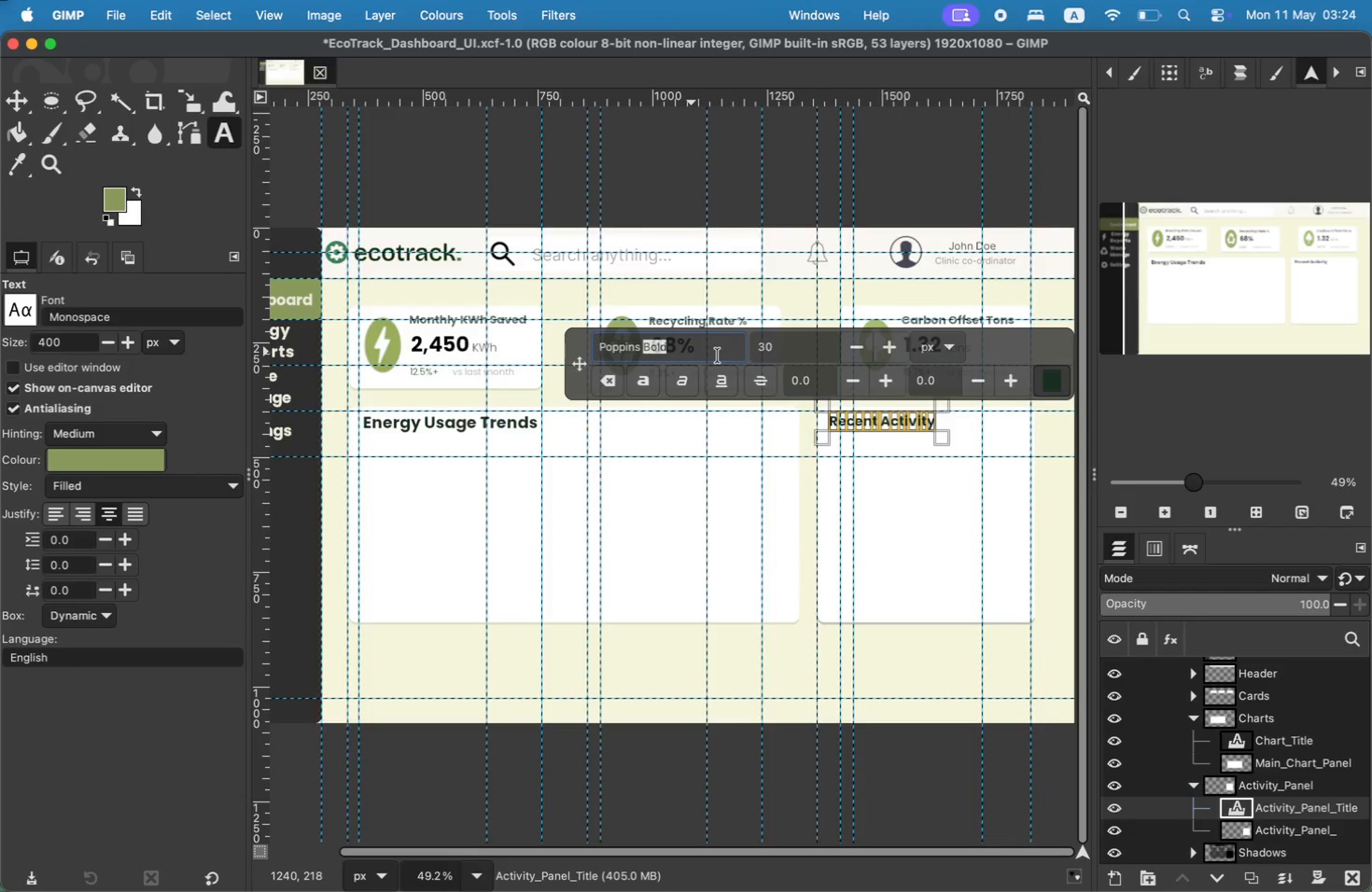 
key(Backspace)
 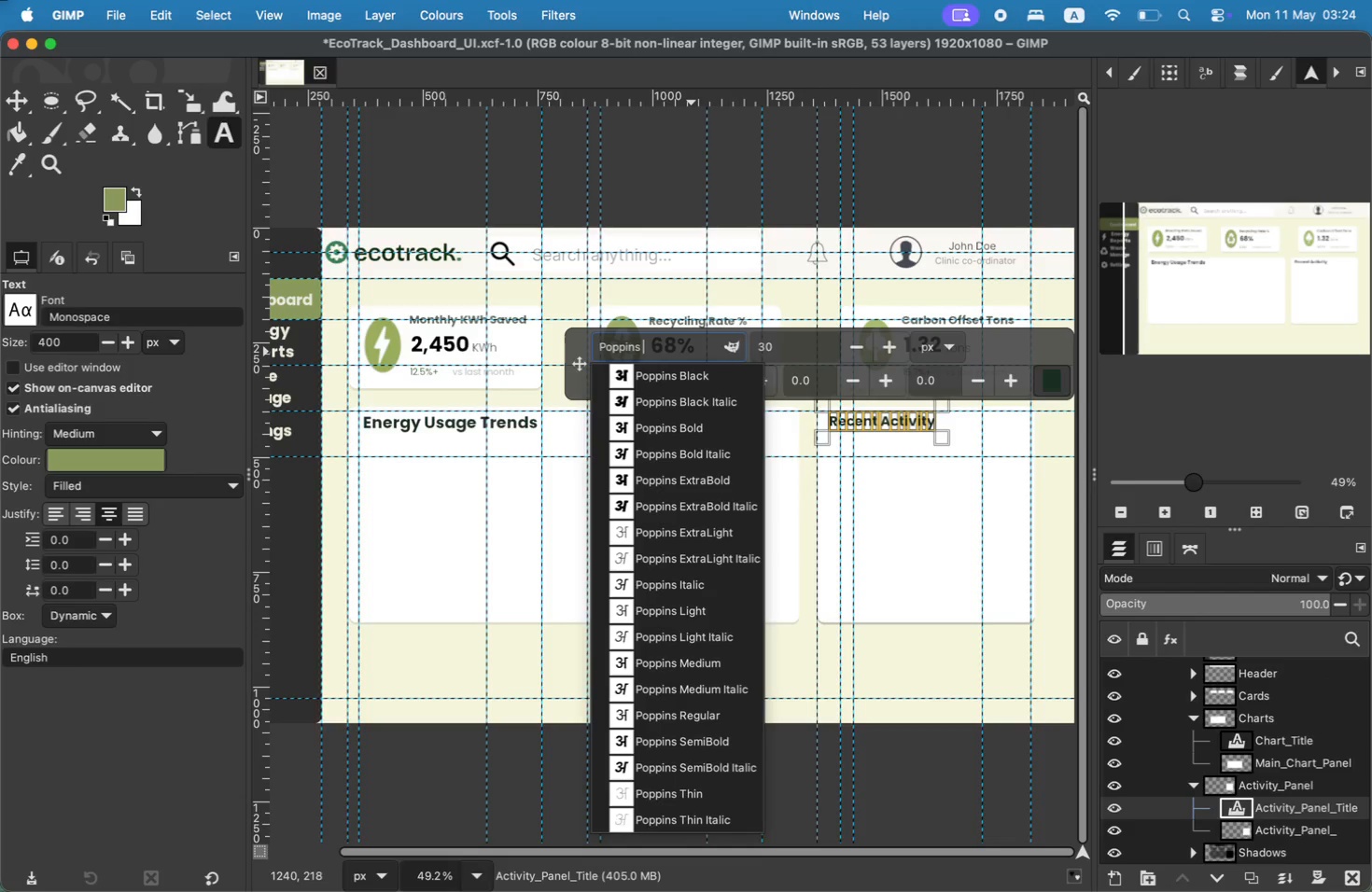 
key(R)
 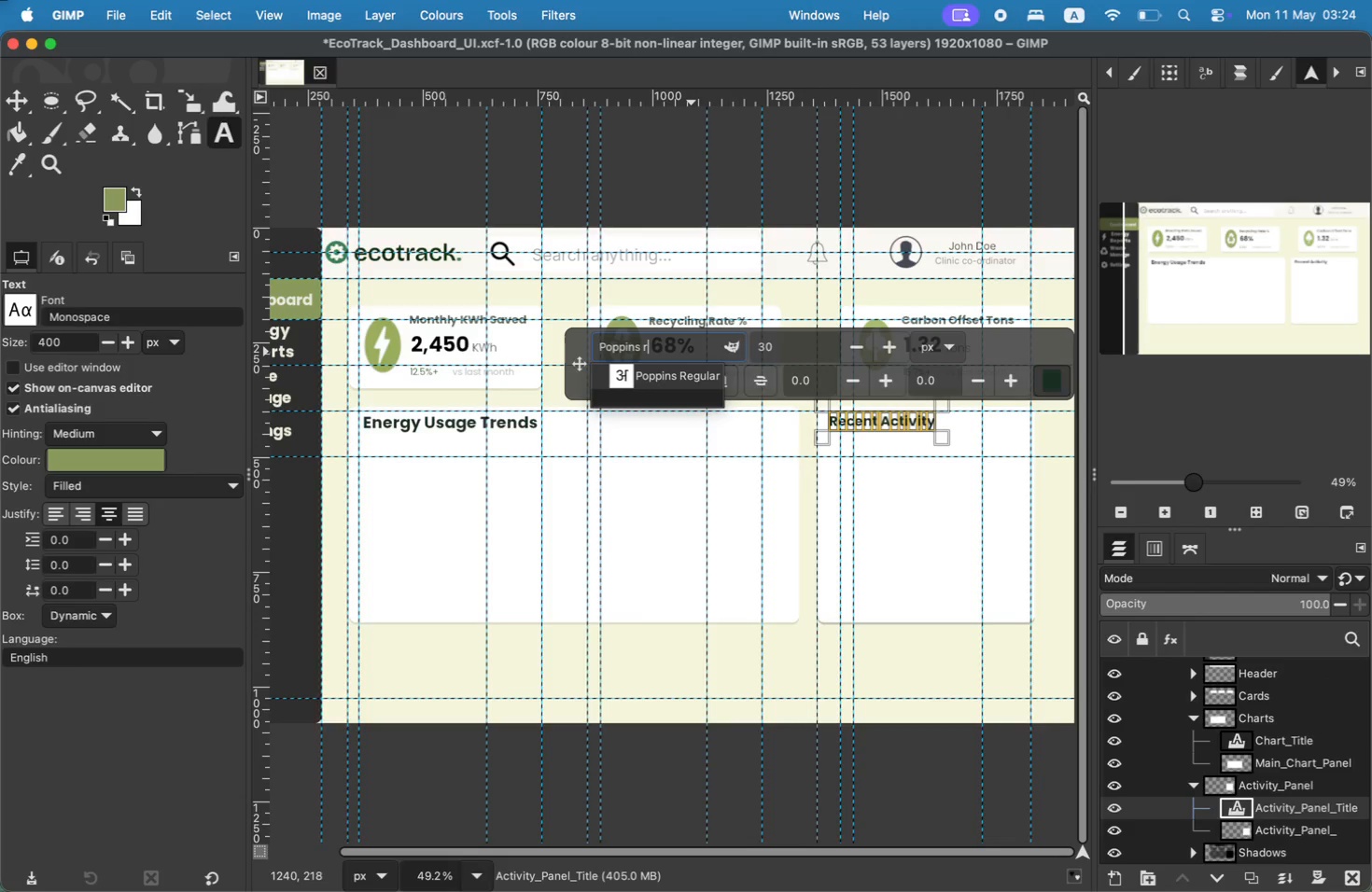 
key(ArrowDown)
 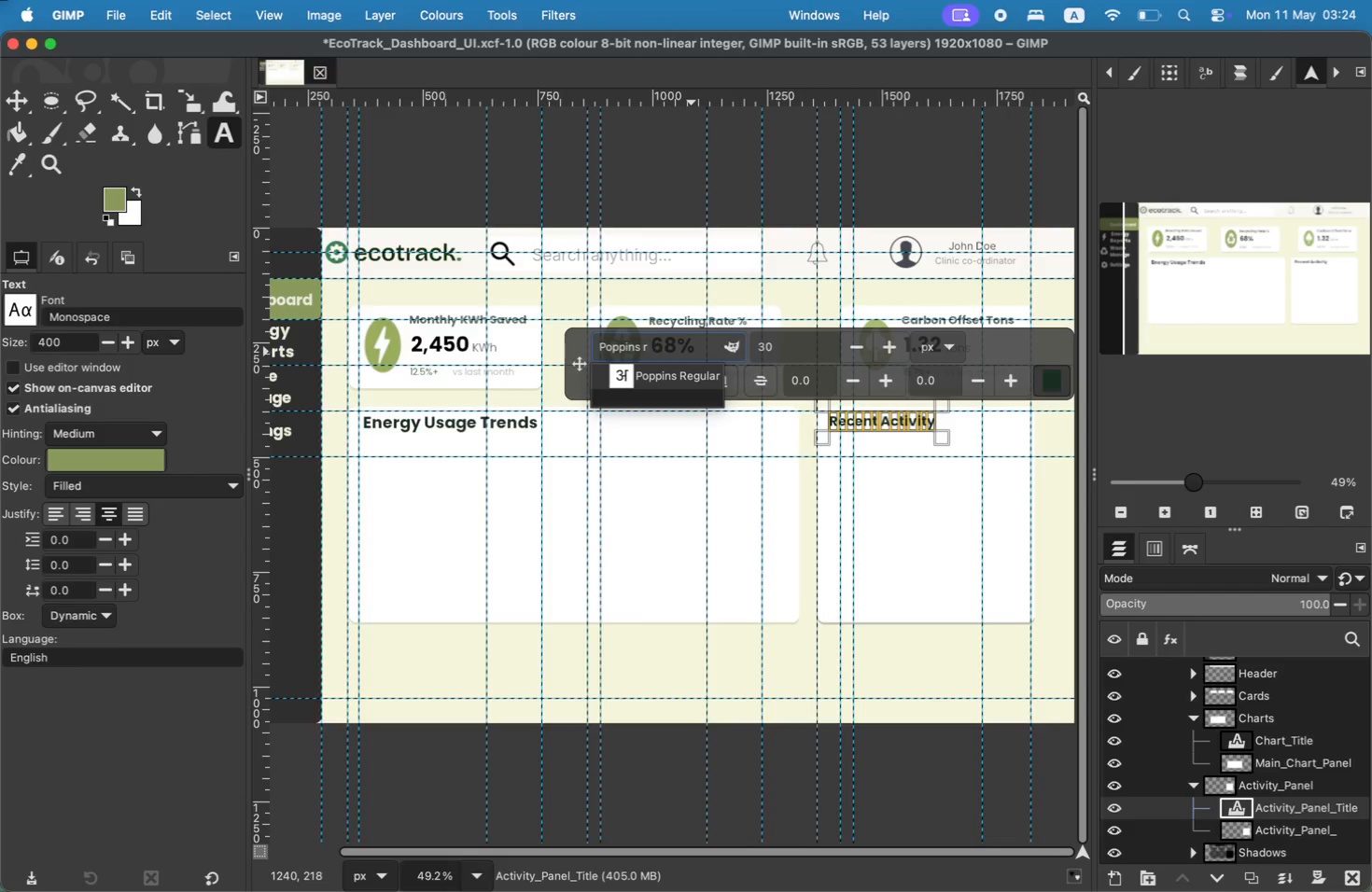 
key(Enter)
 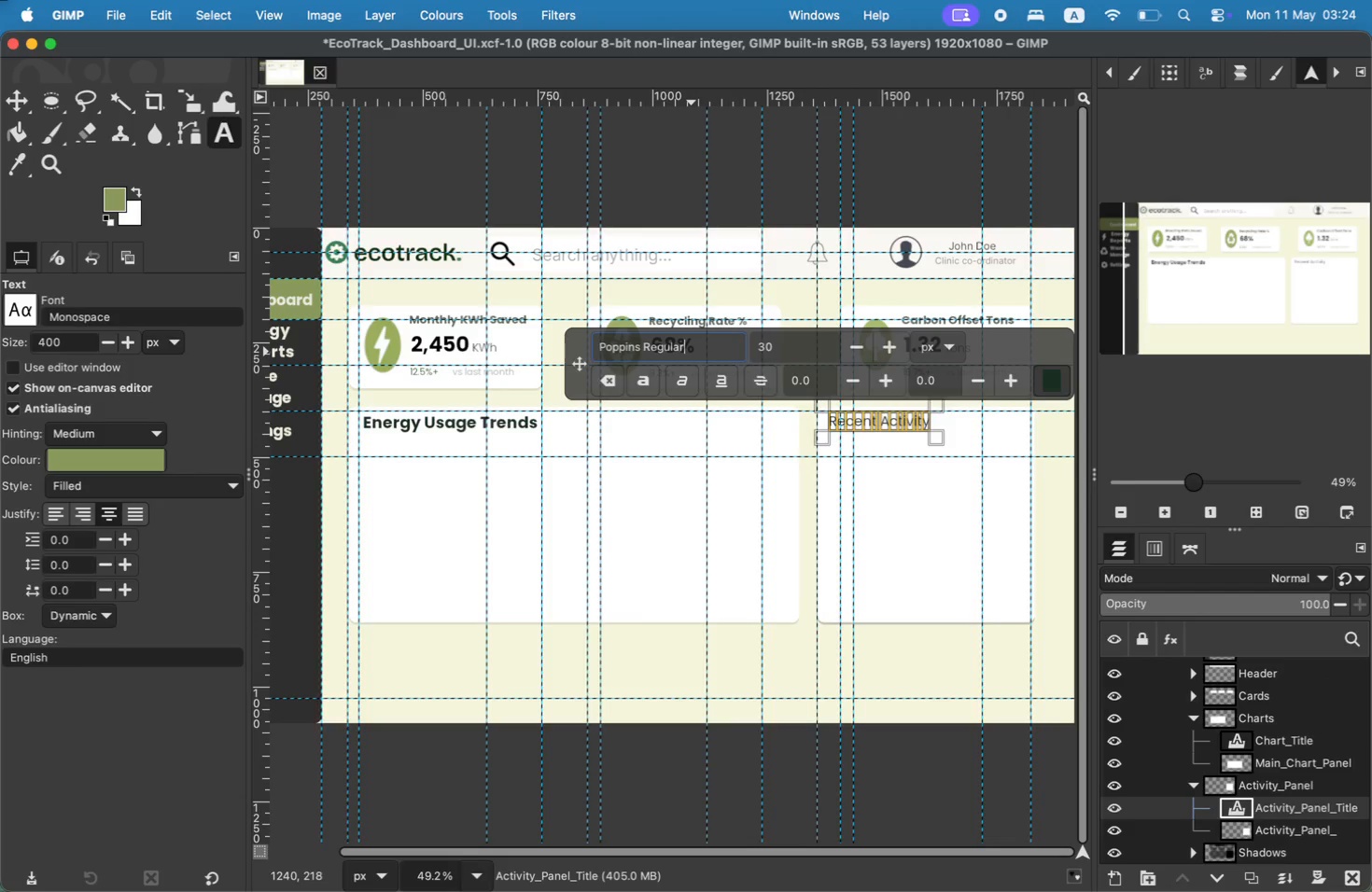 
key(Meta+Z)
 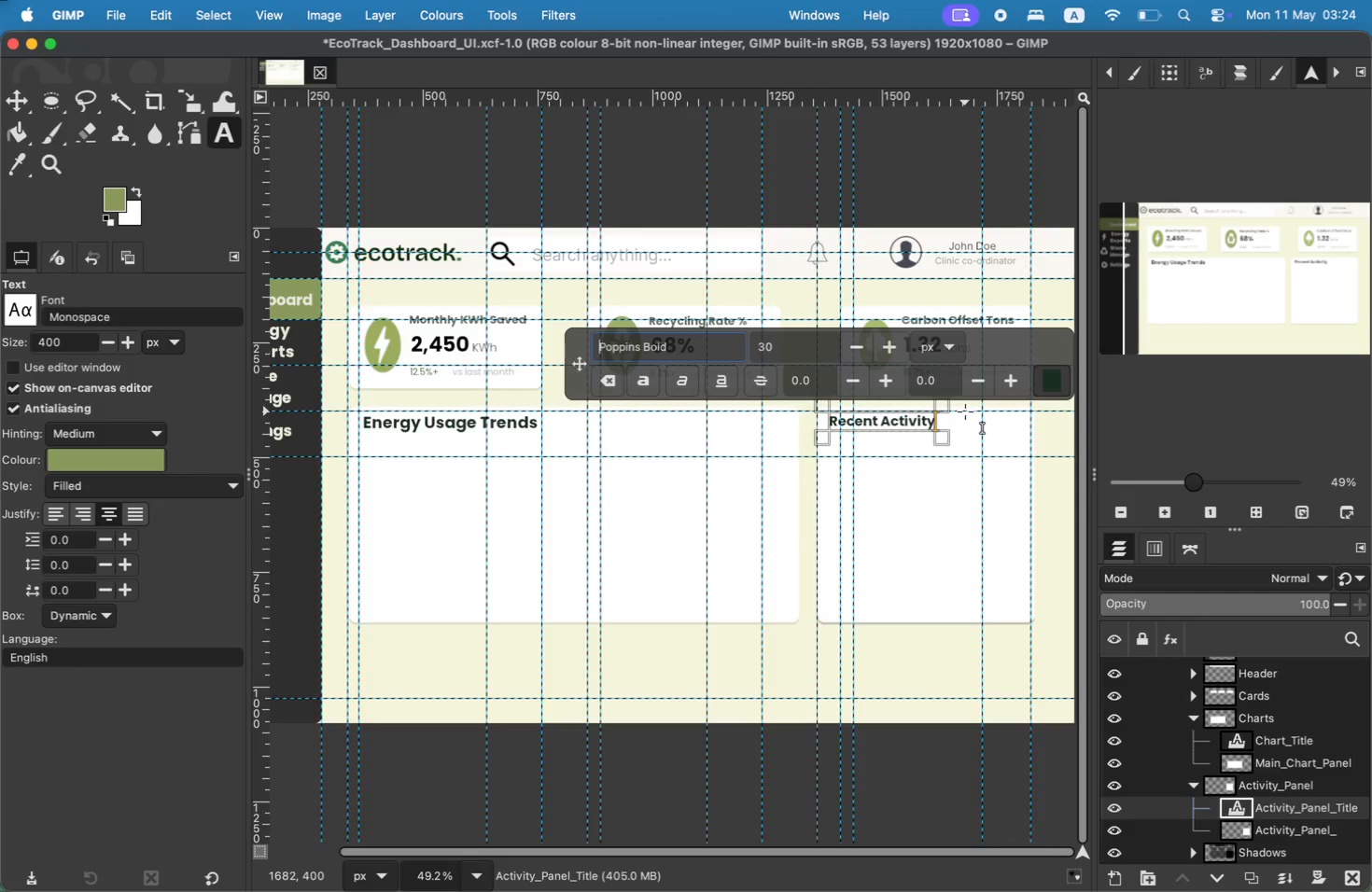 
wait(7.65)
 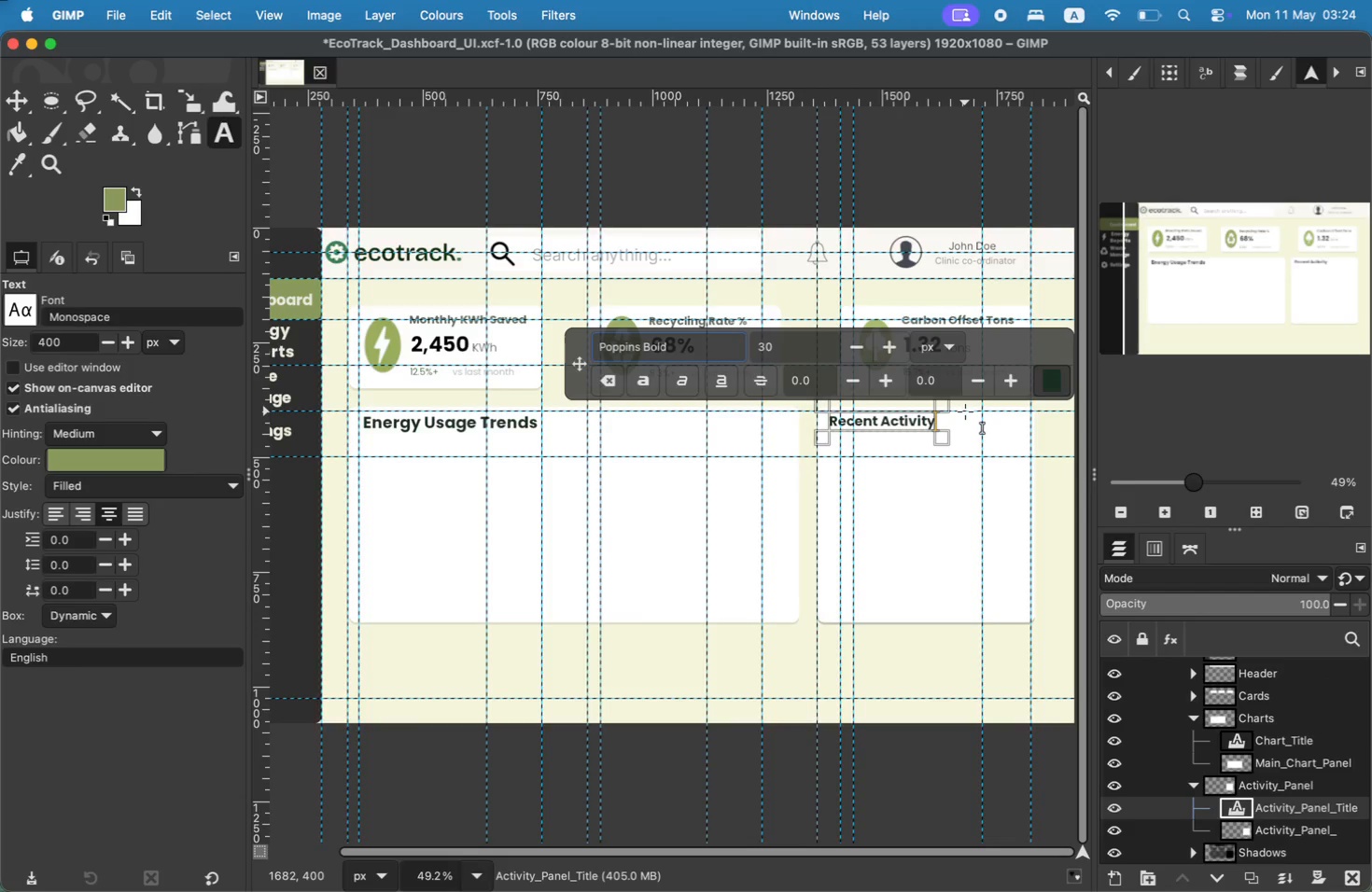 
left_click([23, 112])
 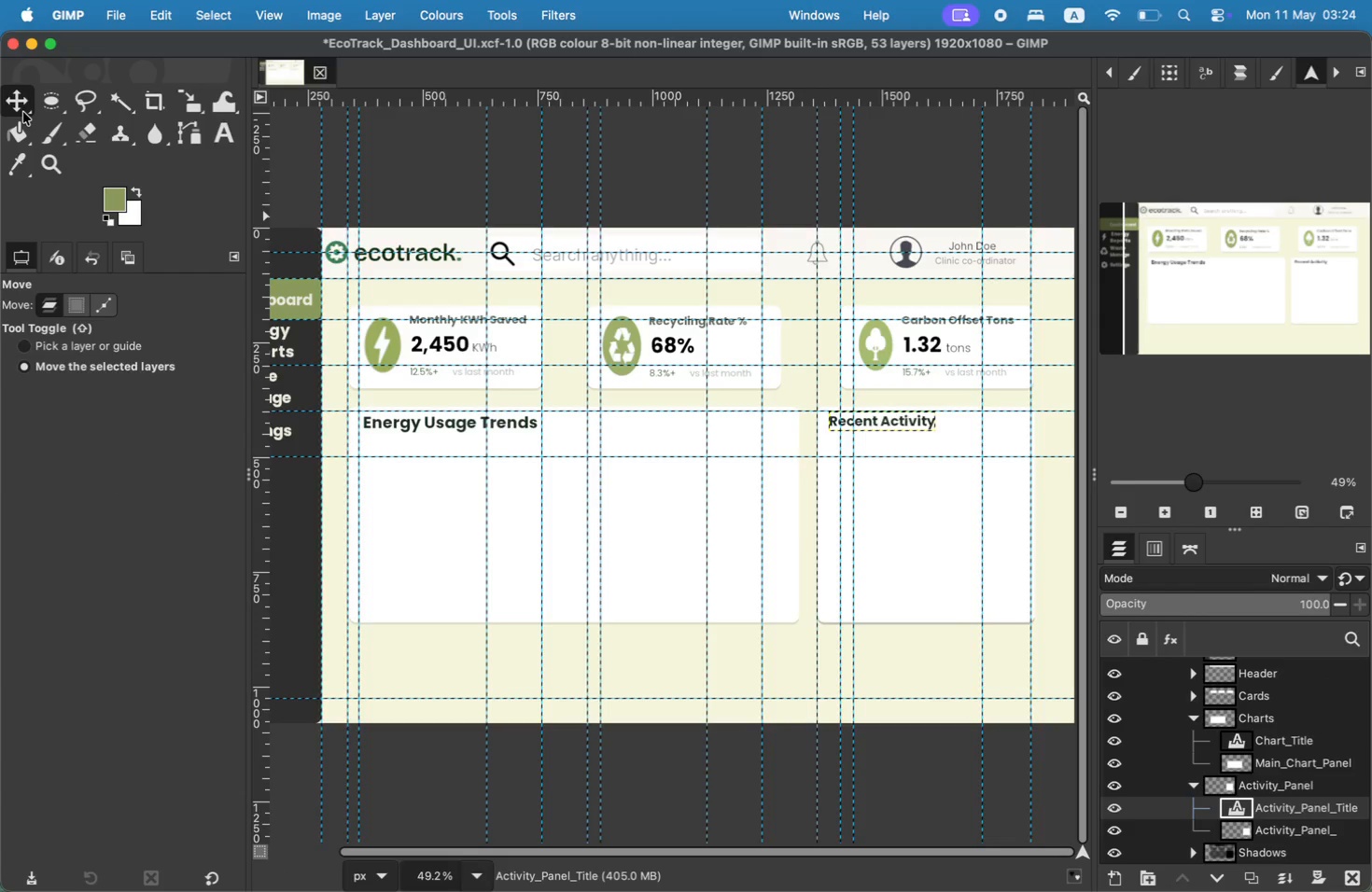 
wait(11.83)
 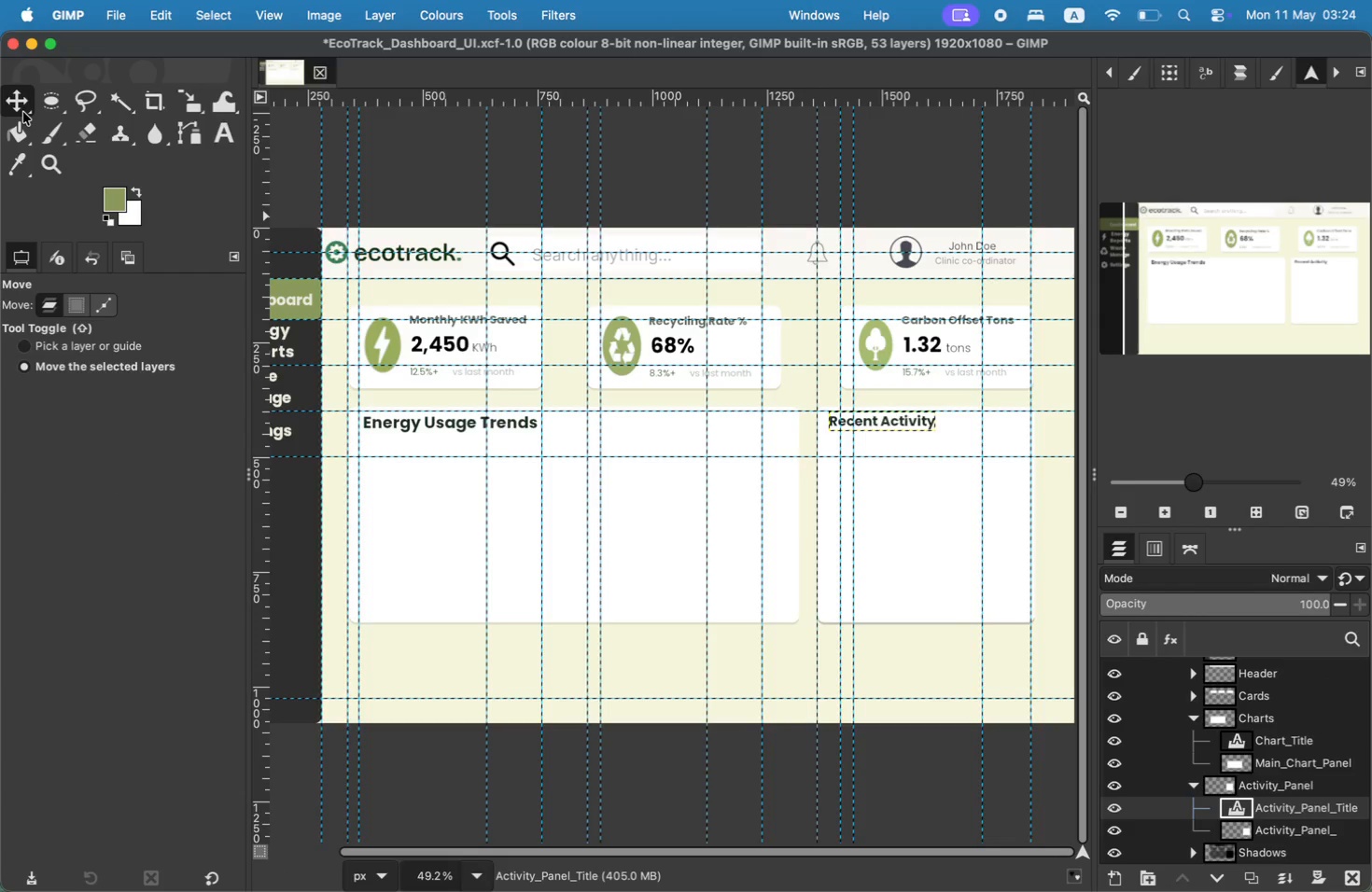 
left_click_drag(start_coordinate=[310, 459], to_coordinate=[307, 434])
 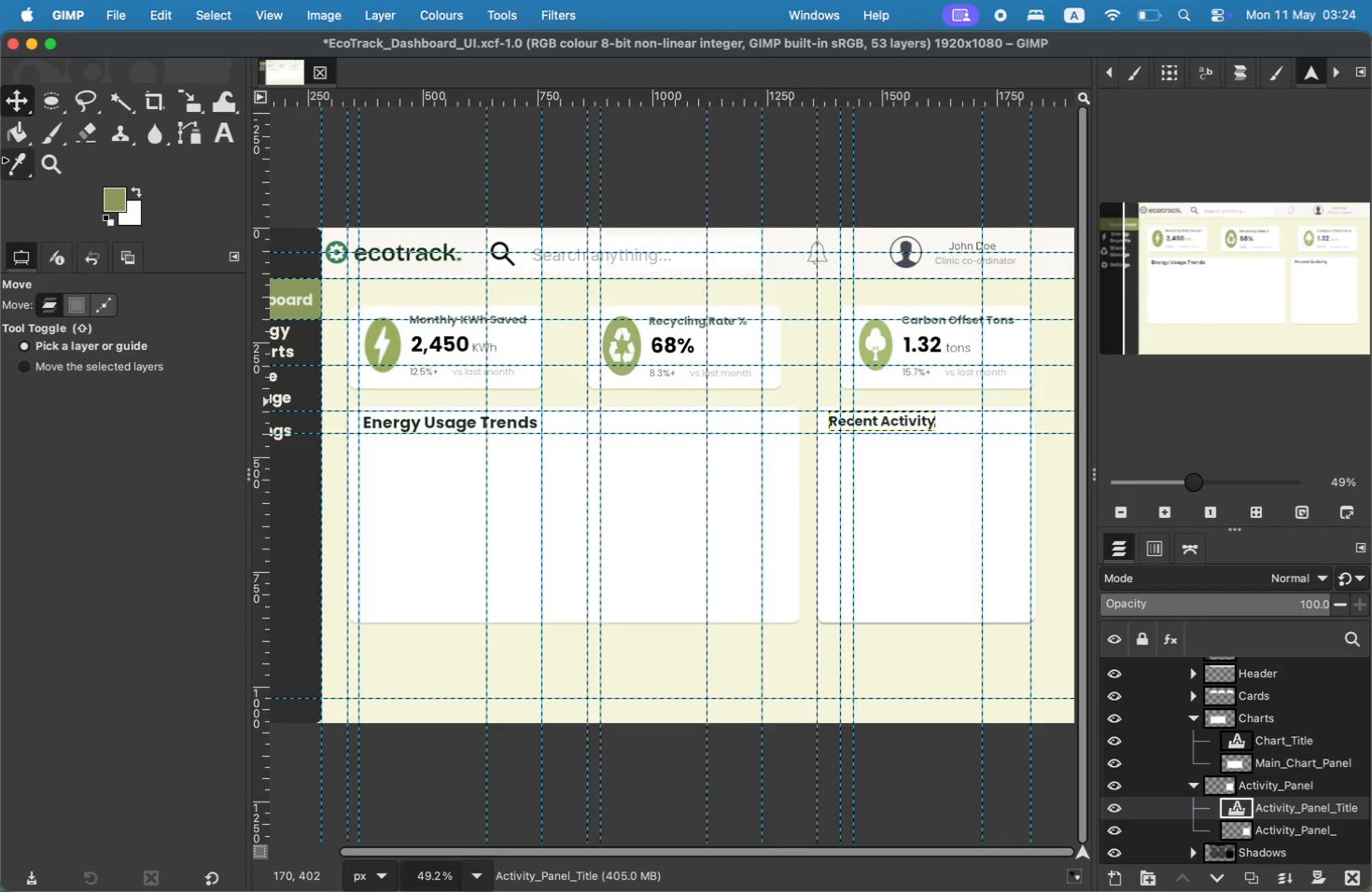 
left_click([27, 112])
 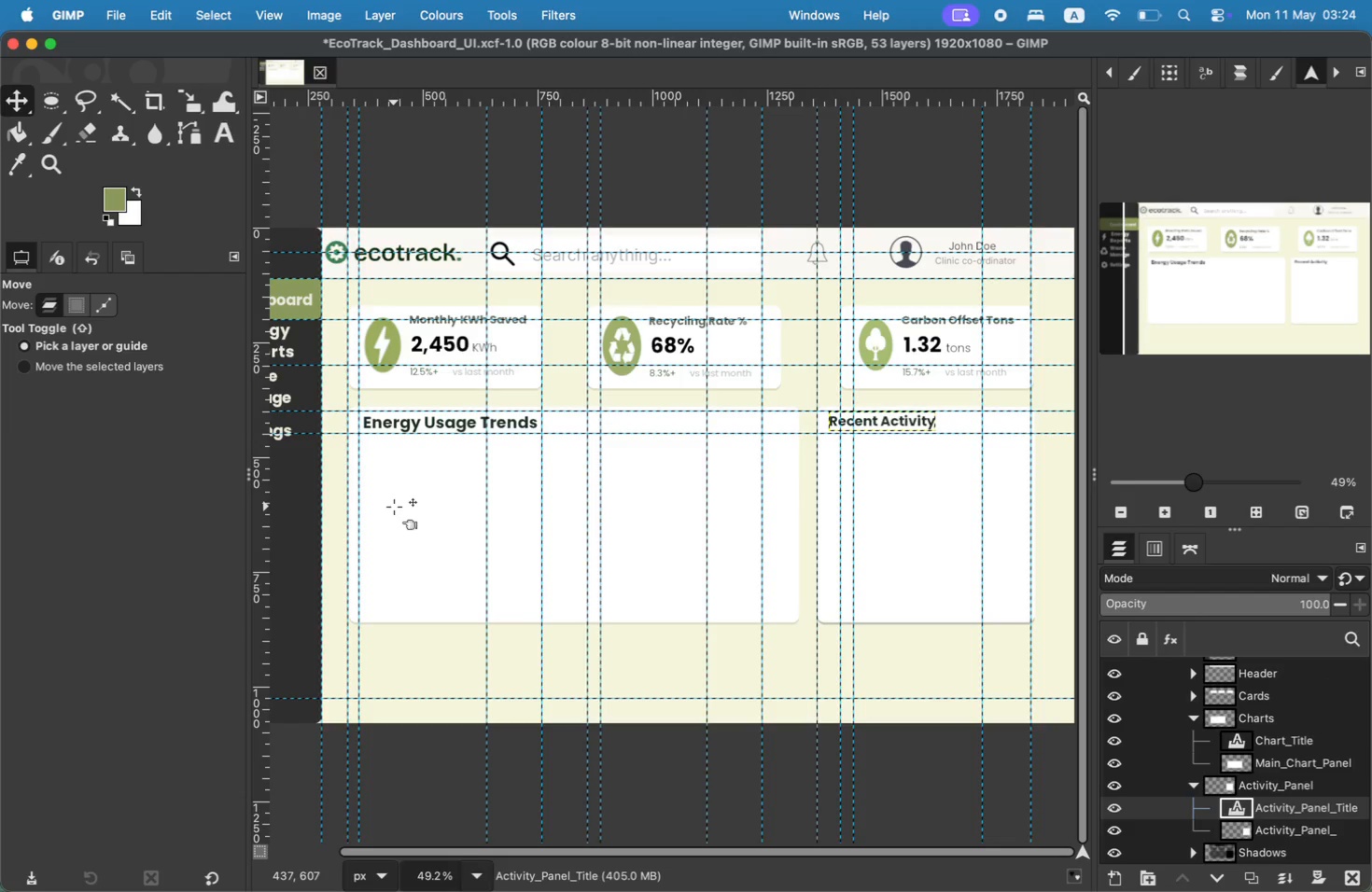 
scroll: coordinate [394, 507], scroll_direction: down, amount: 8.0
 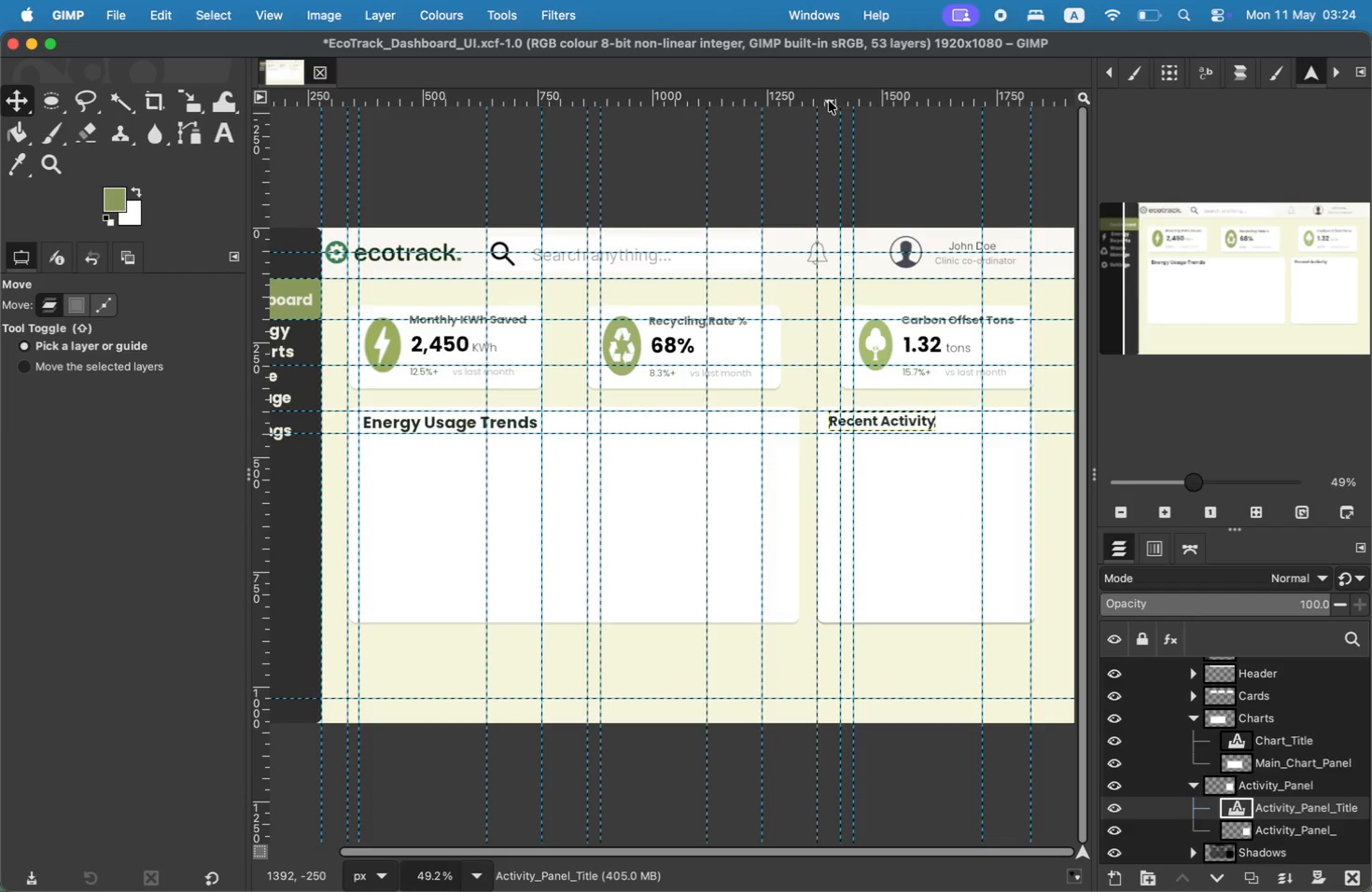 
wait(7.02)
 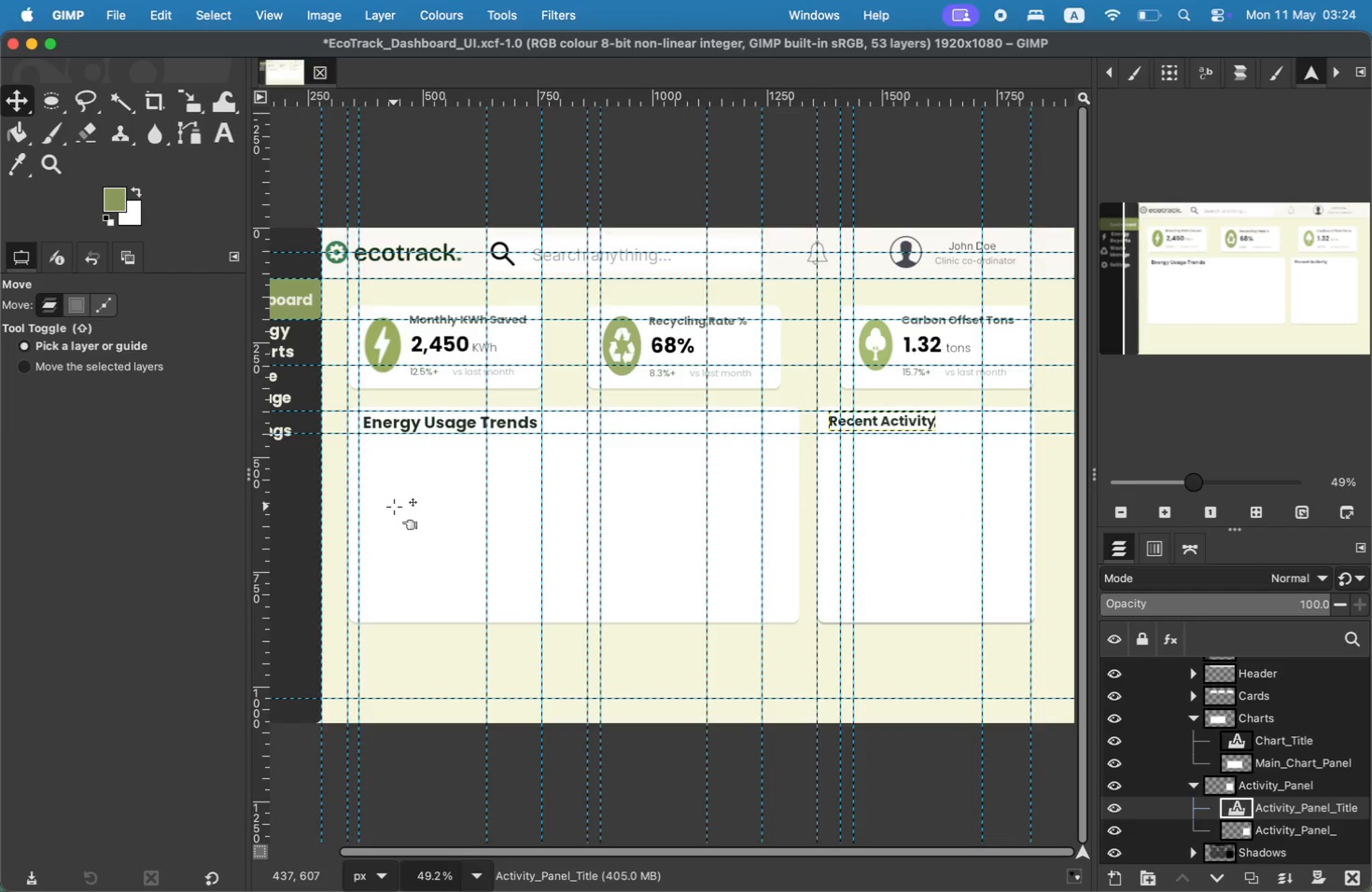 
left_click_drag(start_coordinate=[751, 91], to_coordinate=[734, 70])
 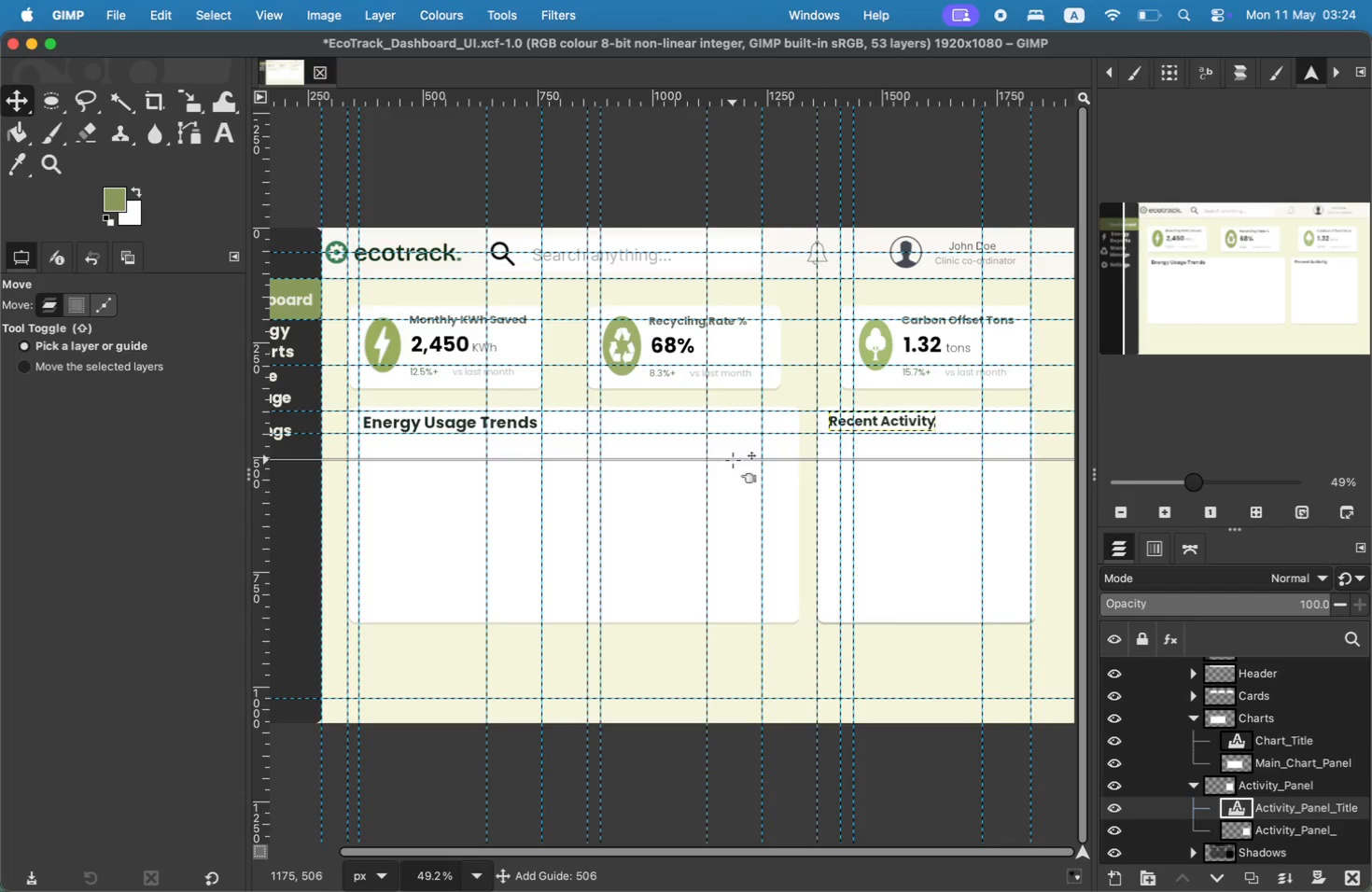 
hold_key(key=CommandLeft, duration=0.74)
 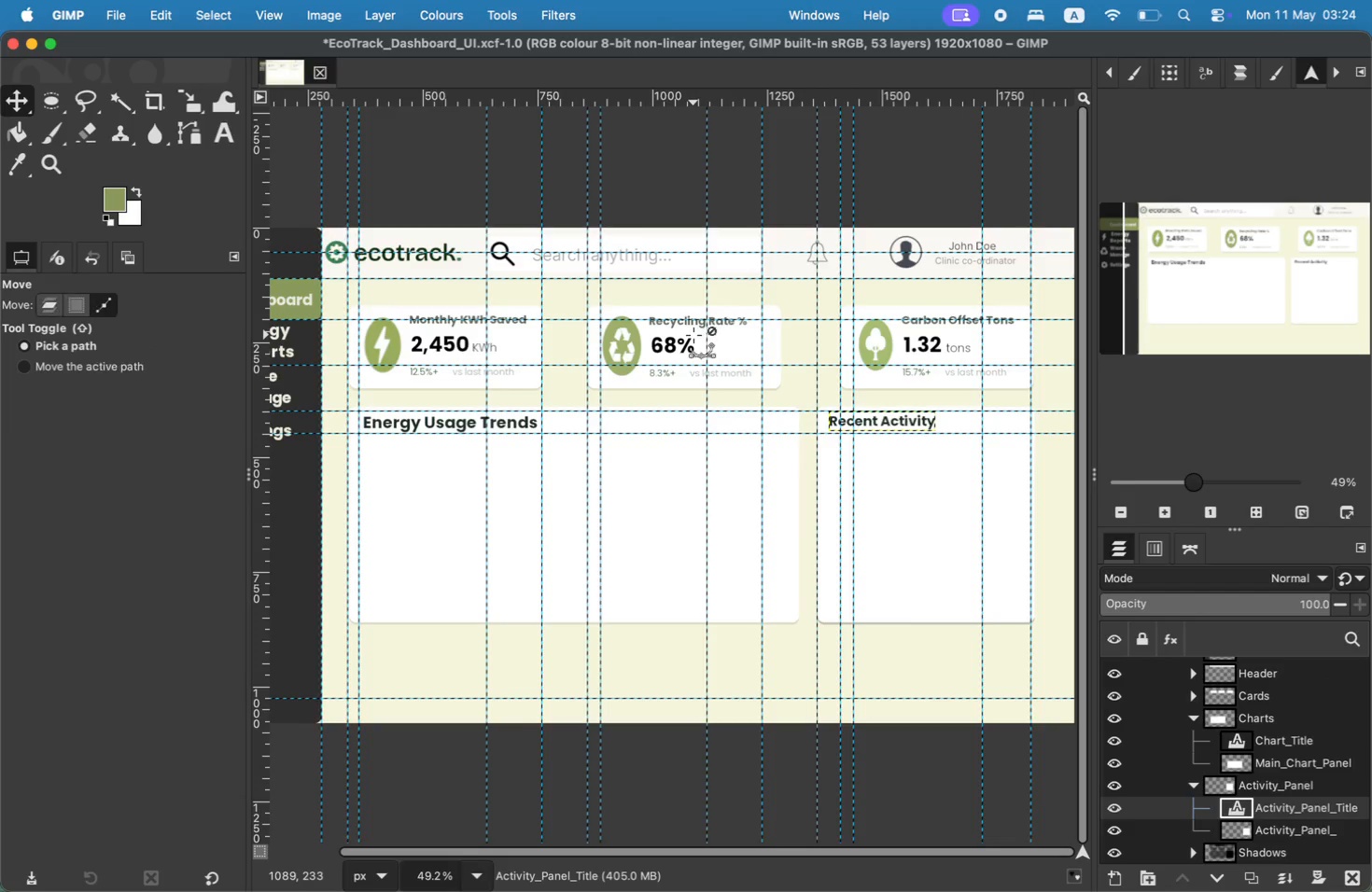 
scroll: coordinate [693, 335], scroll_direction: down, amount: 31.0
 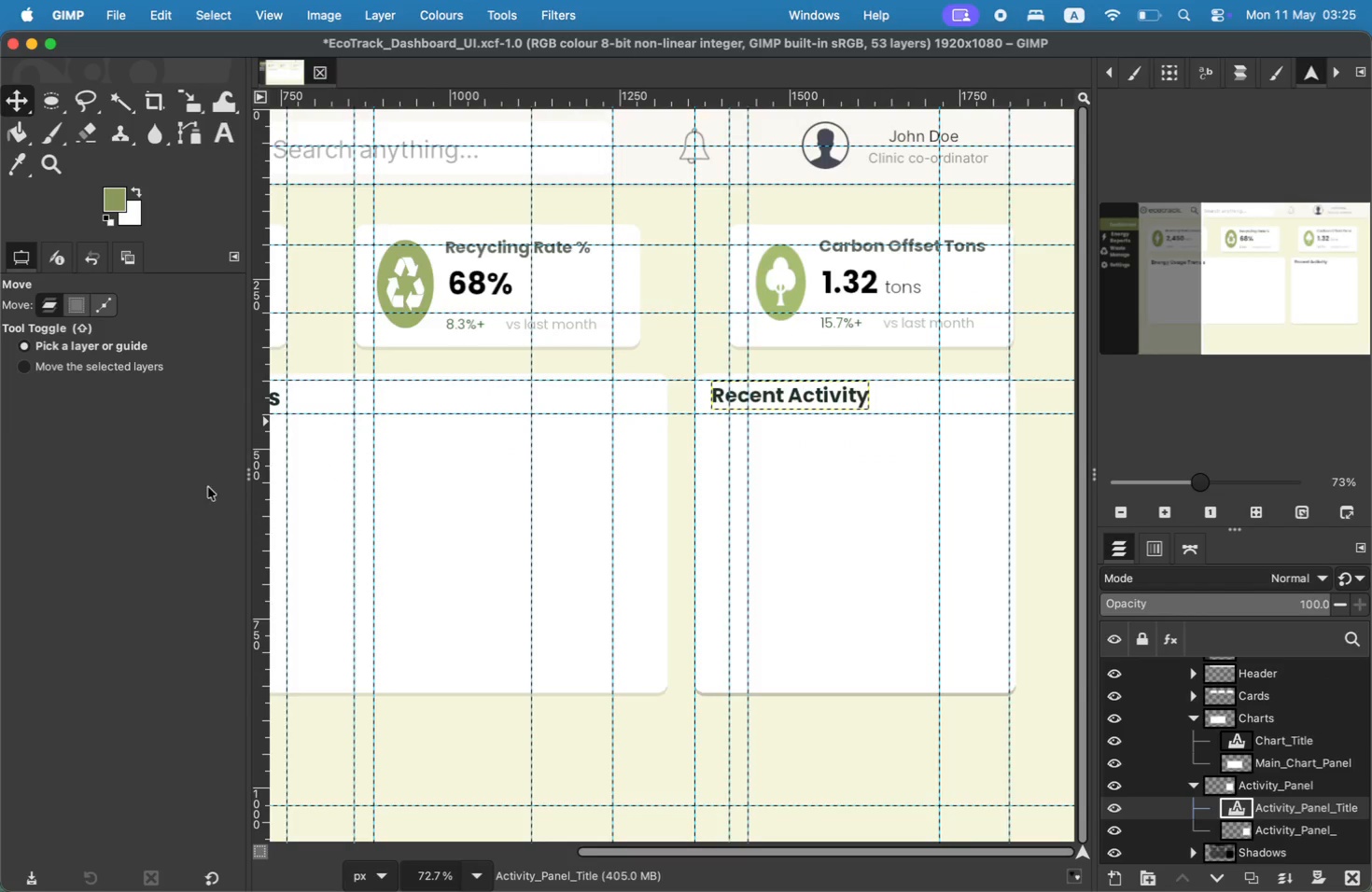 
left_click_drag(start_coordinate=[538, 100], to_coordinate=[467, 465])
 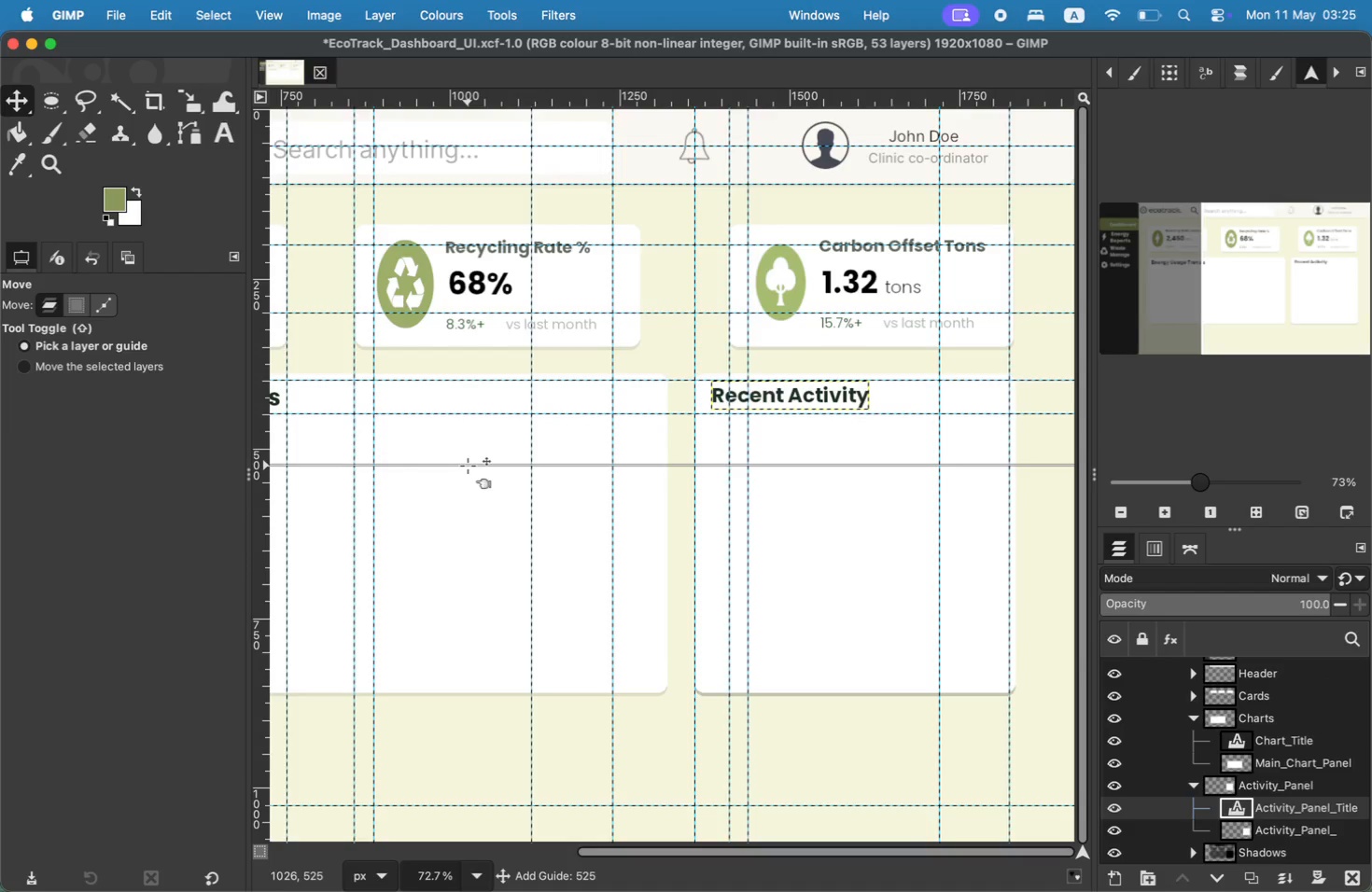 
left_click_drag(start_coordinate=[459, 102], to_coordinate=[359, 518])
 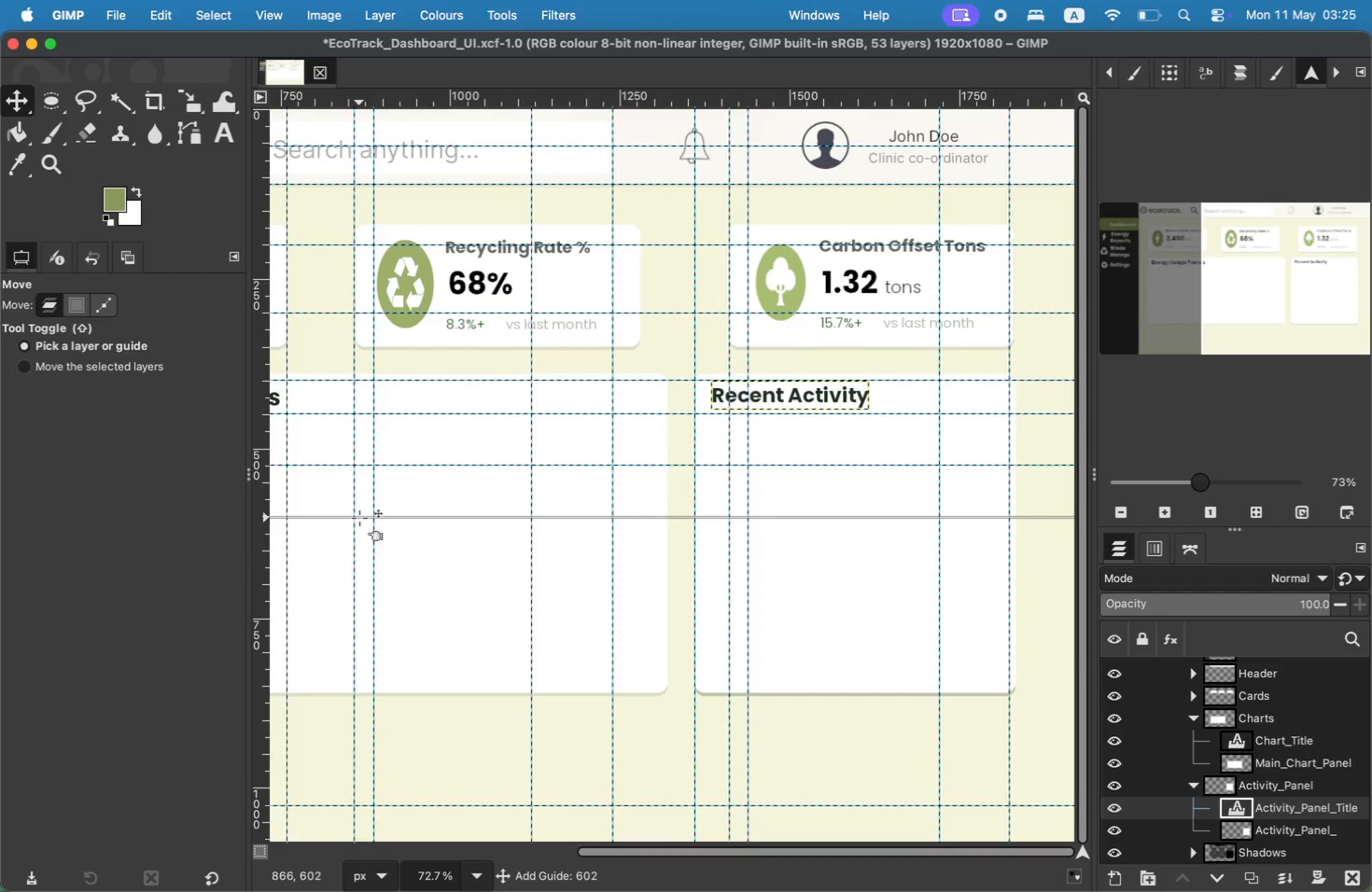 
left_click_drag(start_coordinate=[469, 102], to_coordinate=[292, 567])
 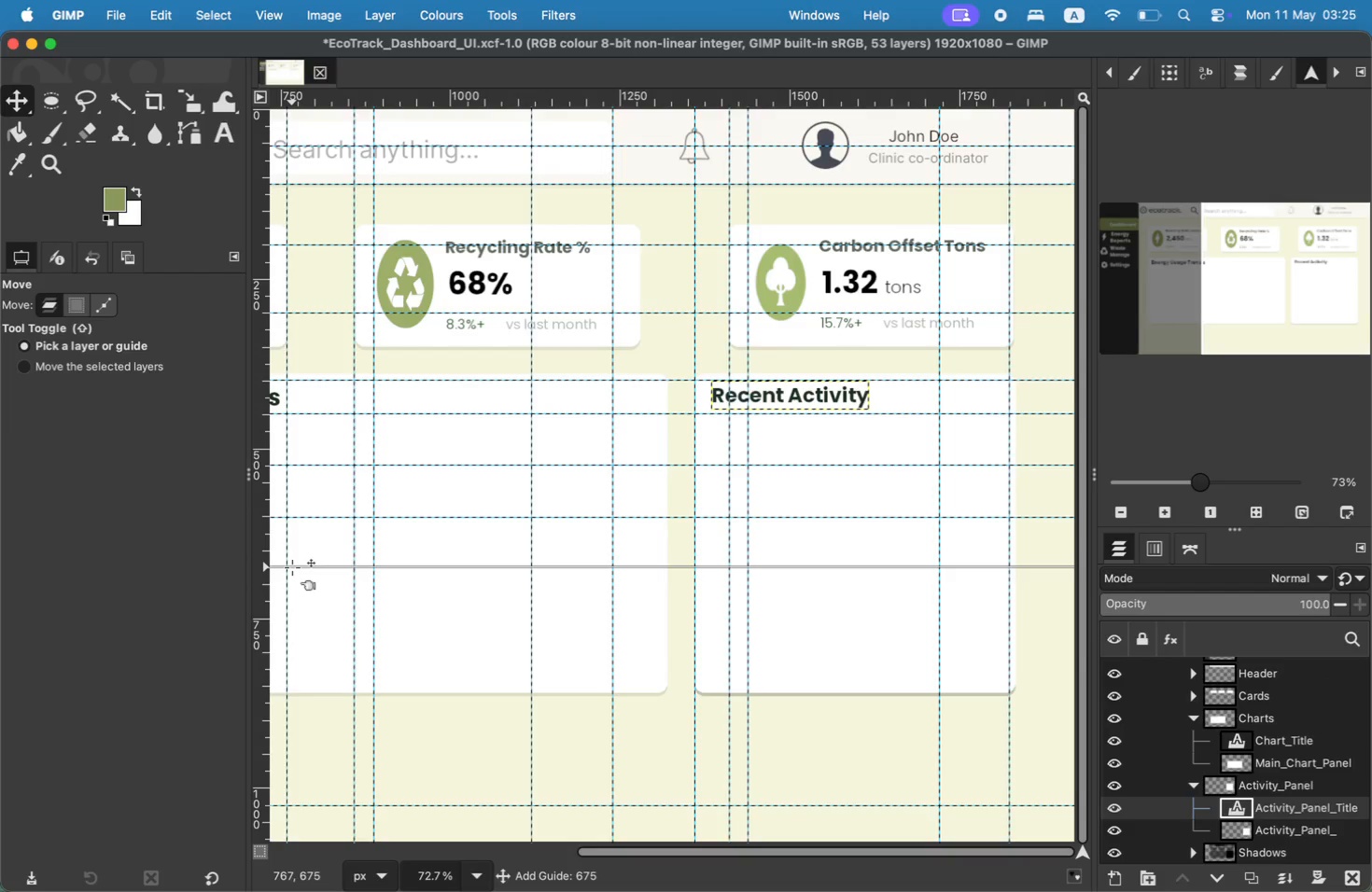 
left_click_drag(start_coordinate=[436, 105], to_coordinate=[291, 620])
 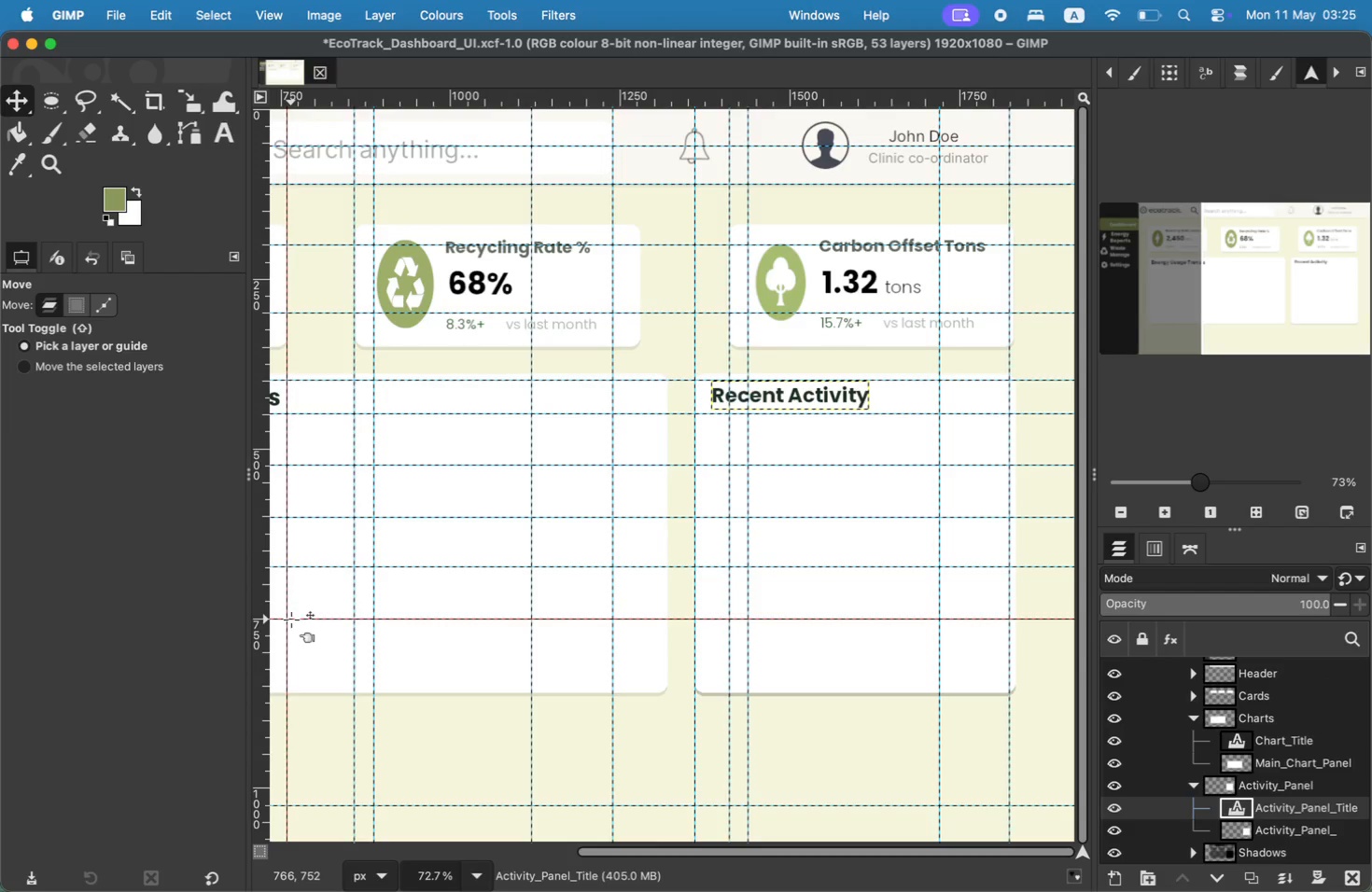 
hold_key(key=CommandLeft, duration=0.91)
 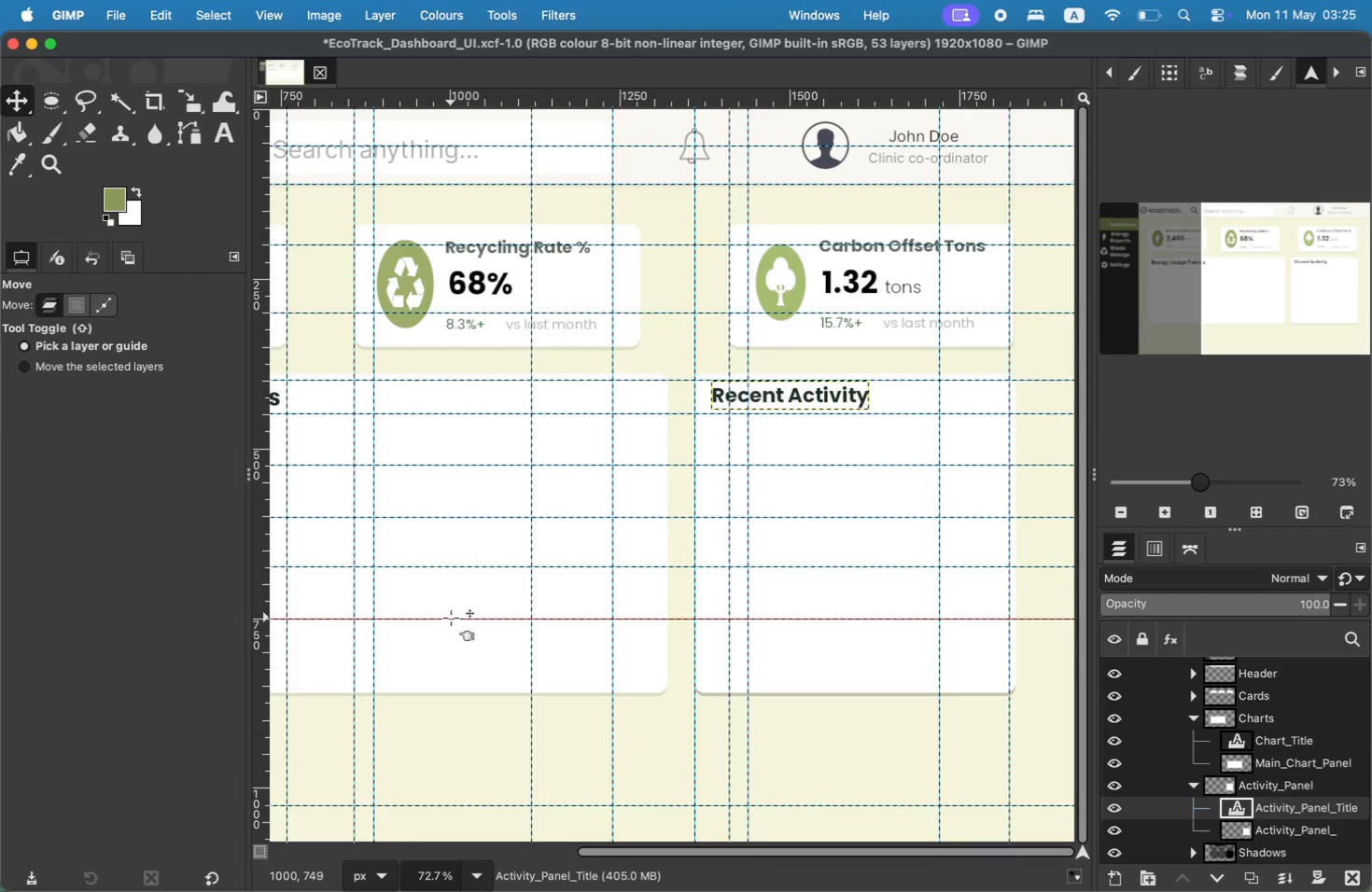 
left_click_drag(start_coordinate=[450, 620], to_coordinate=[445, 668])
 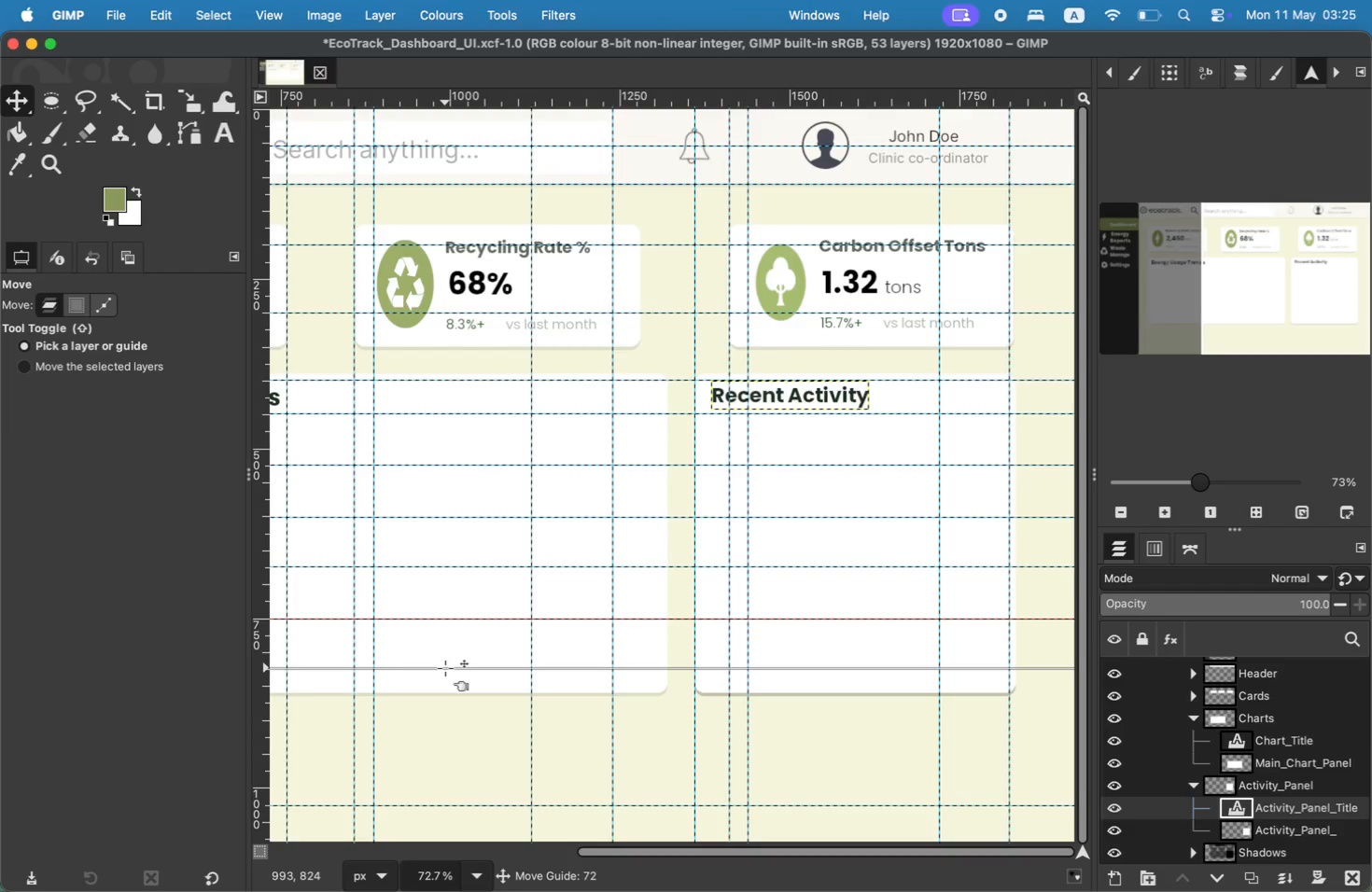 
left_click_drag(start_coordinate=[427, 567], to_coordinate=[414, 618])
 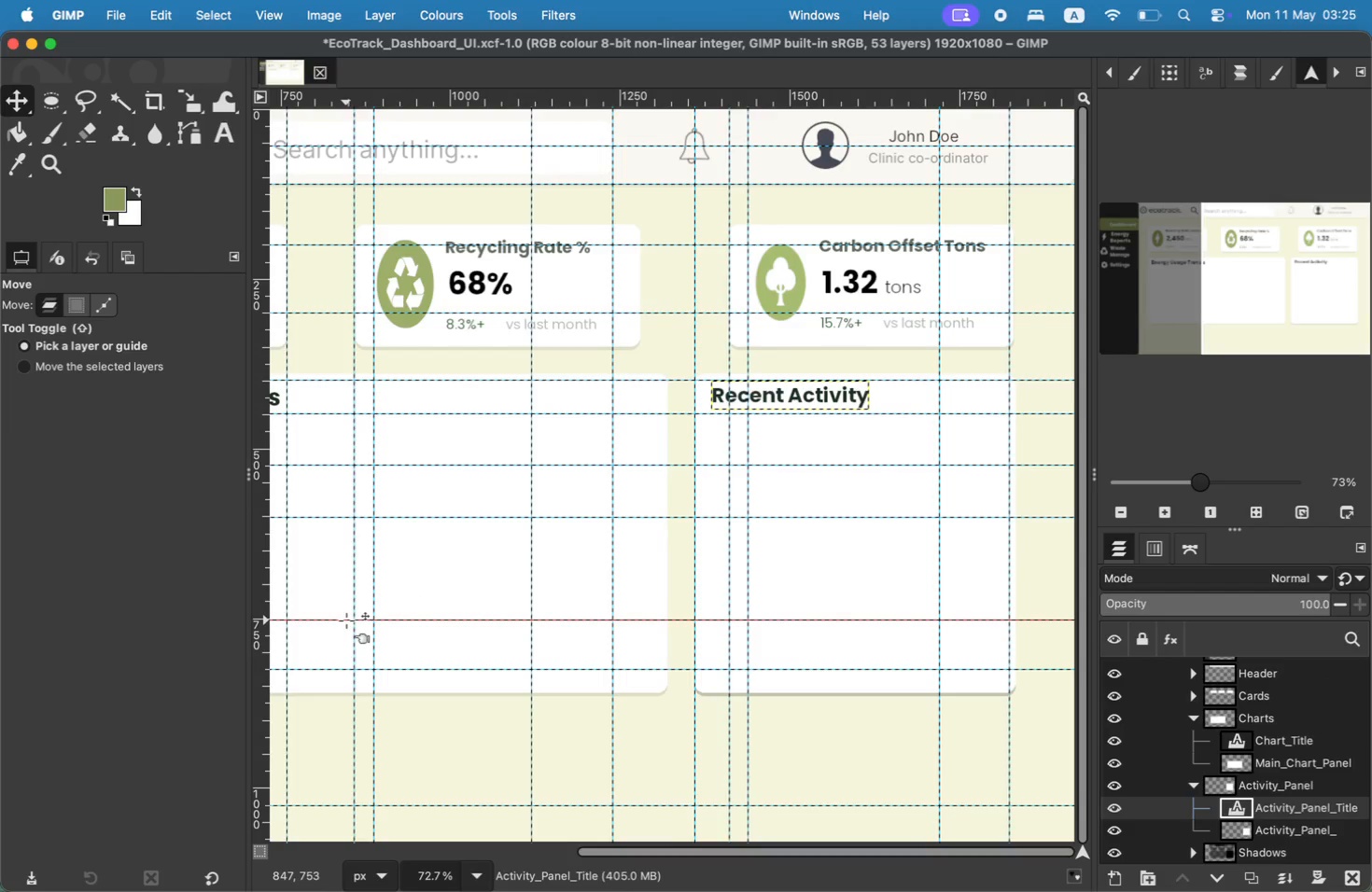 
wait(12.2)
 